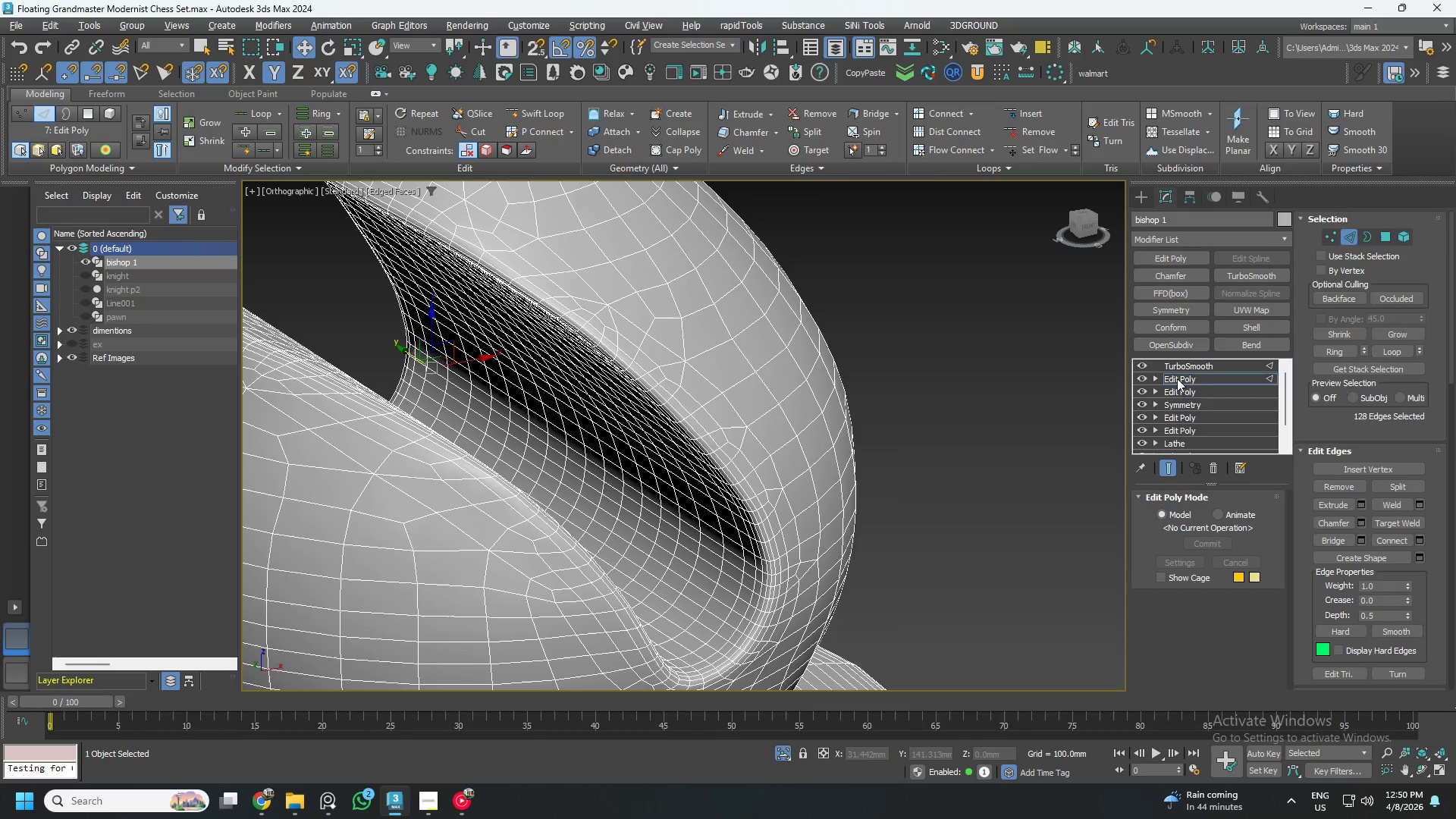 
wait(5.12)
 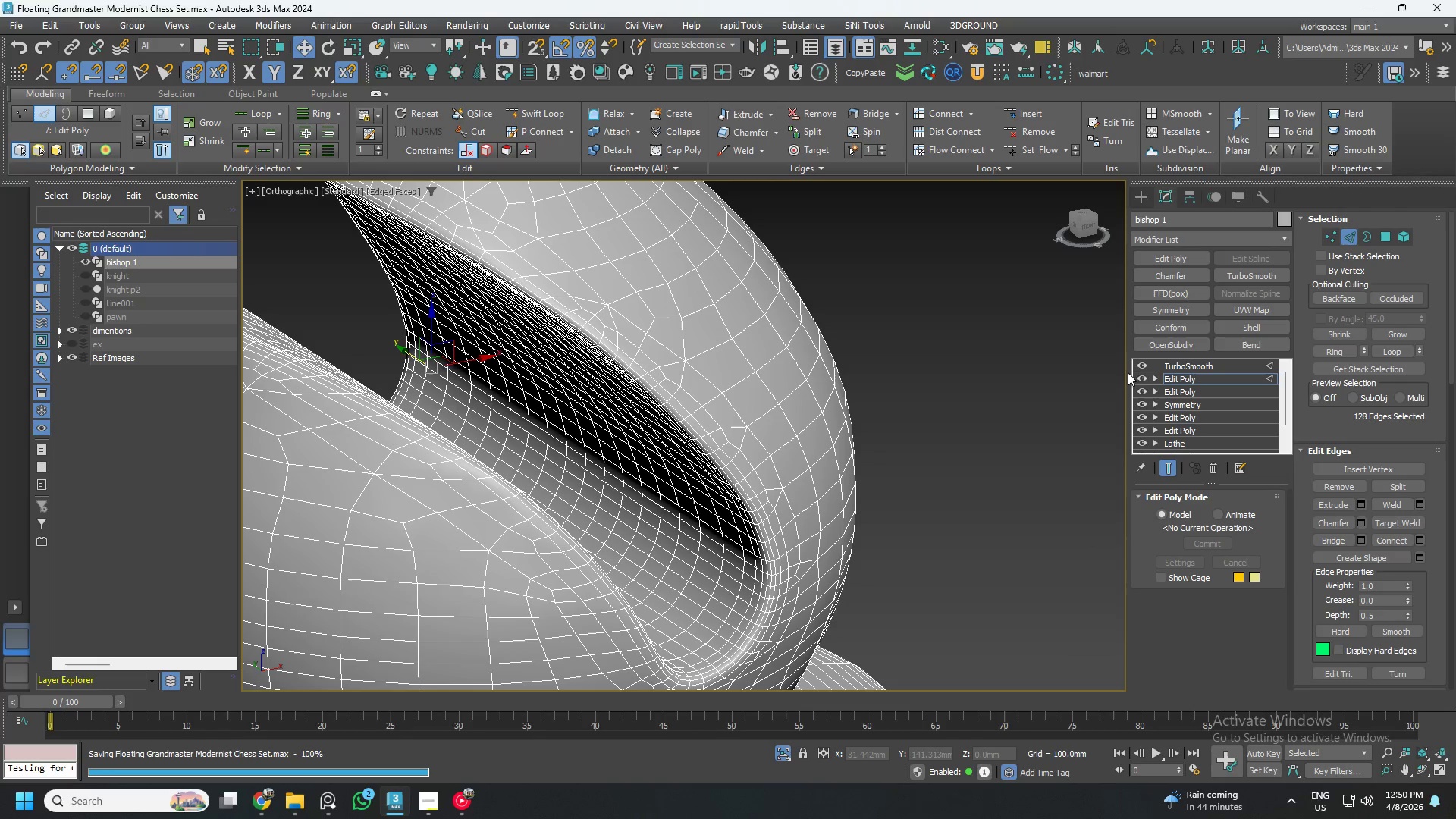 
left_click([1139, 366])
 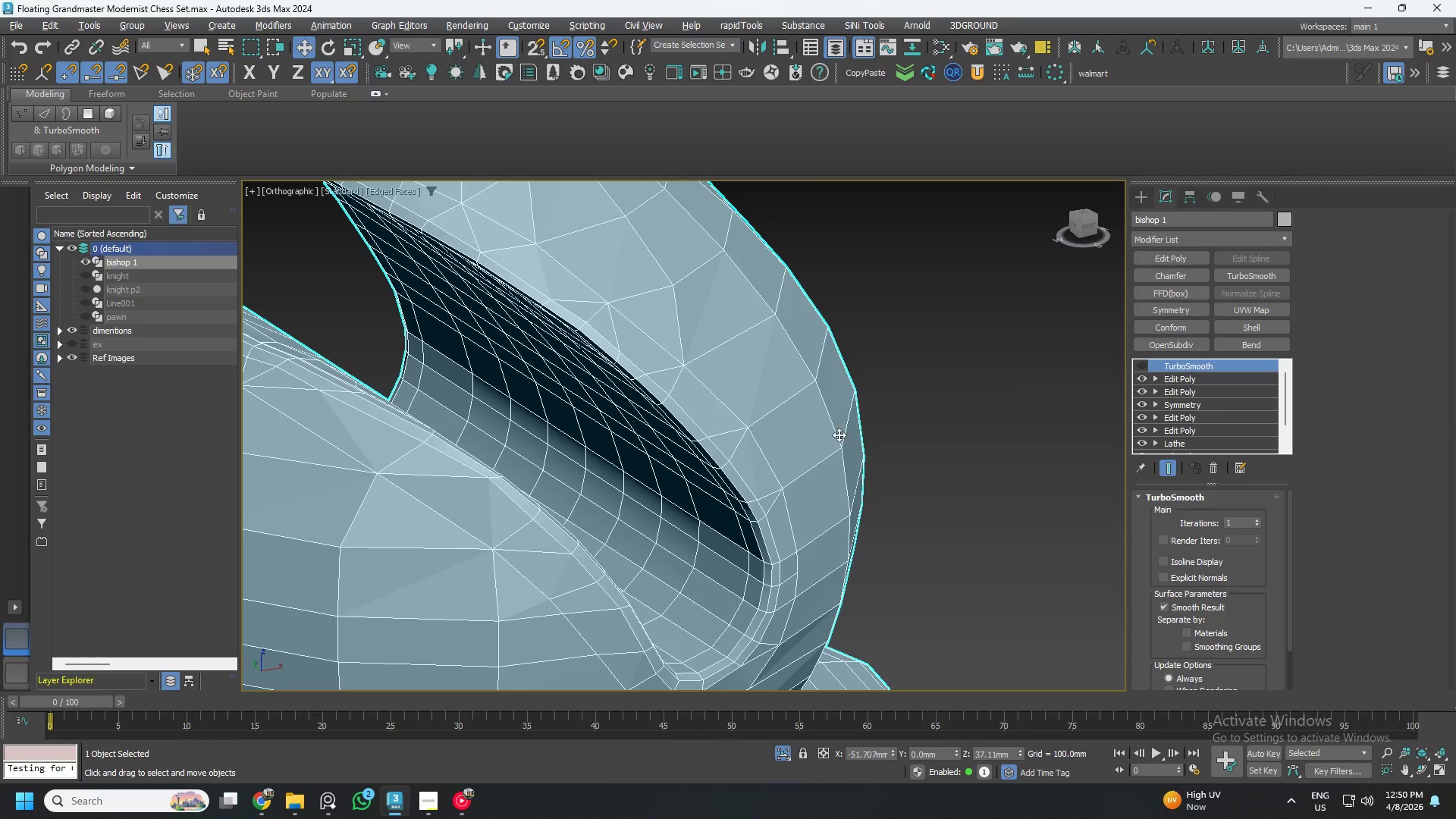 
hold_key(key=AltLeft, duration=0.77)
 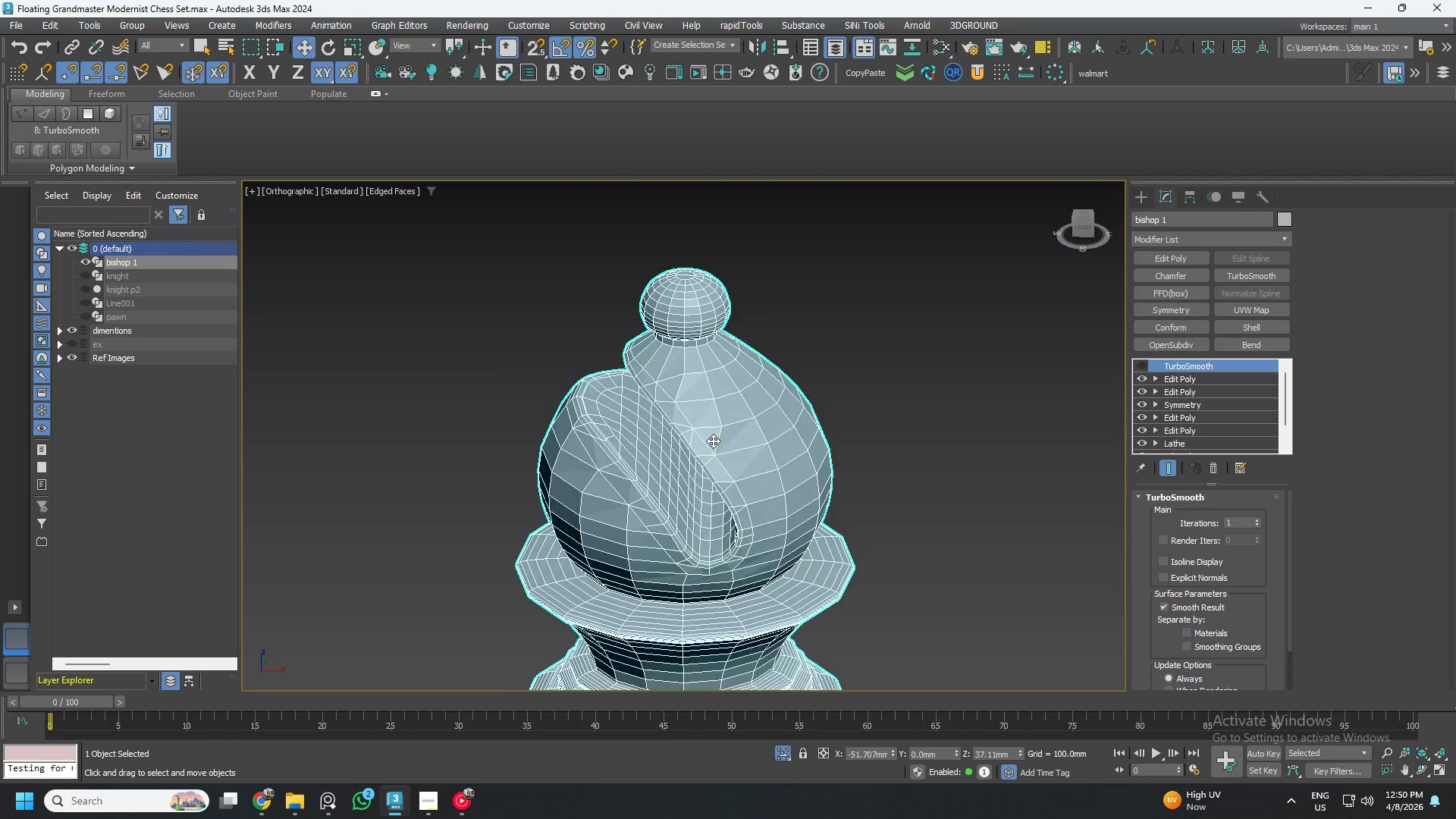 
scroll: coordinate [806, 444], scroll_direction: down, amount: 3.0
 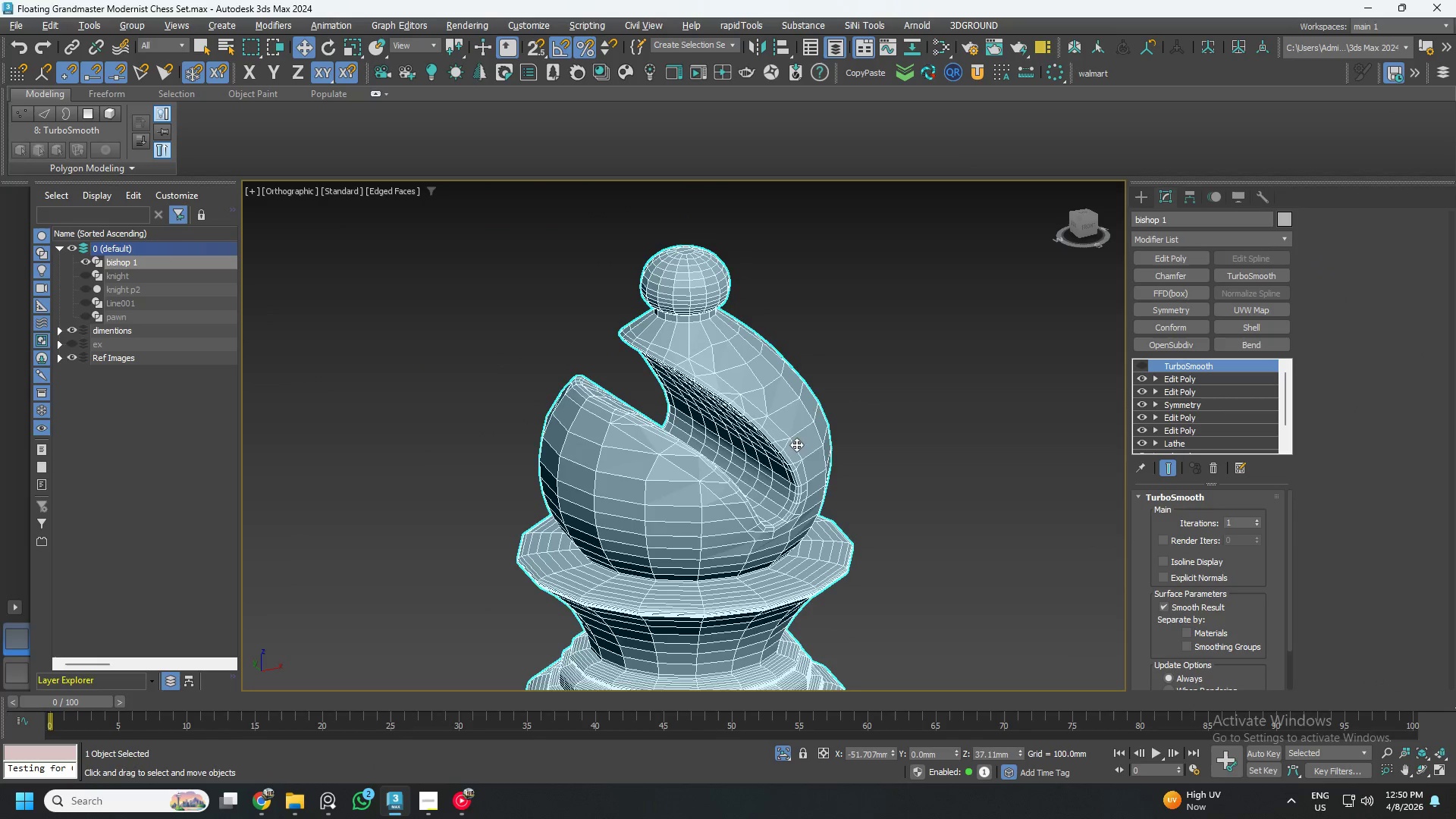 
hold_key(key=AltLeft, duration=1.5)
 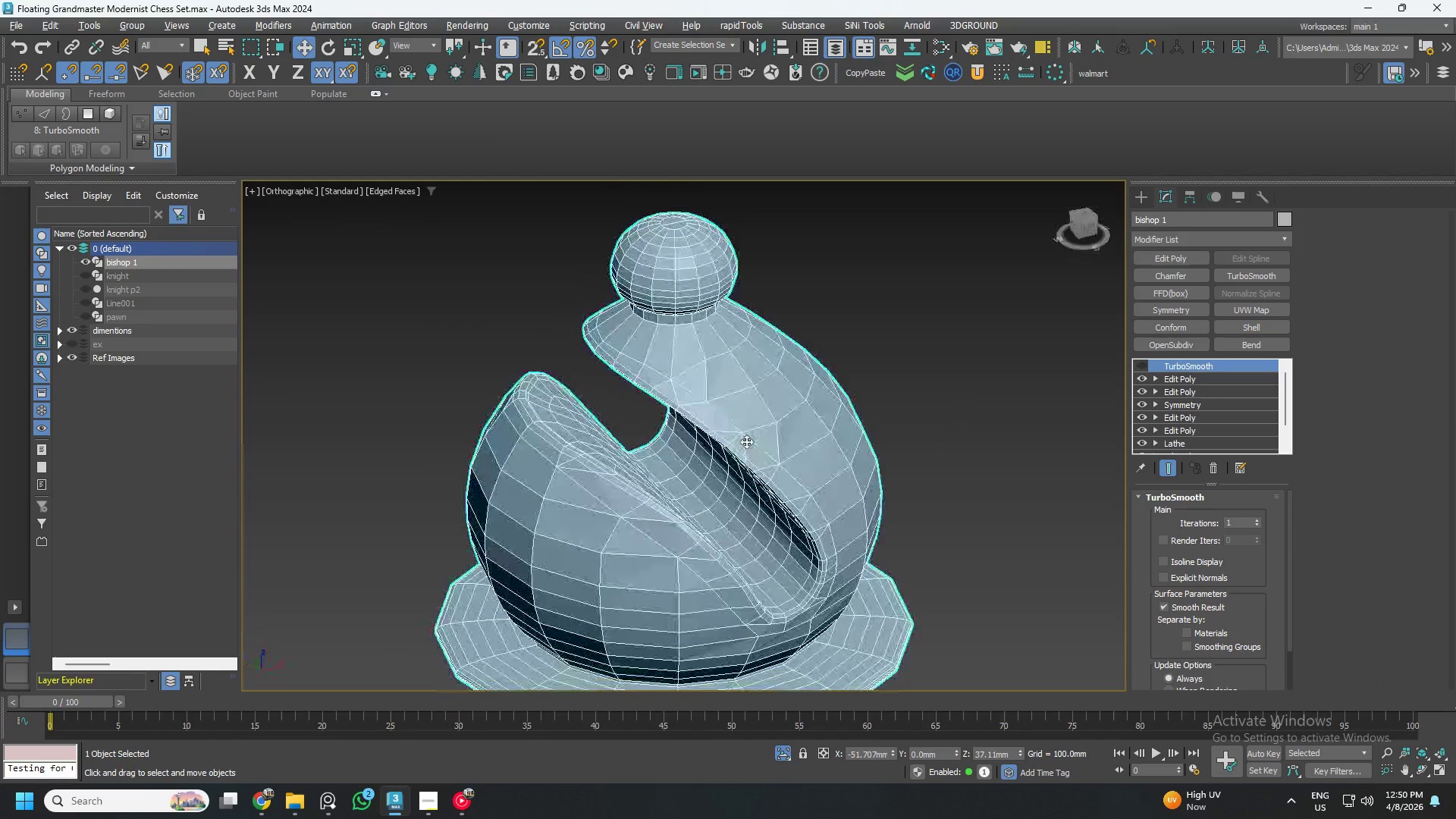 
scroll: coordinate [712, 439], scroll_direction: up, amount: 1.0
 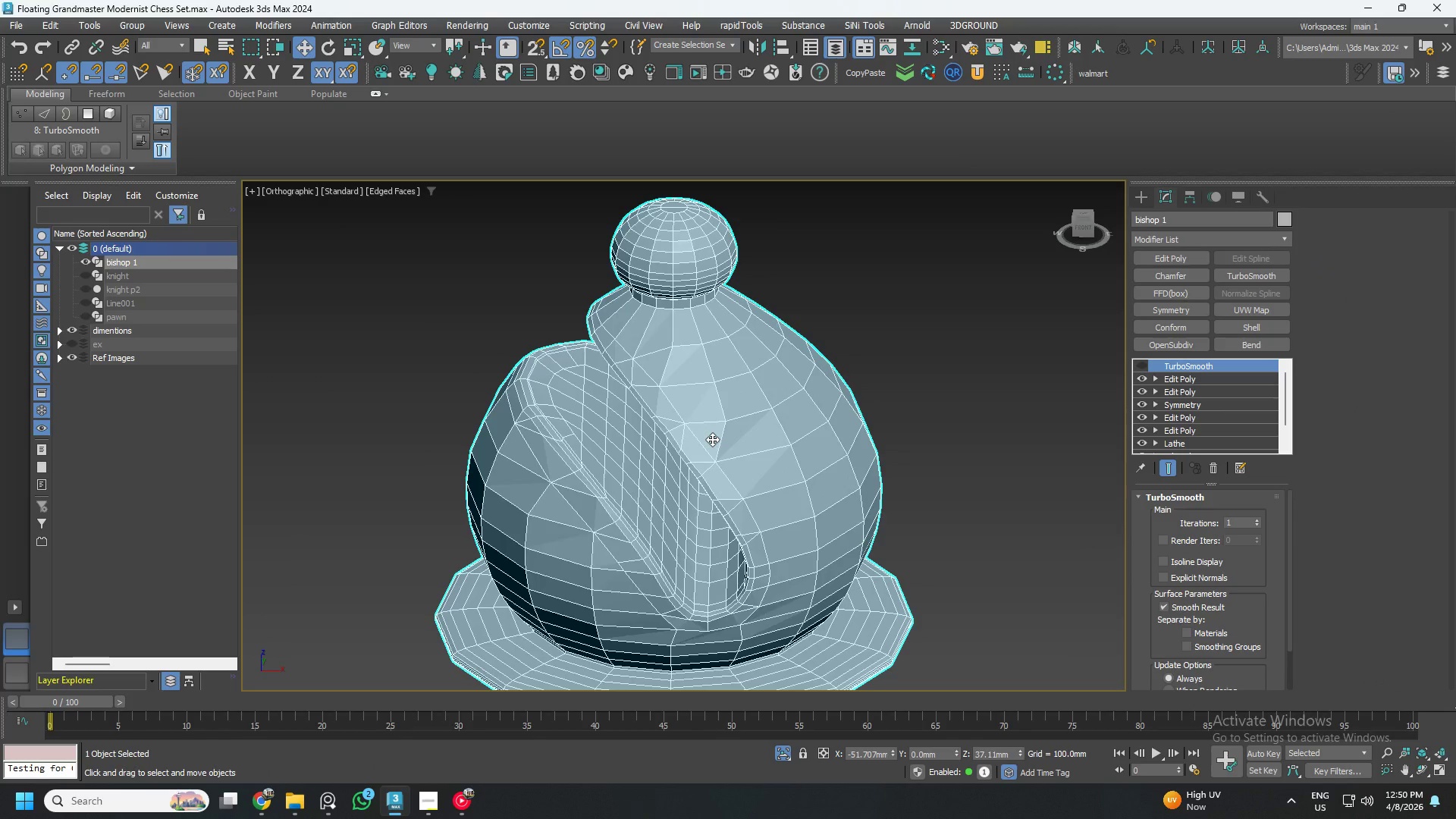 
hold_key(key=AltLeft, duration=0.91)
 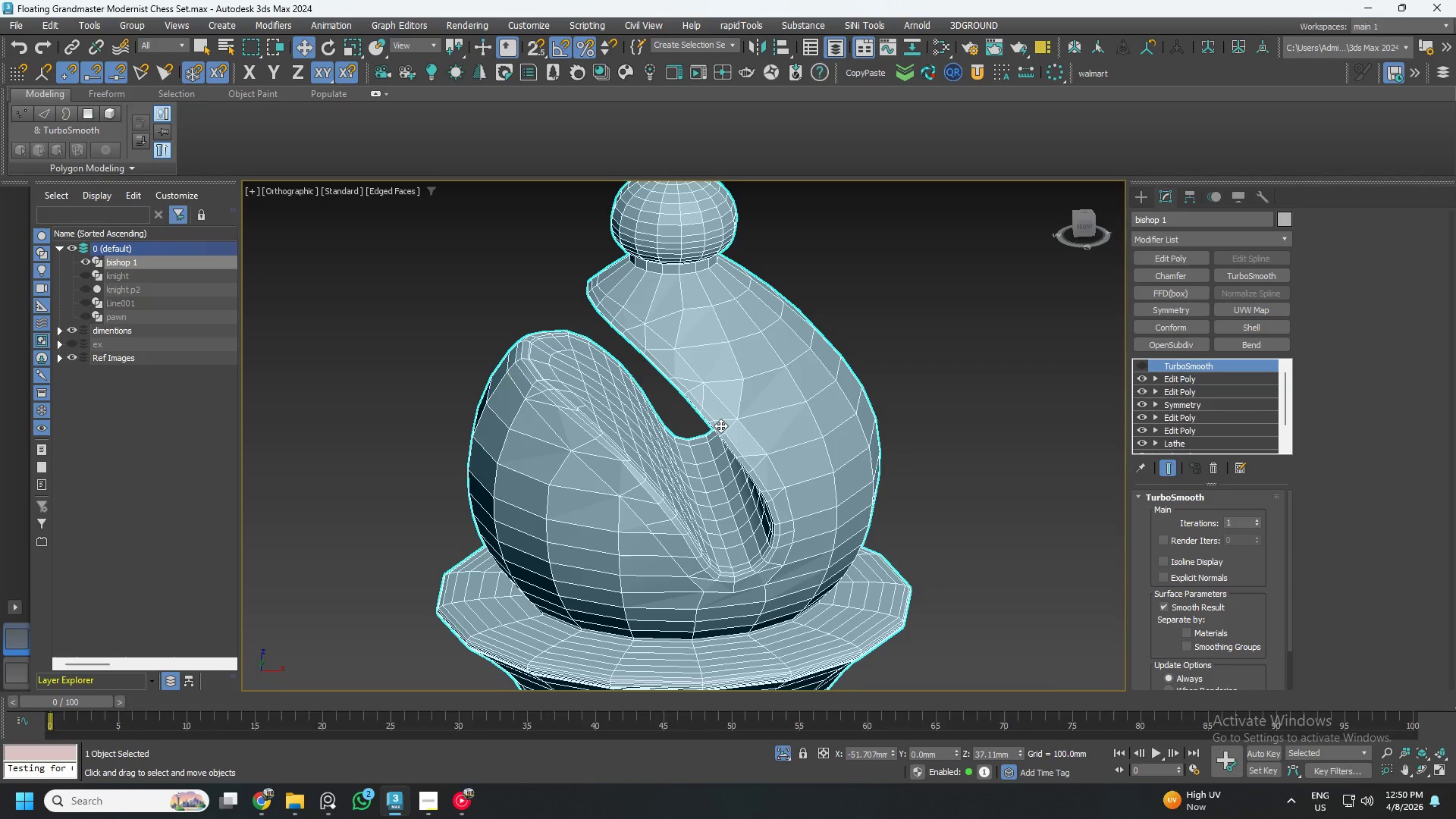 
key(Control+S)
 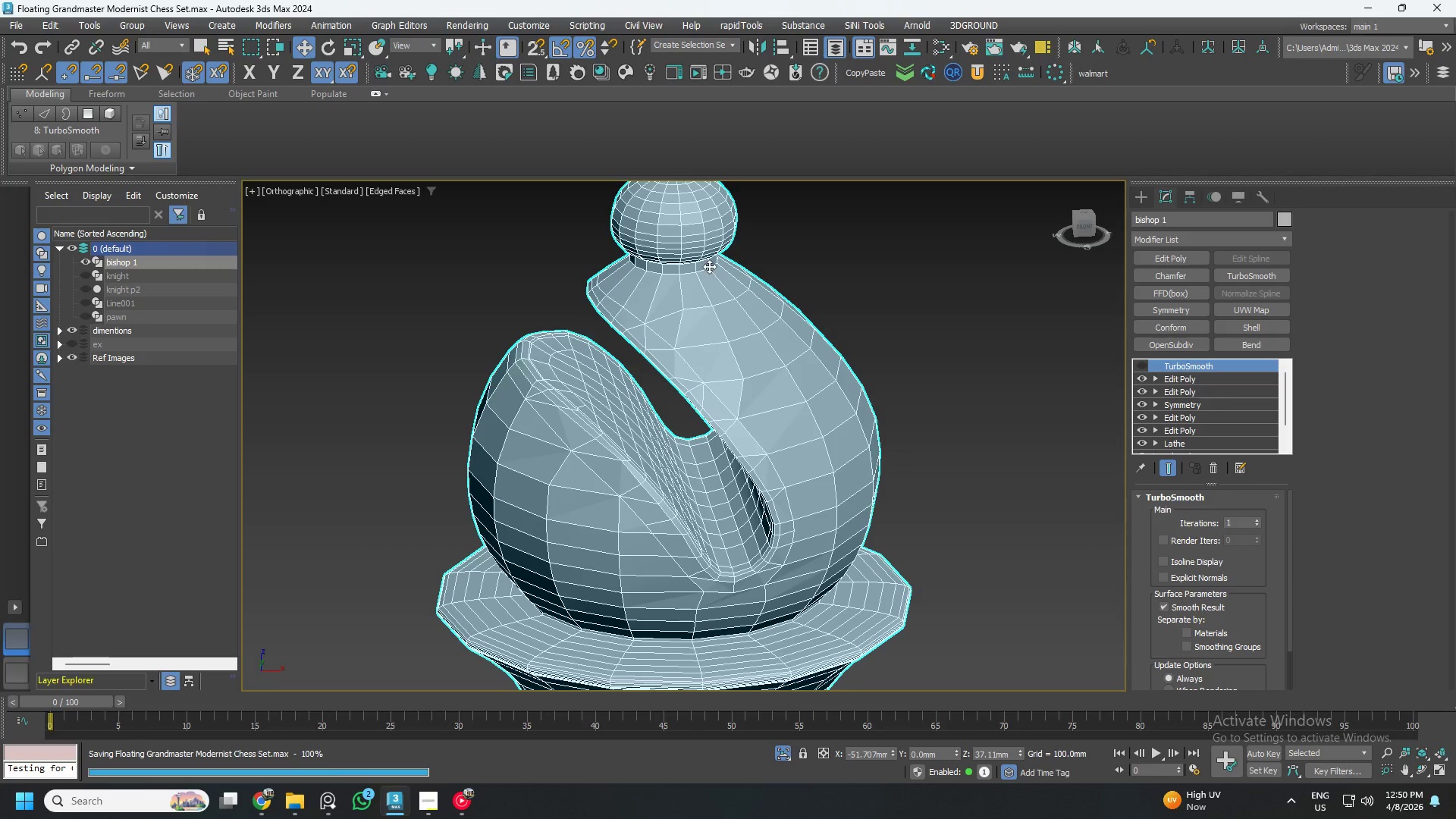 
scroll: coordinate [709, 267], scroll_direction: up, amount: 4.0
 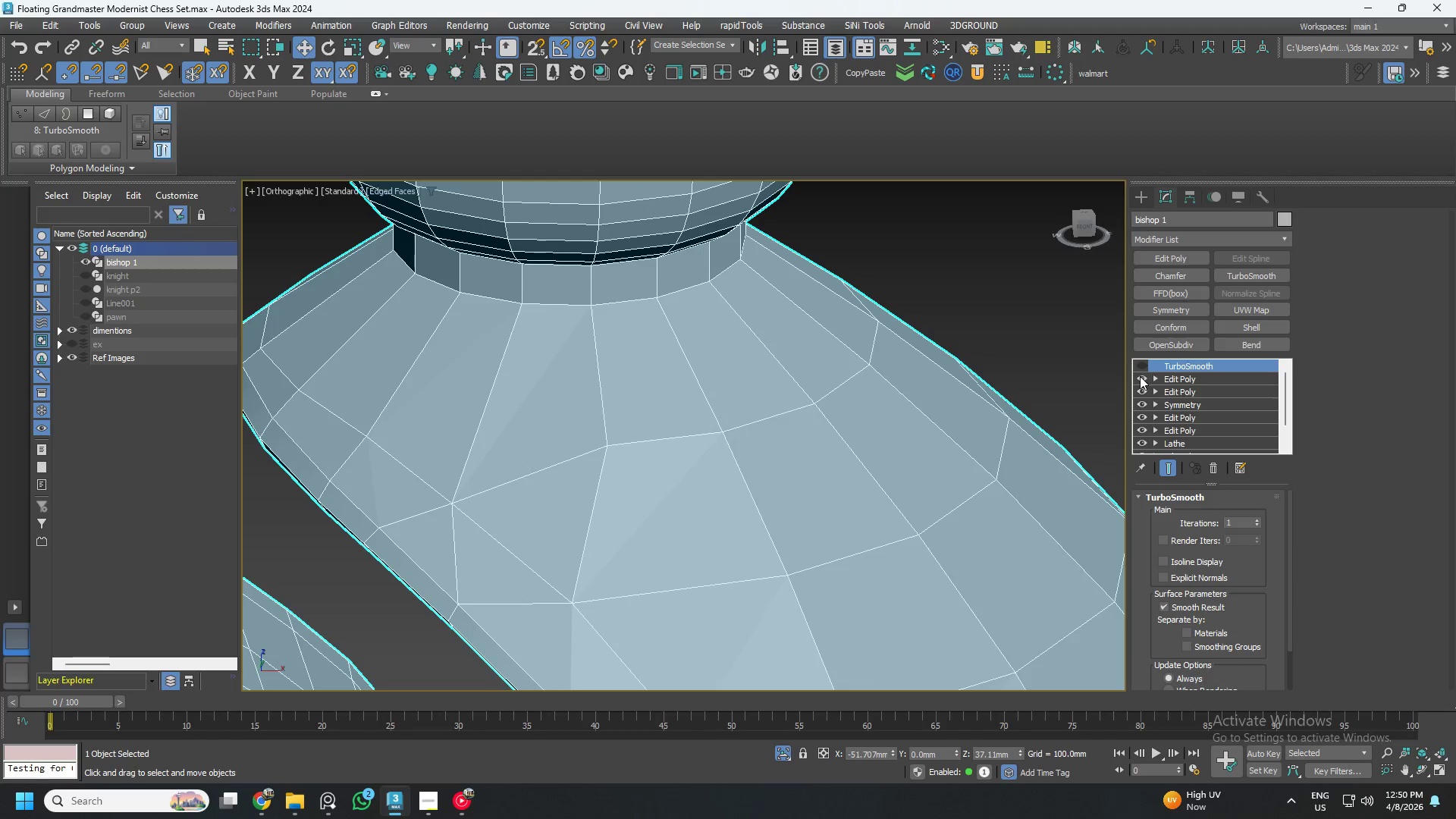 
left_click([1141, 367])
 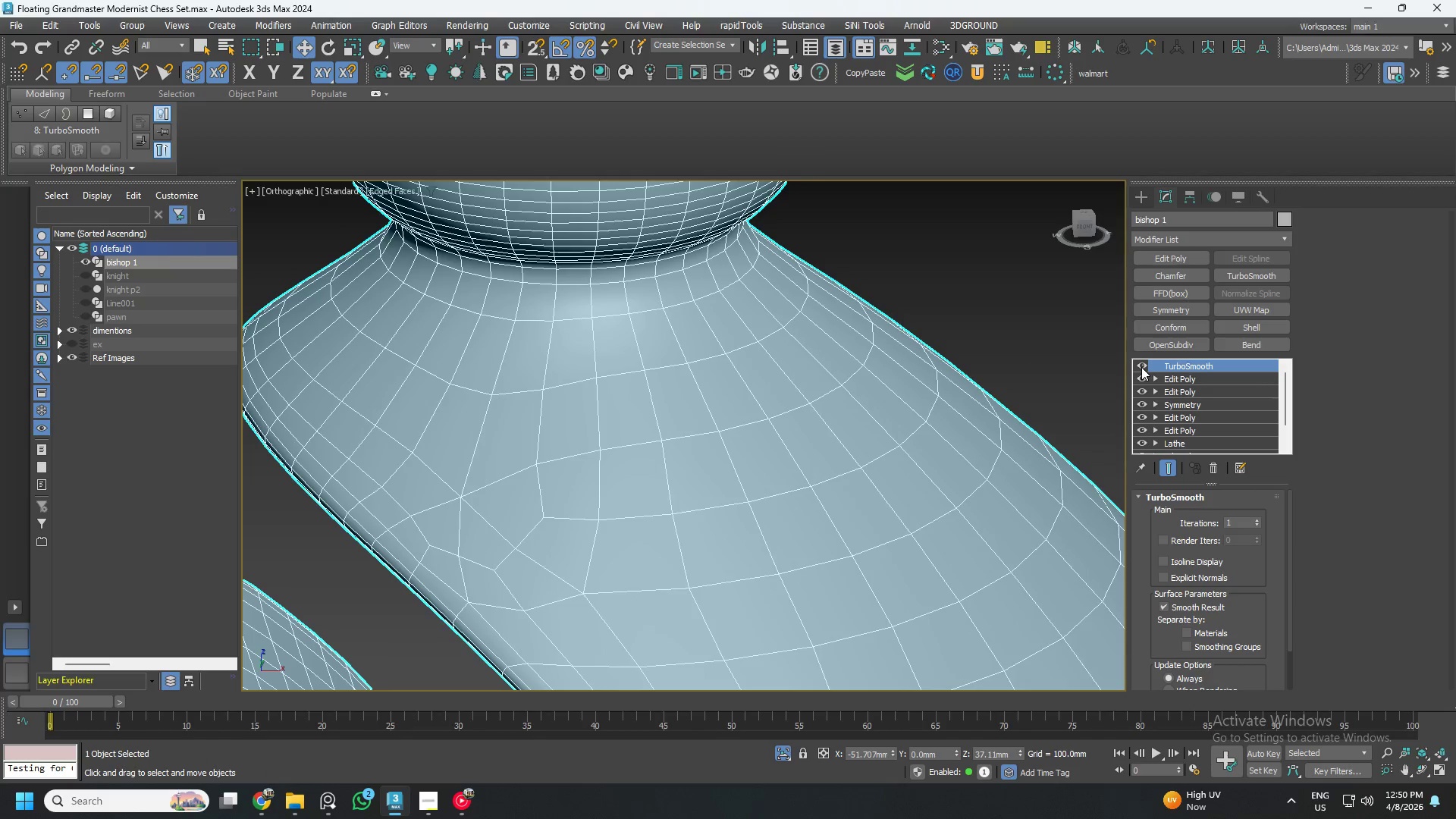 
left_click([1141, 367])
 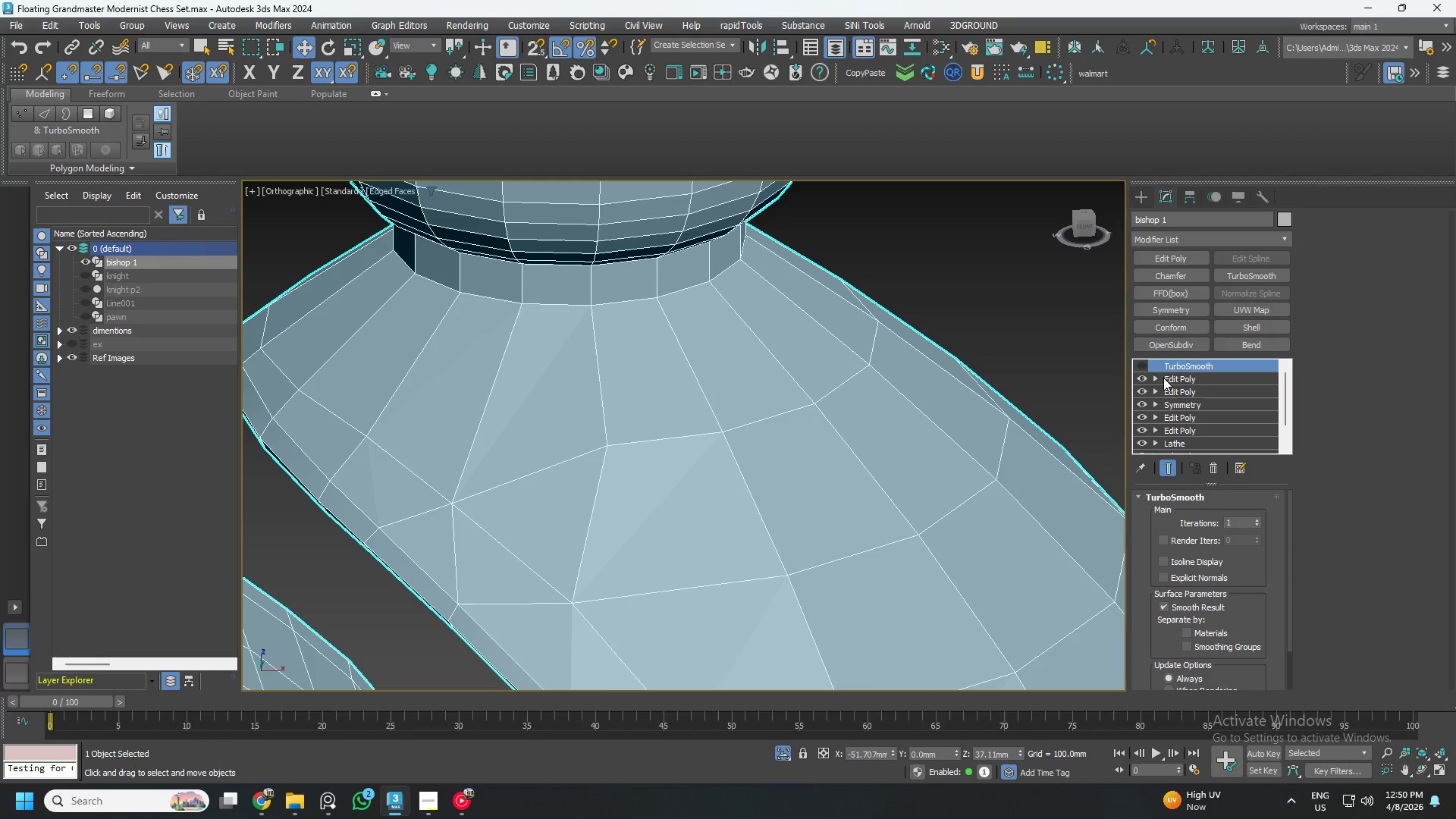 
left_click([1177, 378])
 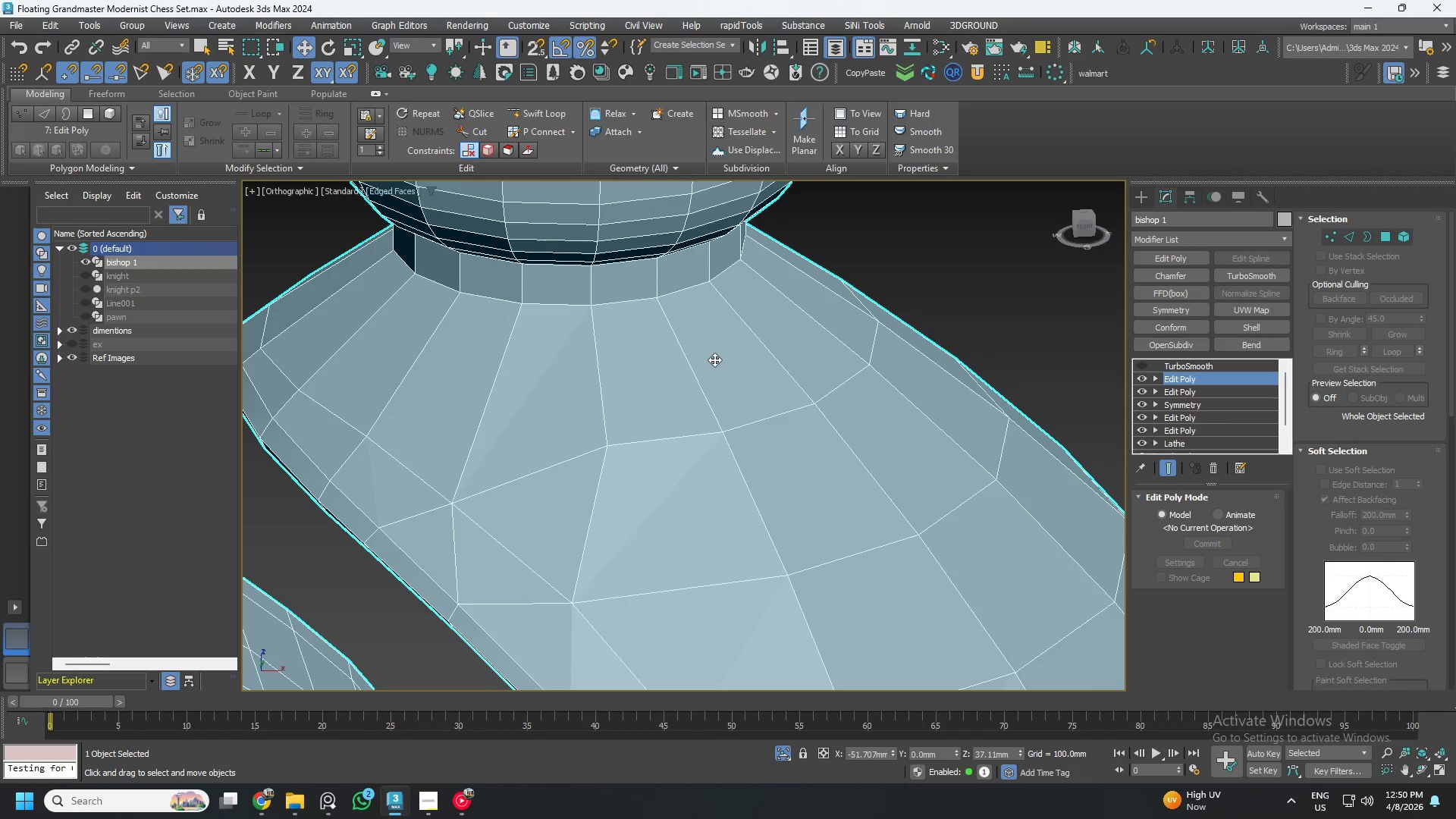 
key(2)
 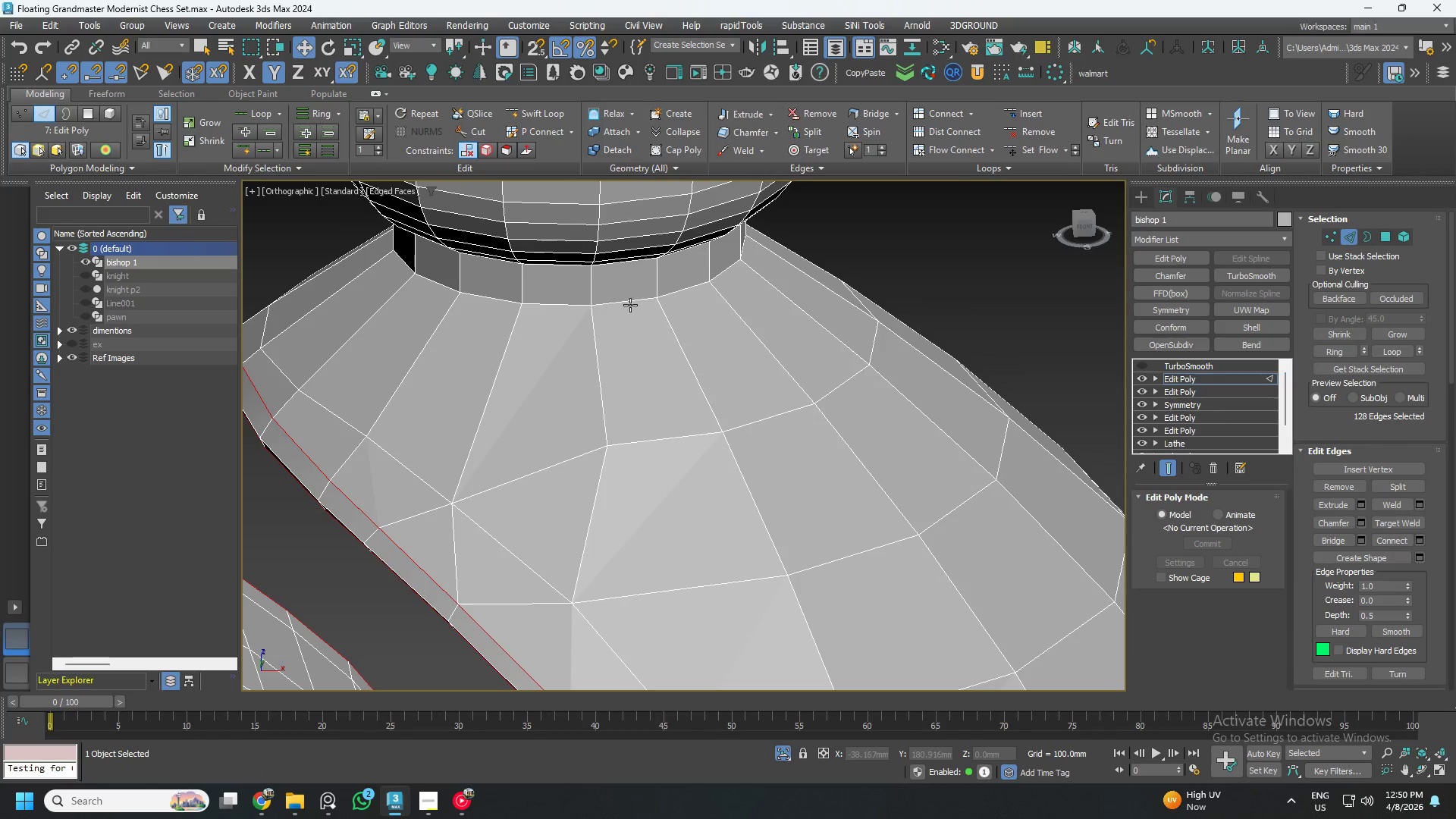 
double_click([630, 303])
 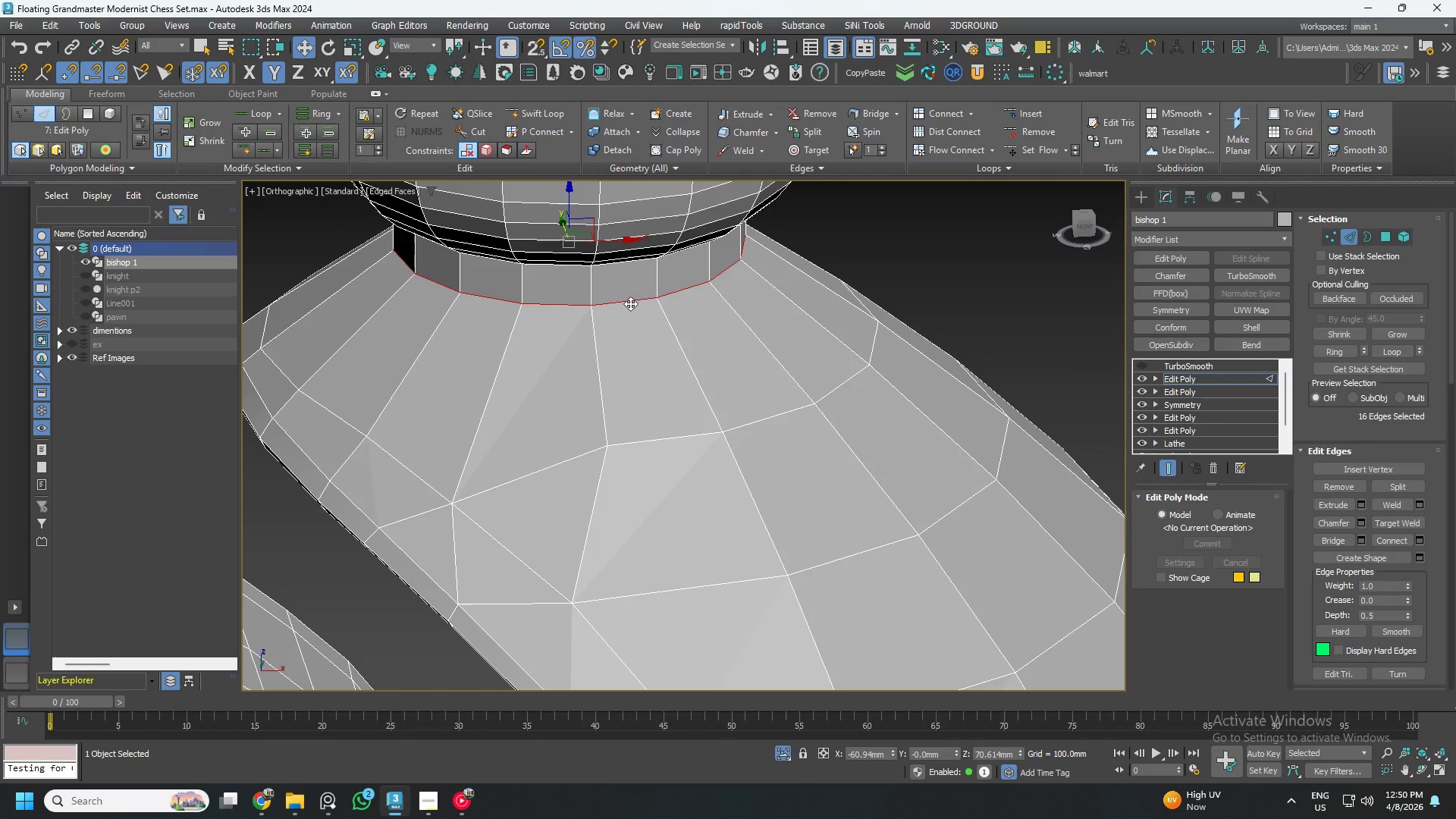 
hold_key(key=AltLeft, duration=0.58)
 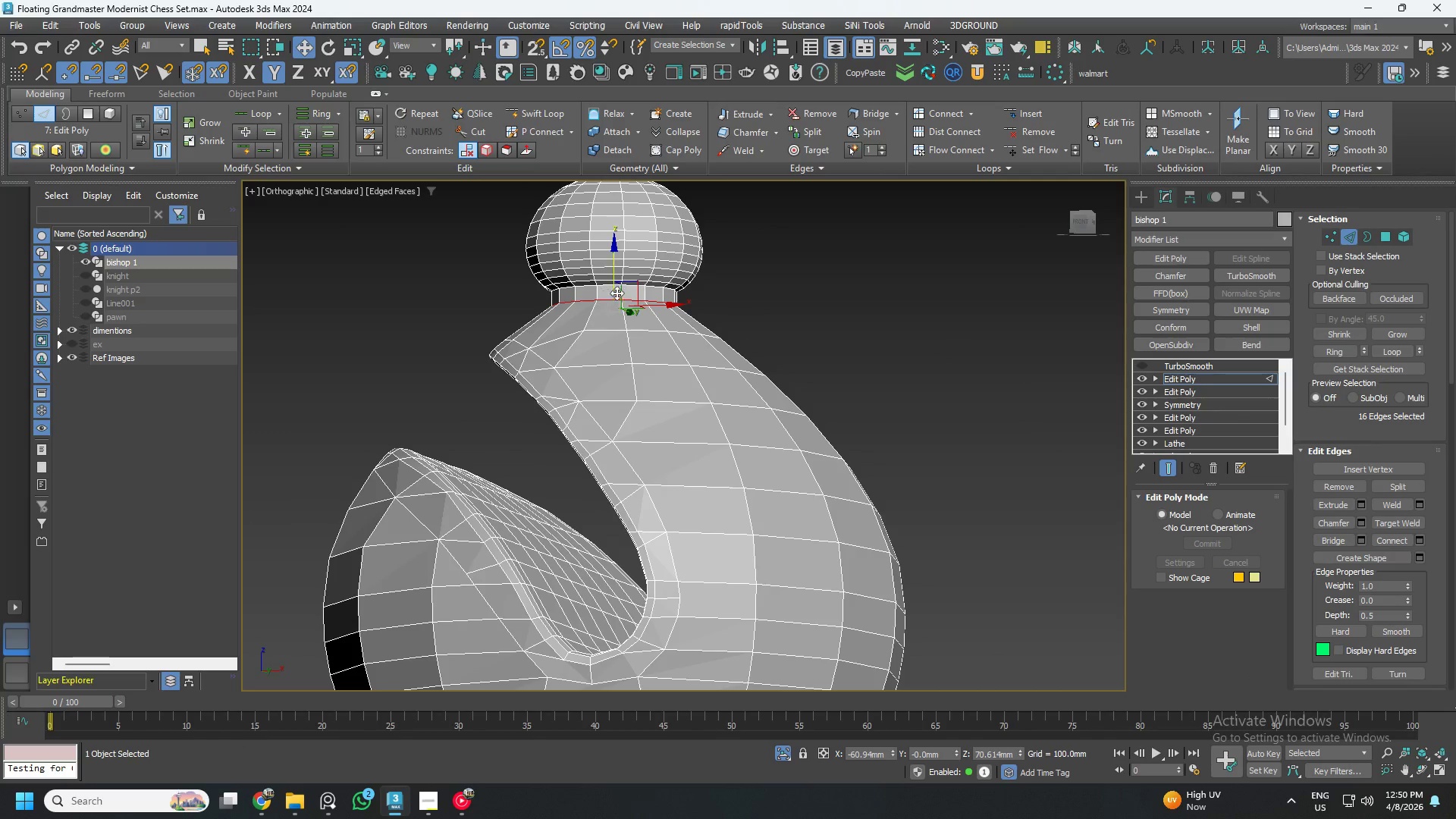 
scroll: coordinate [639, 342], scroll_direction: down, amount: 3.0
 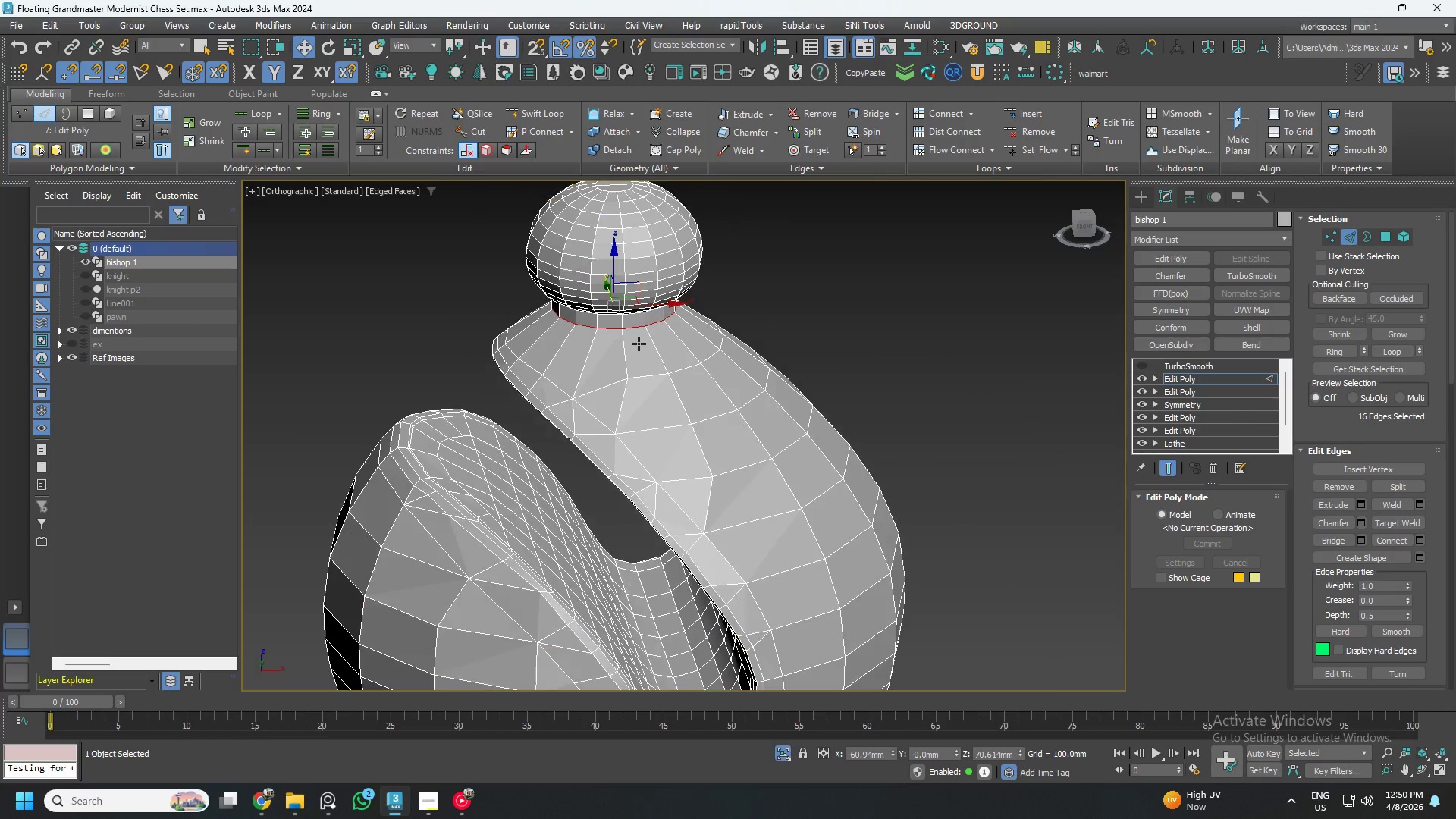 
key(Control+ControlLeft)
 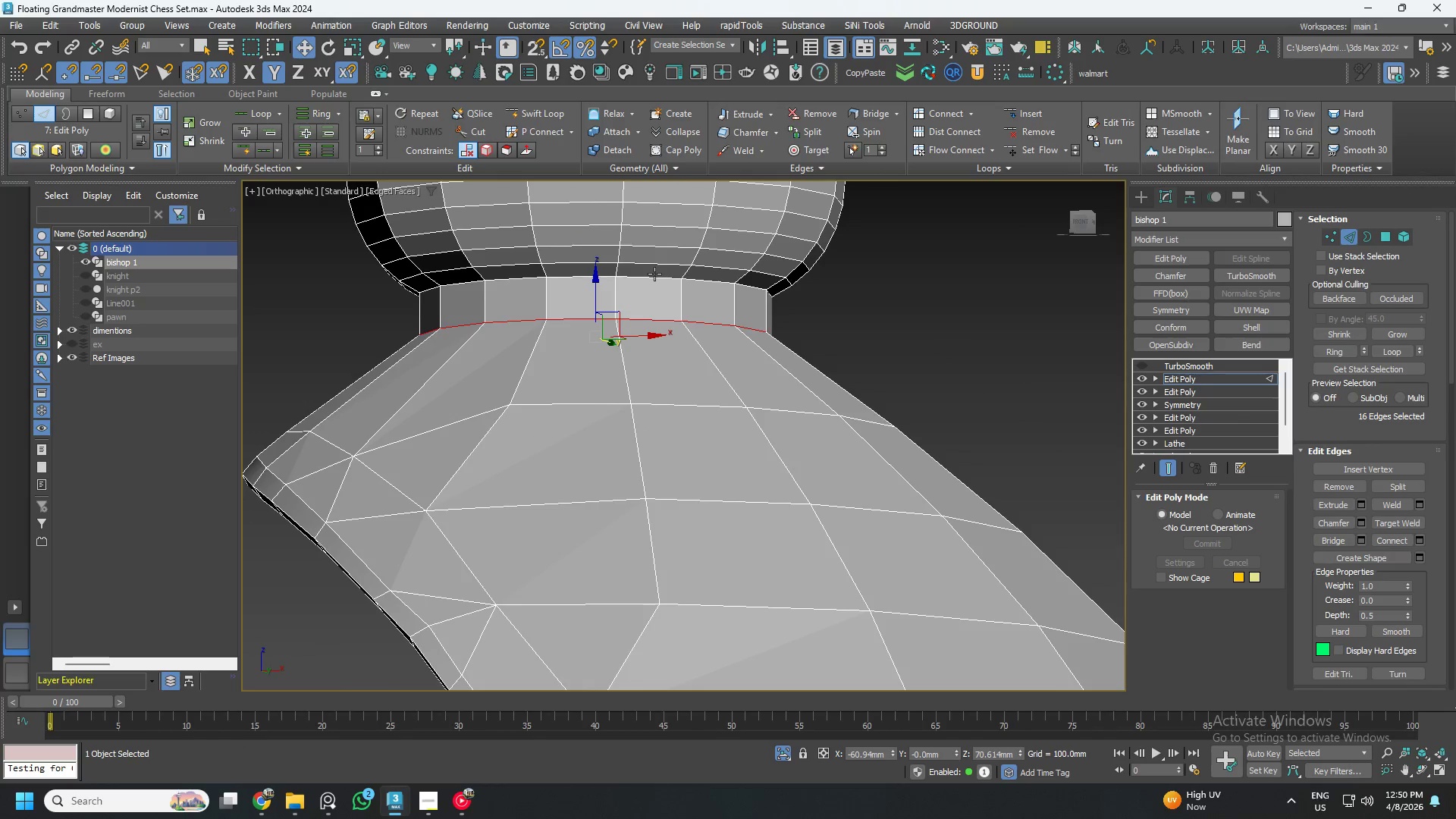 
hold_key(key=ControlLeft, duration=0.55)
 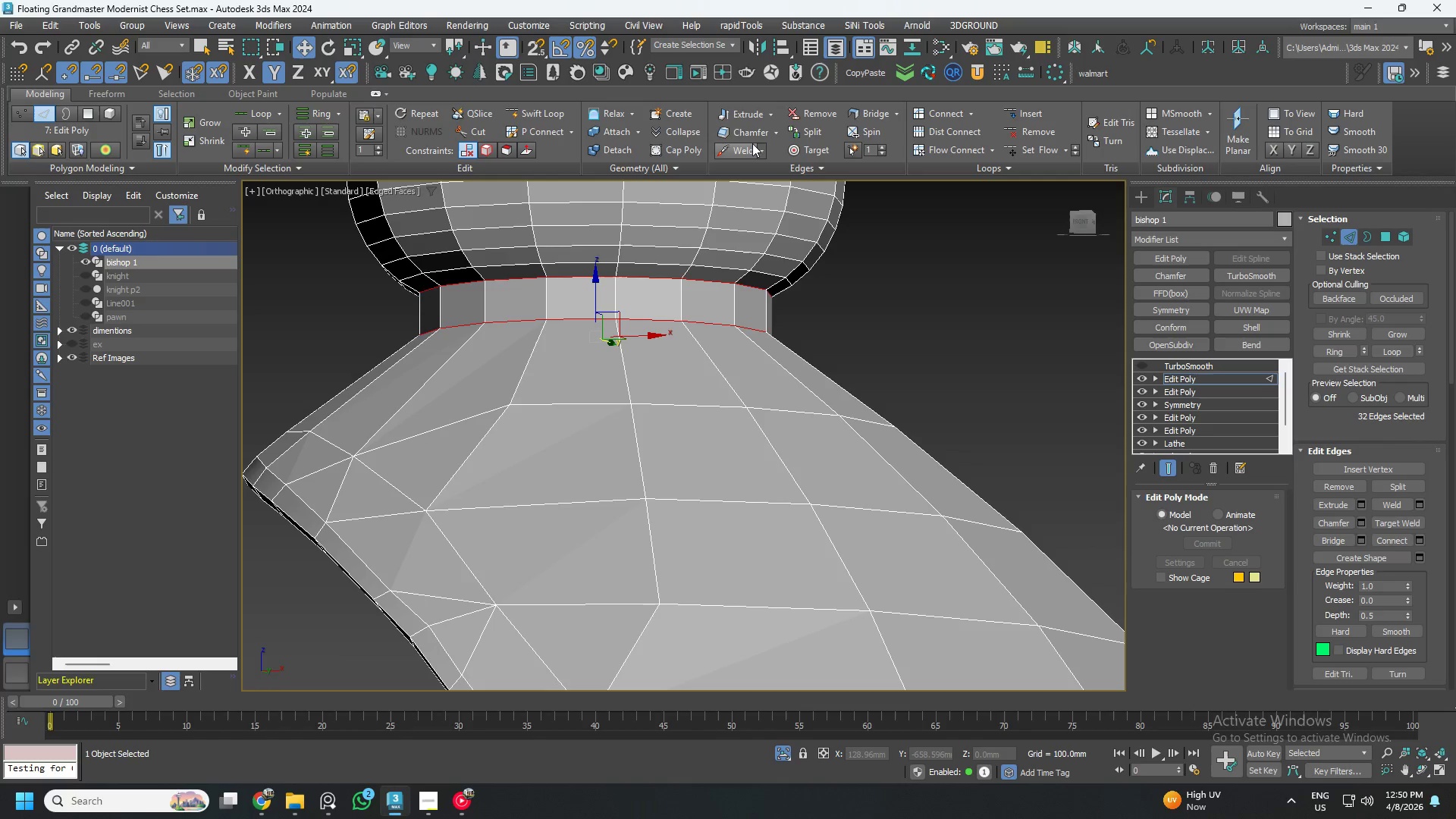 
scroll: coordinate [630, 286], scroll_direction: up, amount: 3.0
 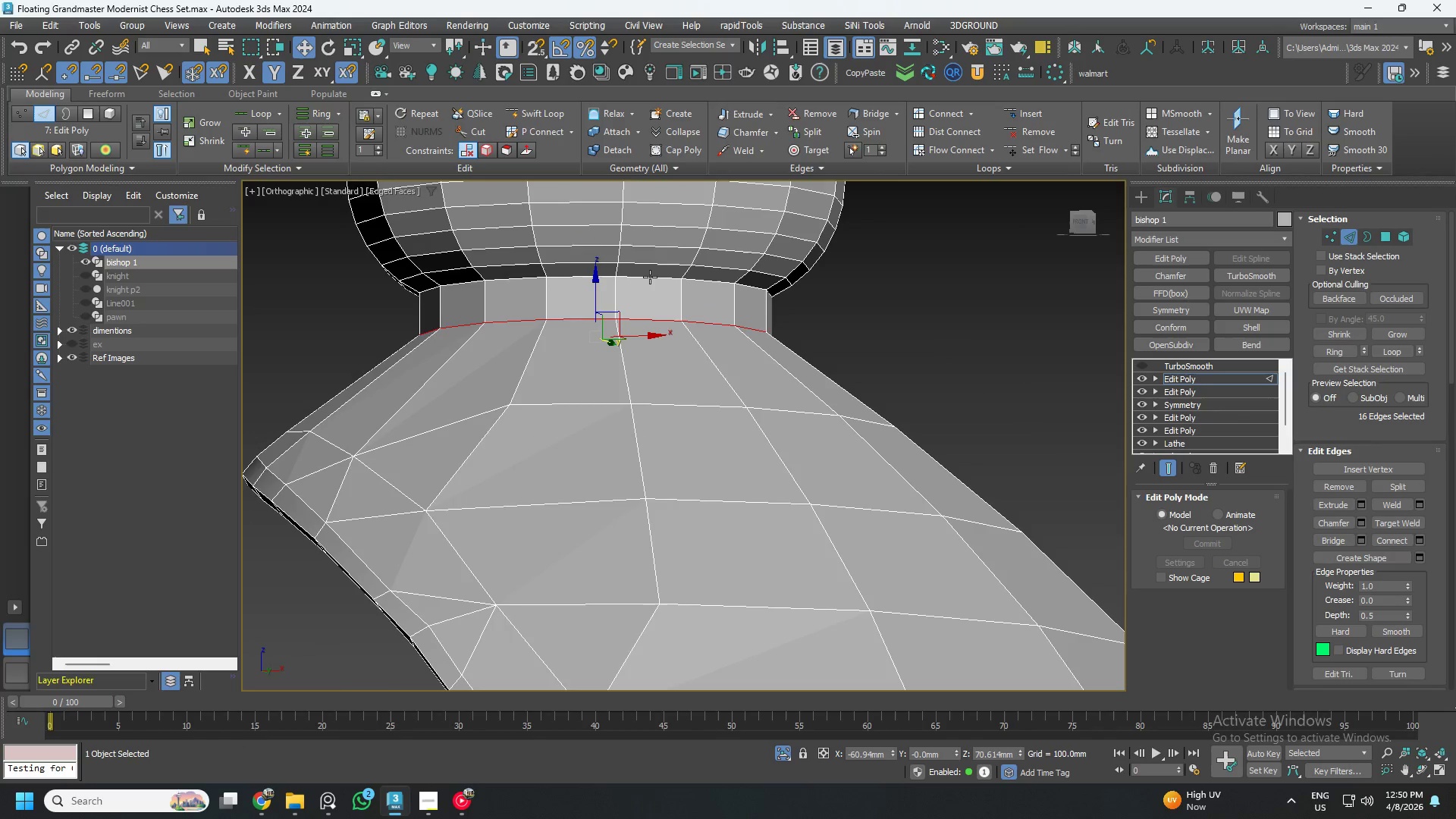 
double_click([654, 275])
 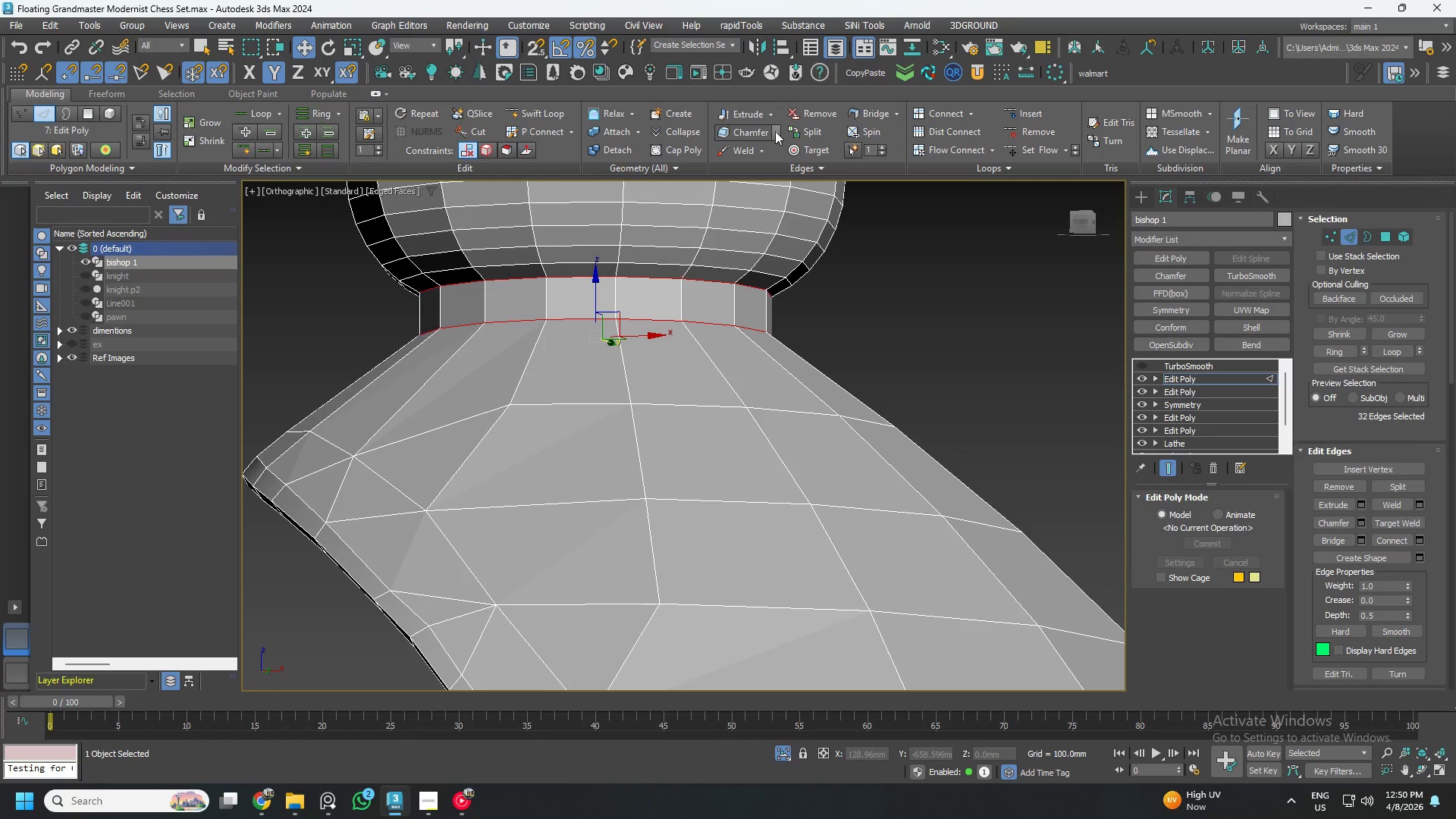 
double_click([770, 144])
 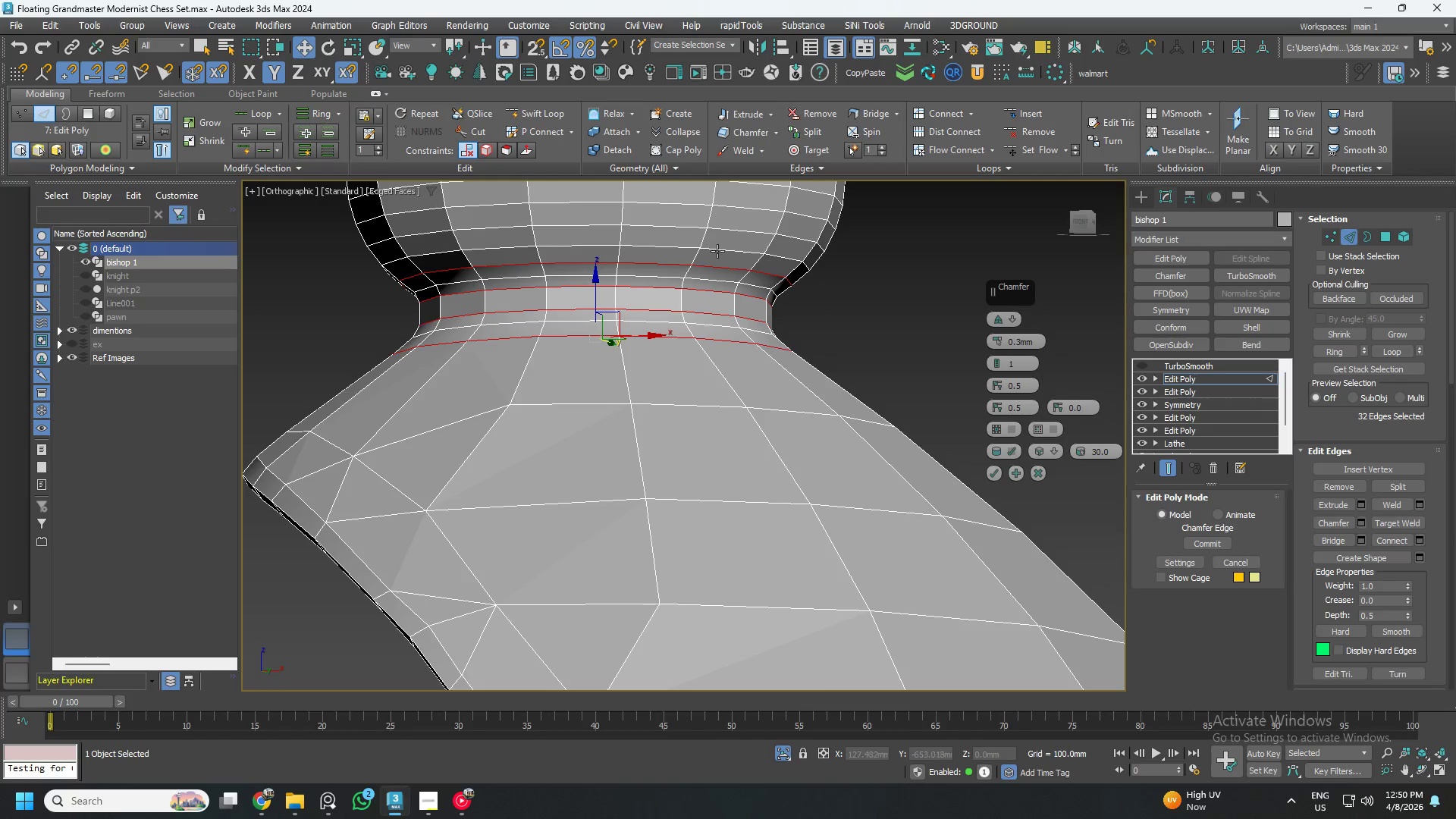 
scroll: coordinate [713, 268], scroll_direction: up, amount: 2.0
 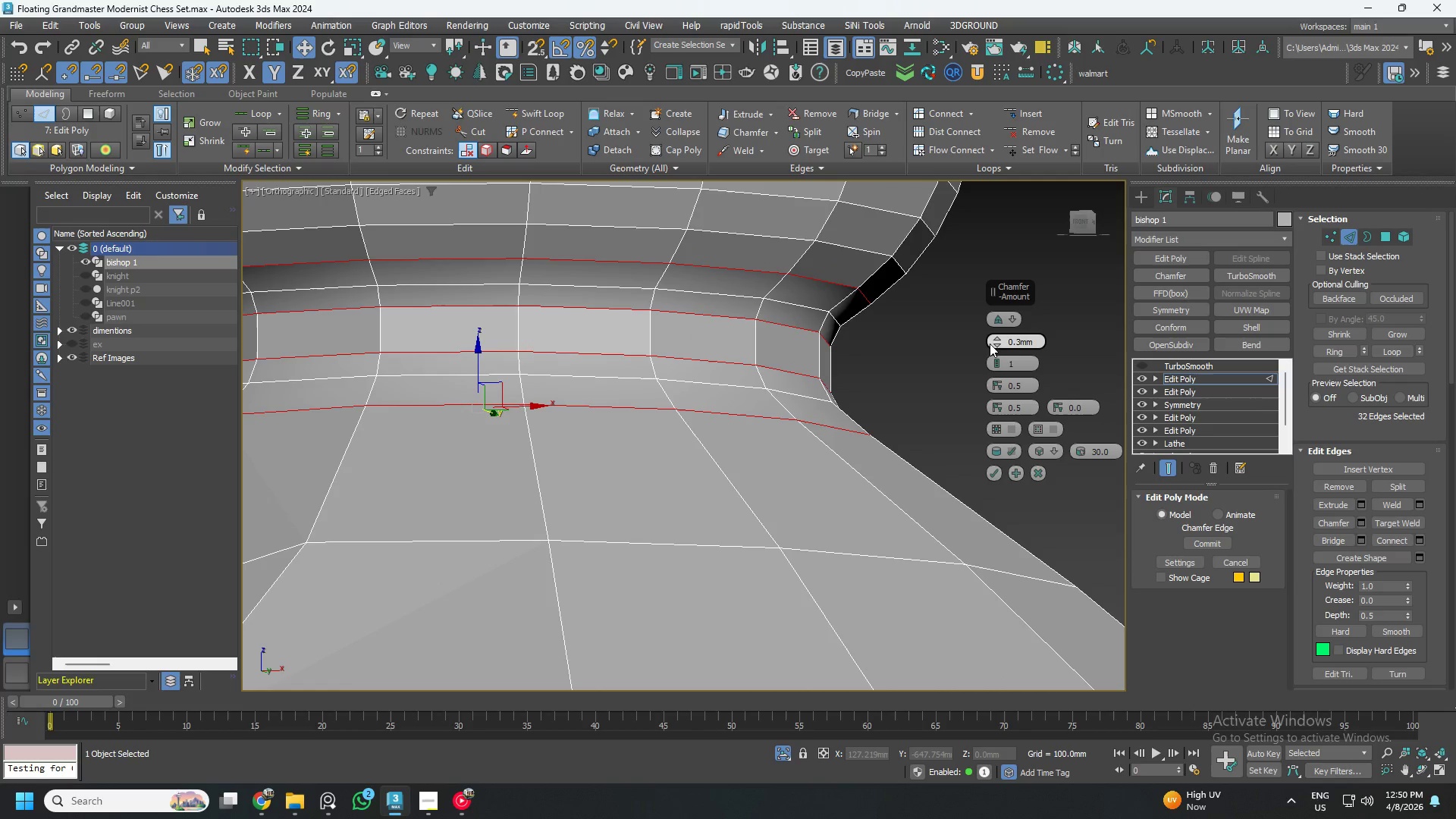 
left_click_drag(start_coordinate=[996, 338], to_coordinate=[993, 321])
 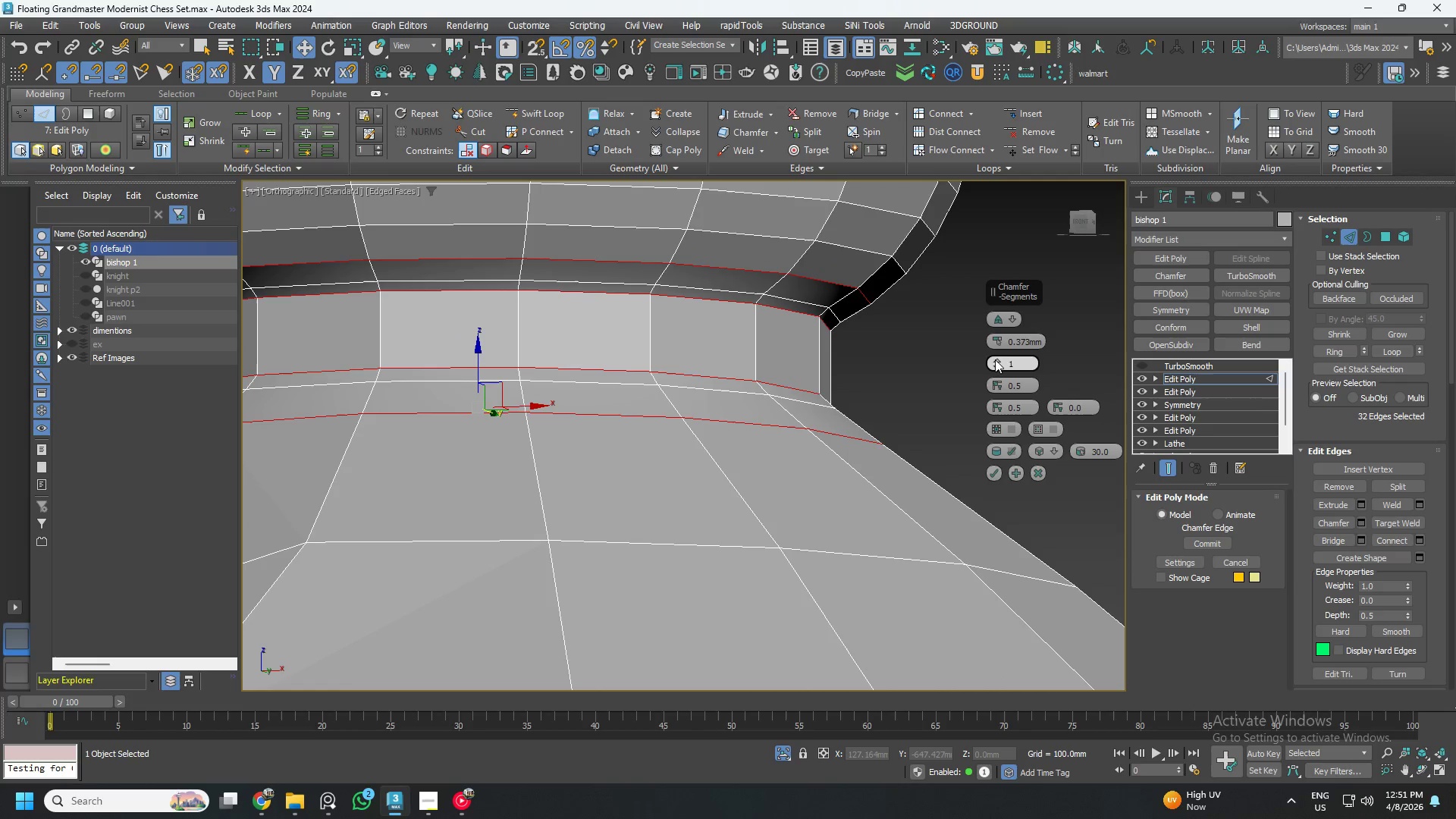 
left_click([995, 366])
 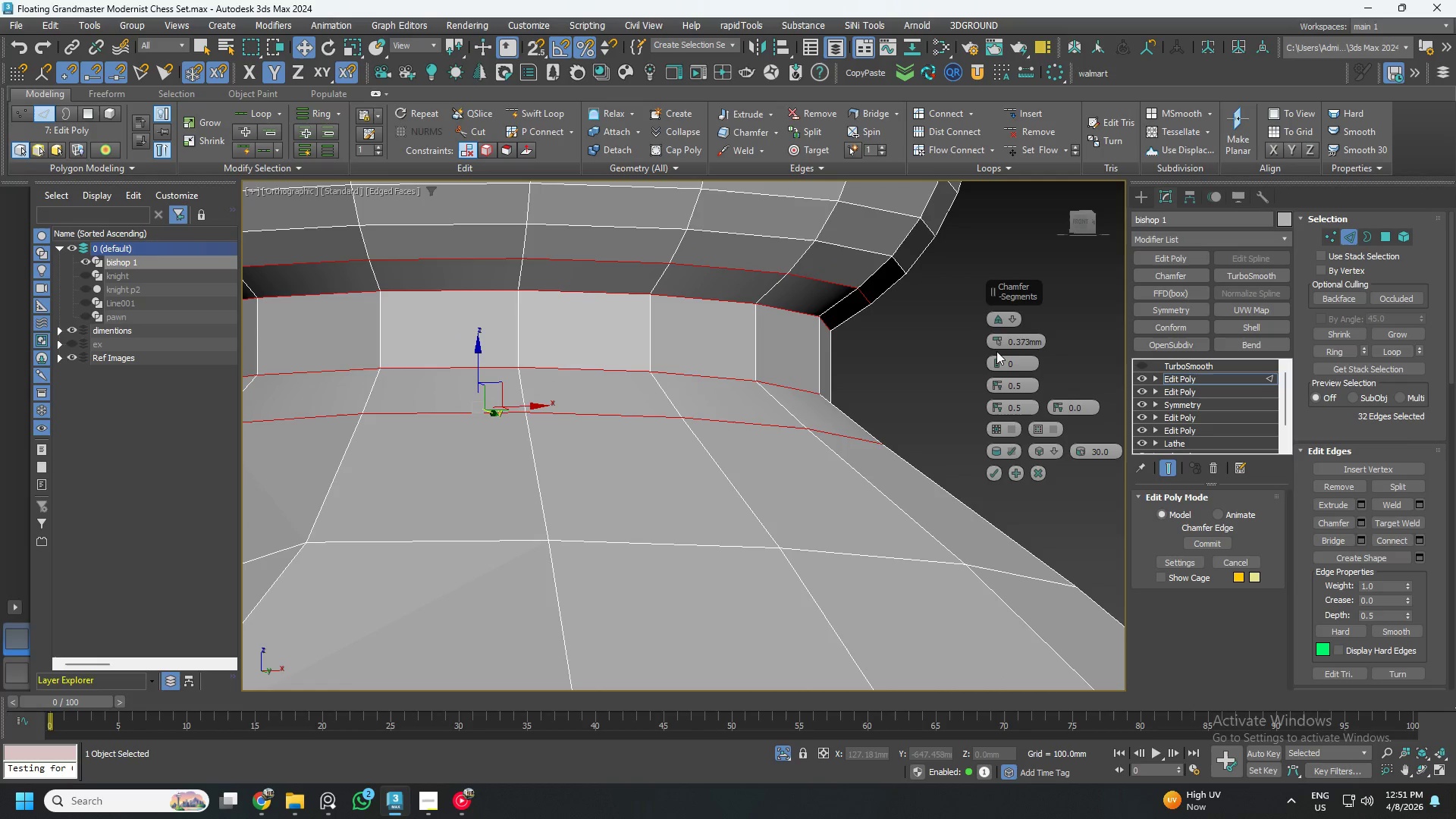 
right_click([996, 339])
 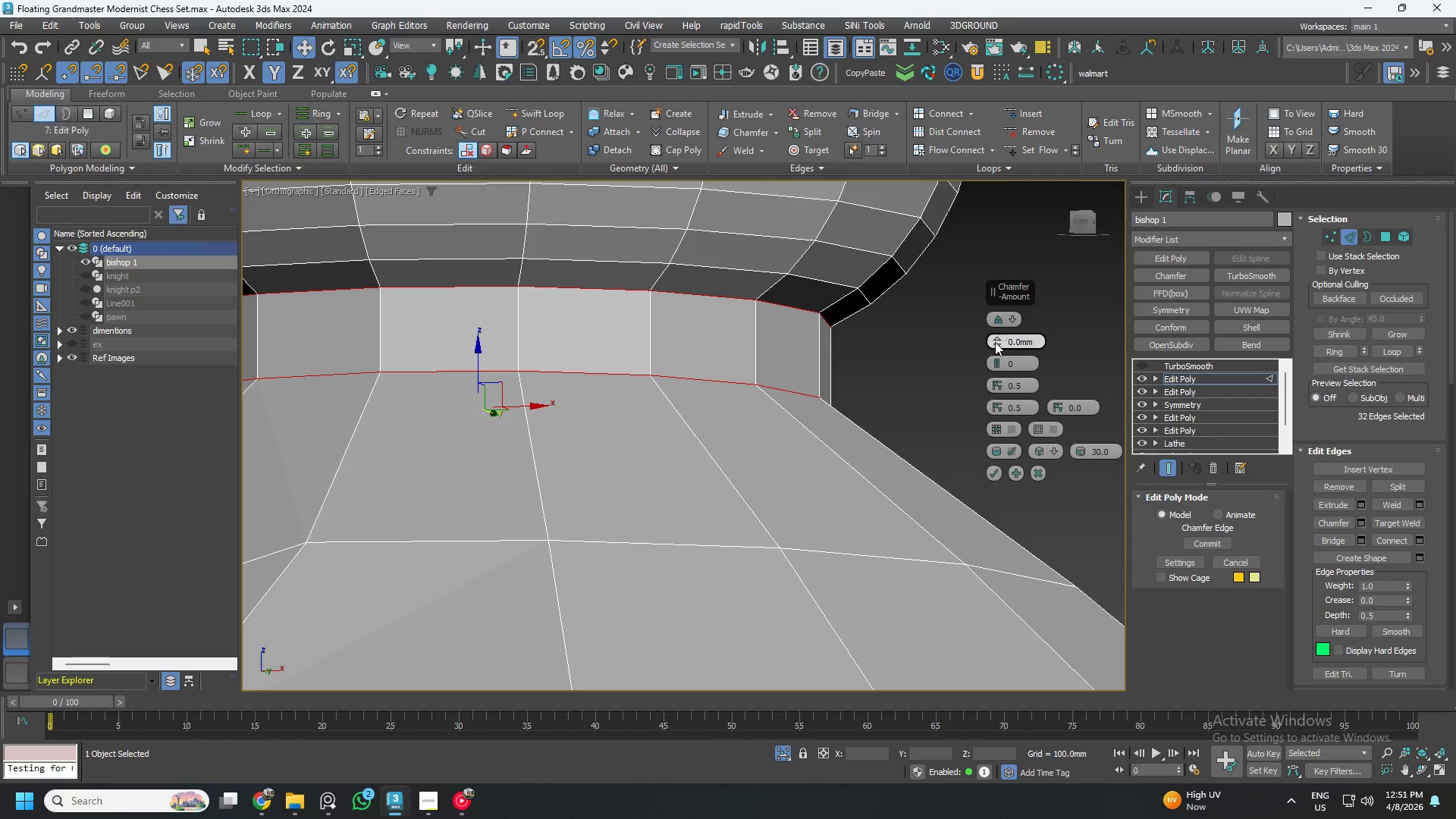 
left_click_drag(start_coordinate=[995, 342], to_coordinate=[996, 334])
 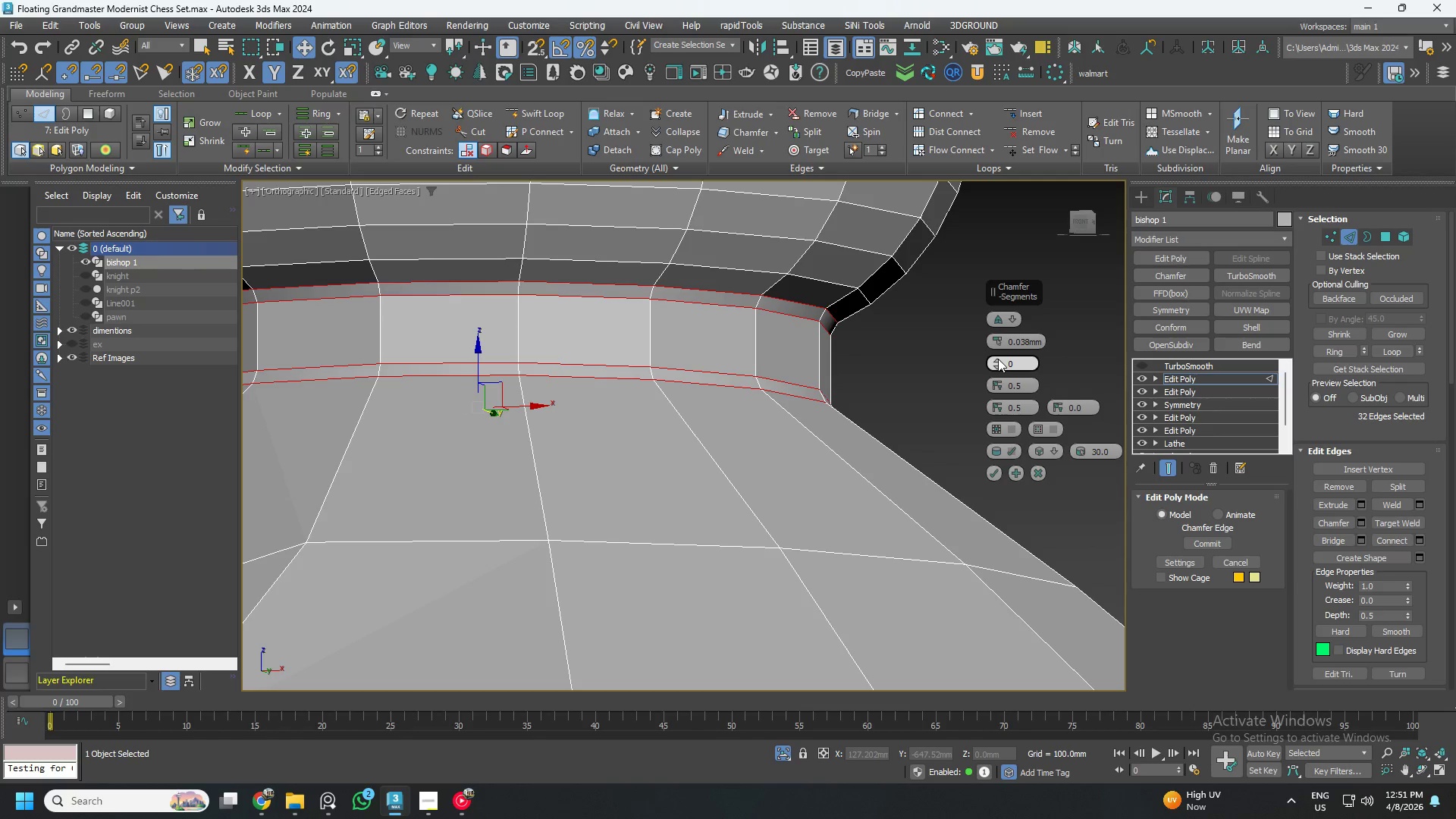 
left_click([997, 359])
 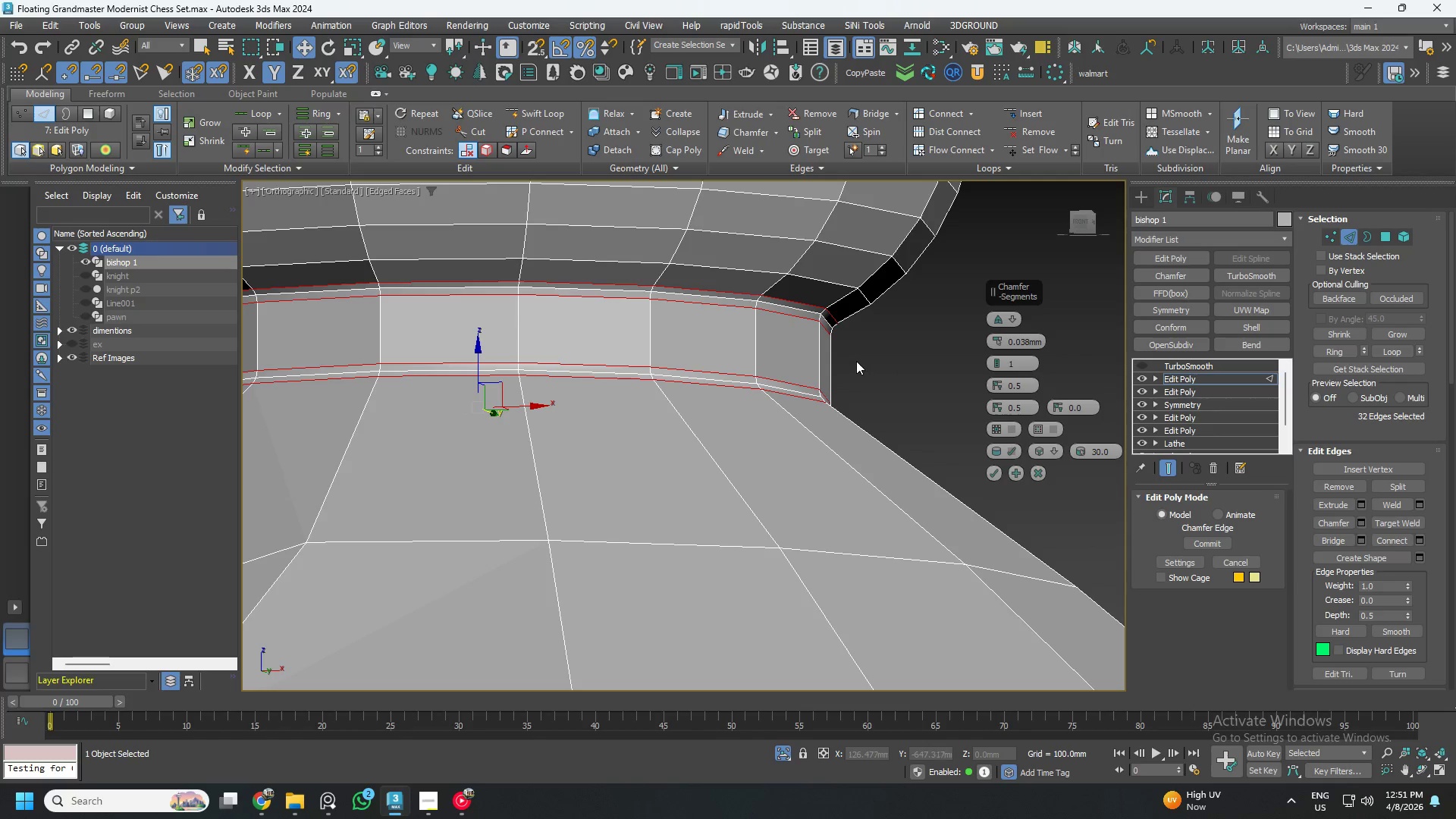 
scroll: coordinate [843, 334], scroll_direction: up, amount: 2.0
 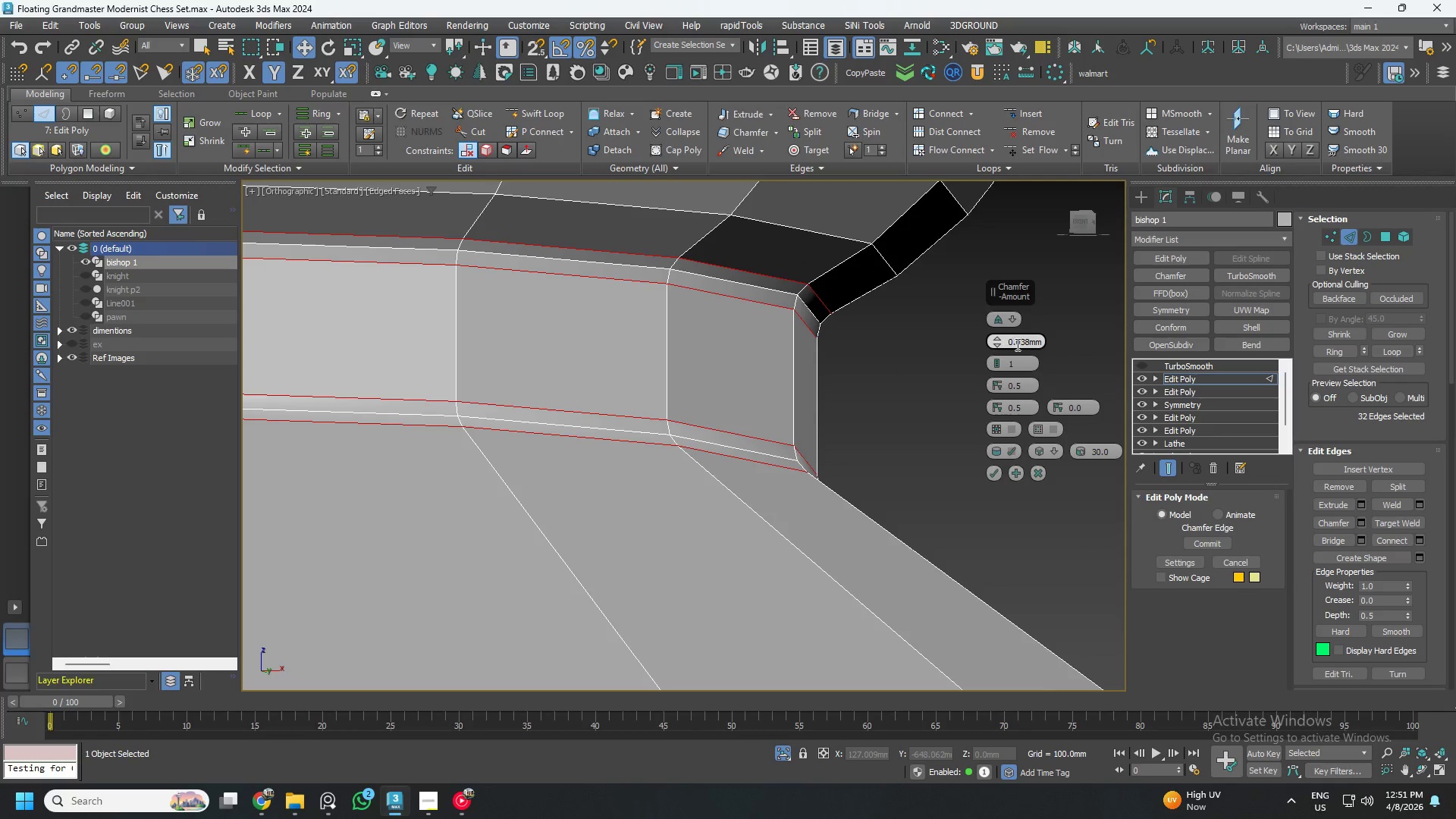 
double_click([1017, 344])
 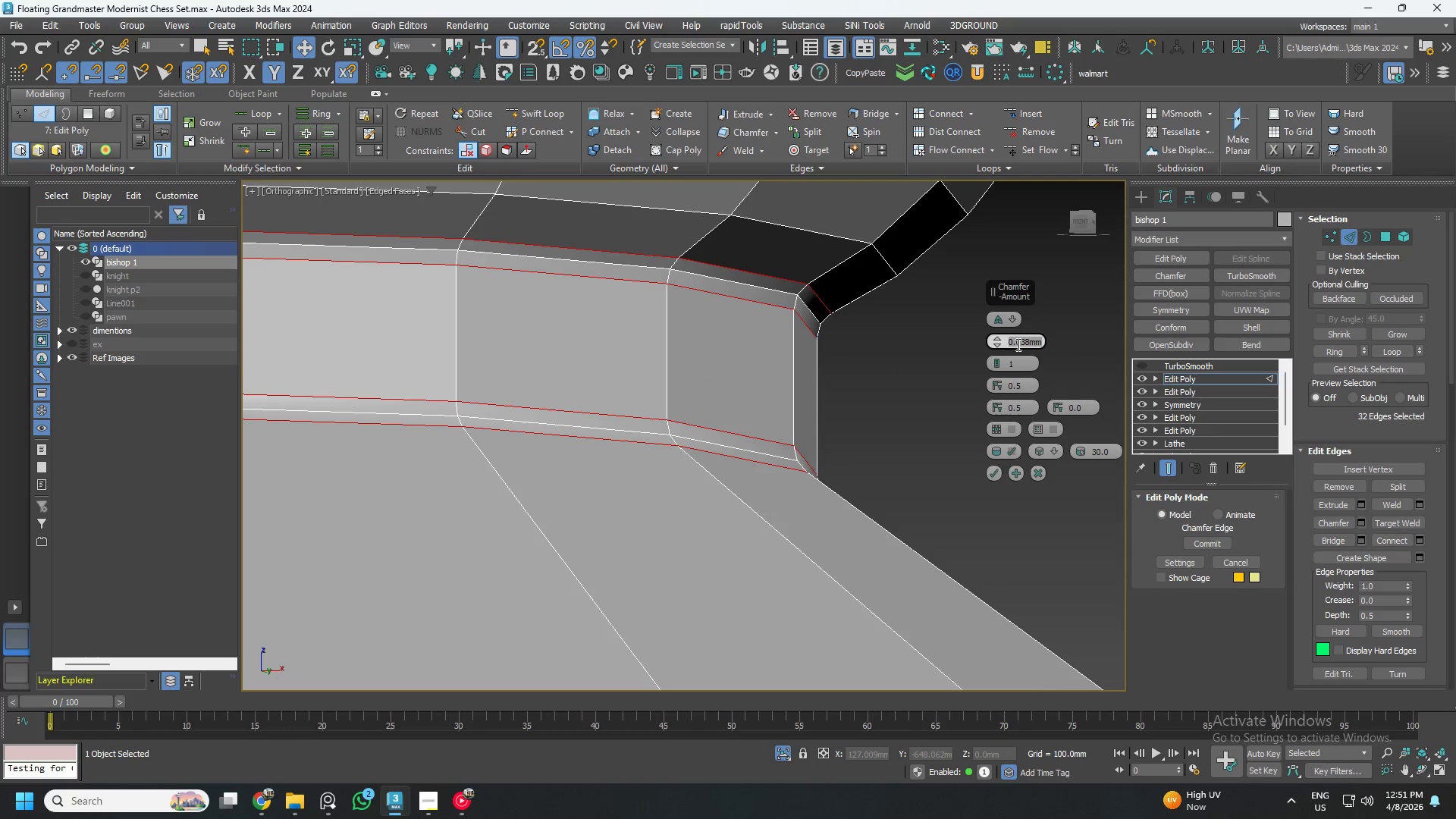 
key(NumpadDecimal)
 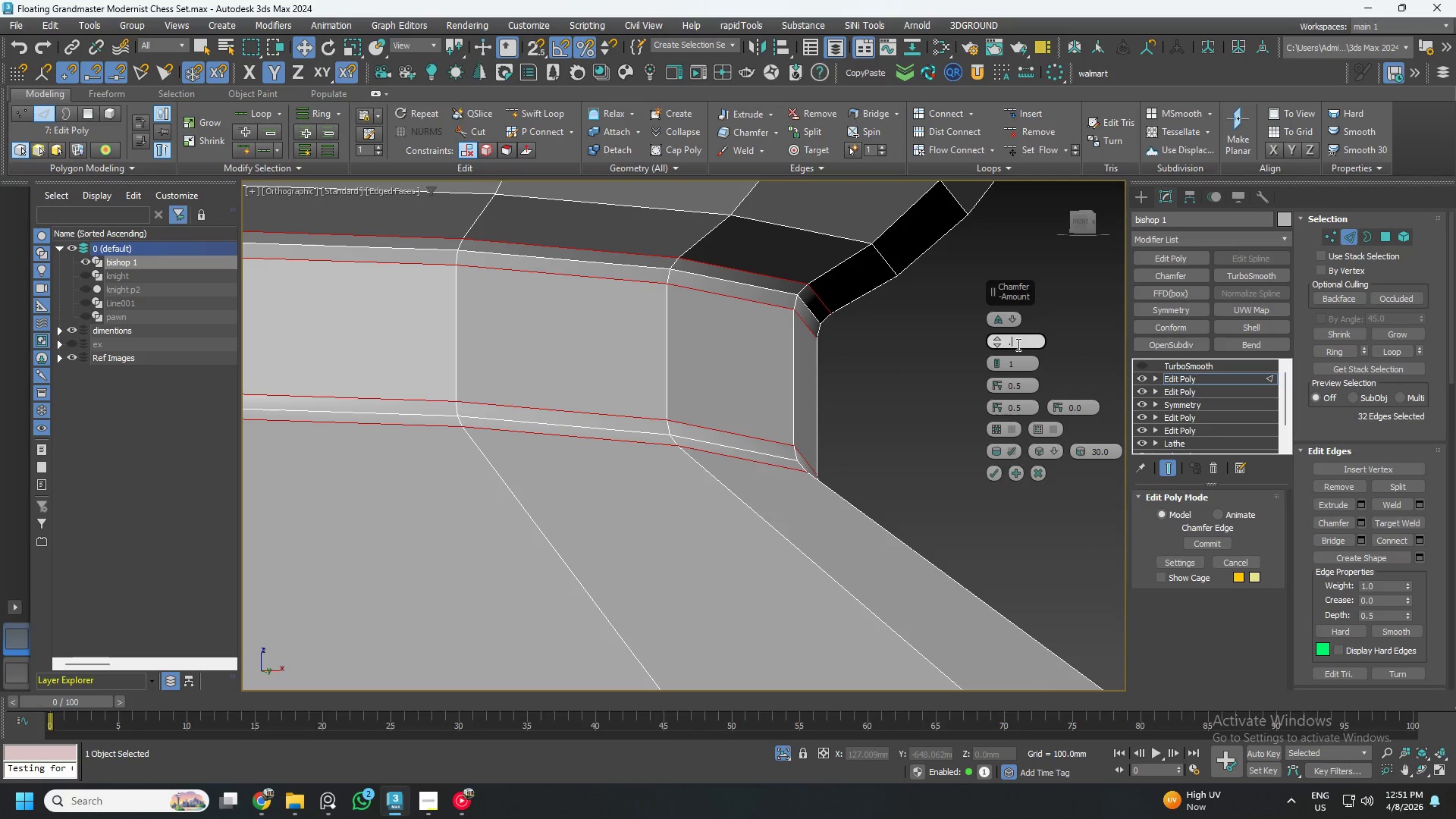 
key(Numpad0)
 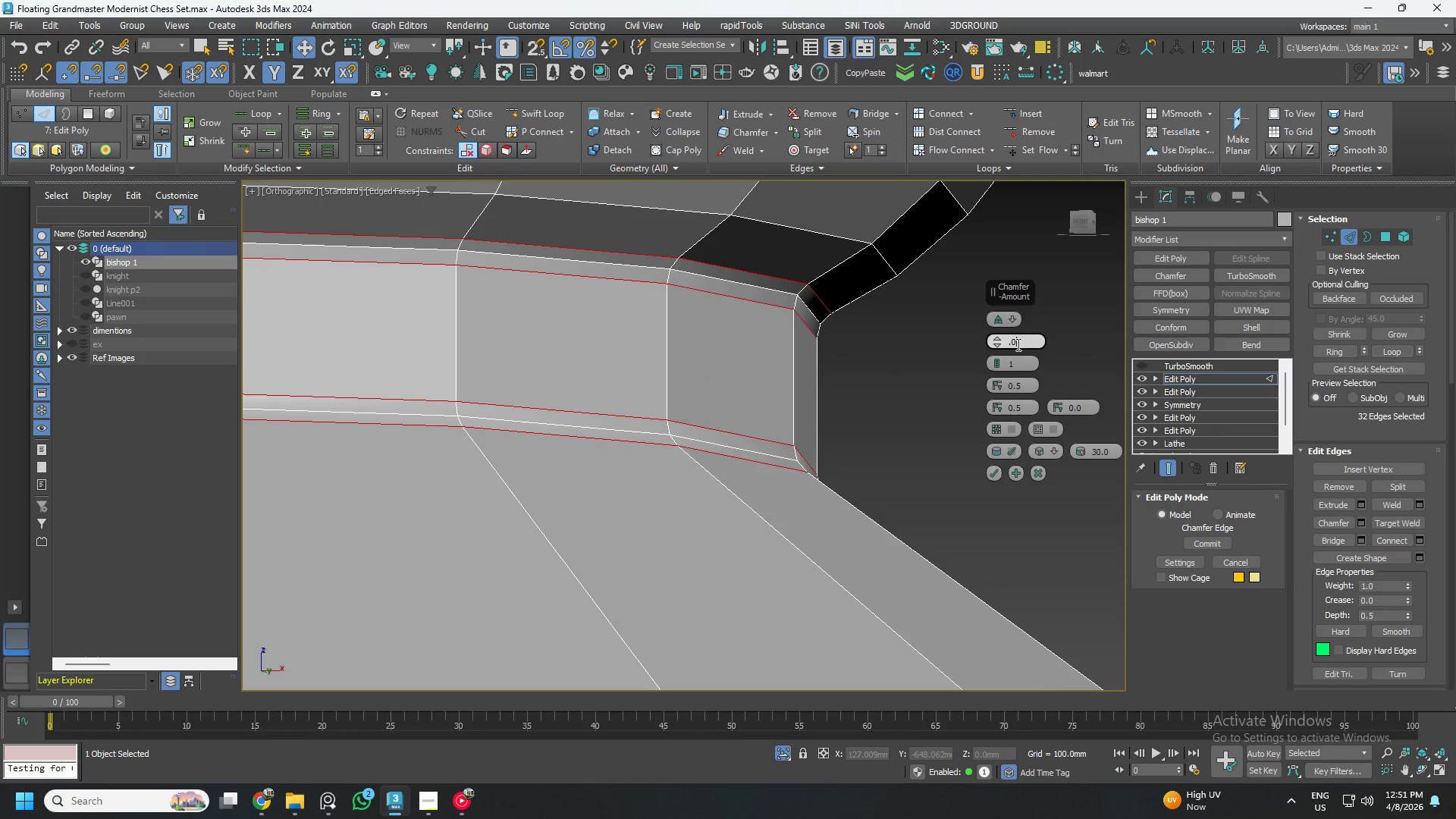 
key(Numpad2)
 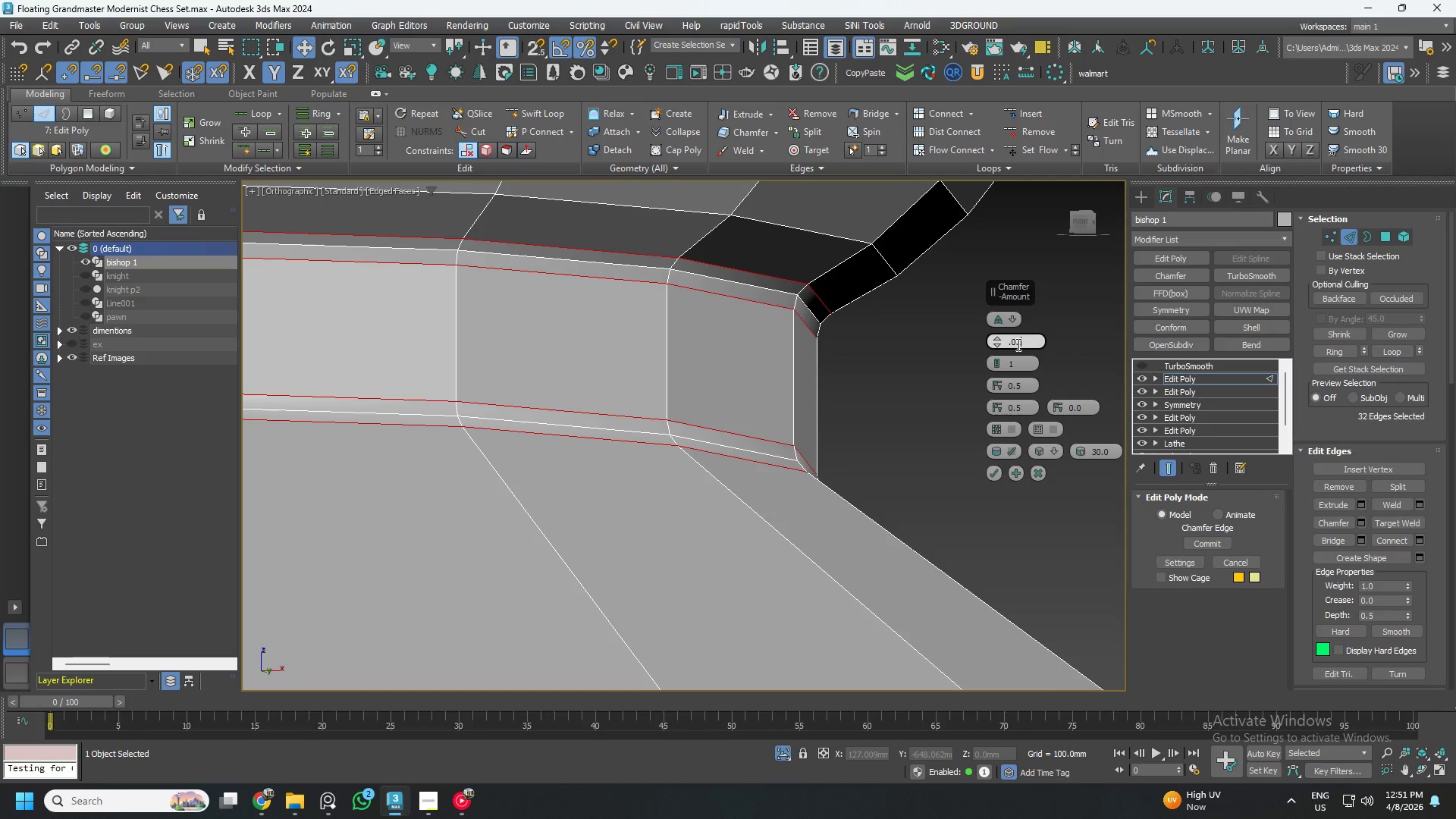 
key(Numpad5)
 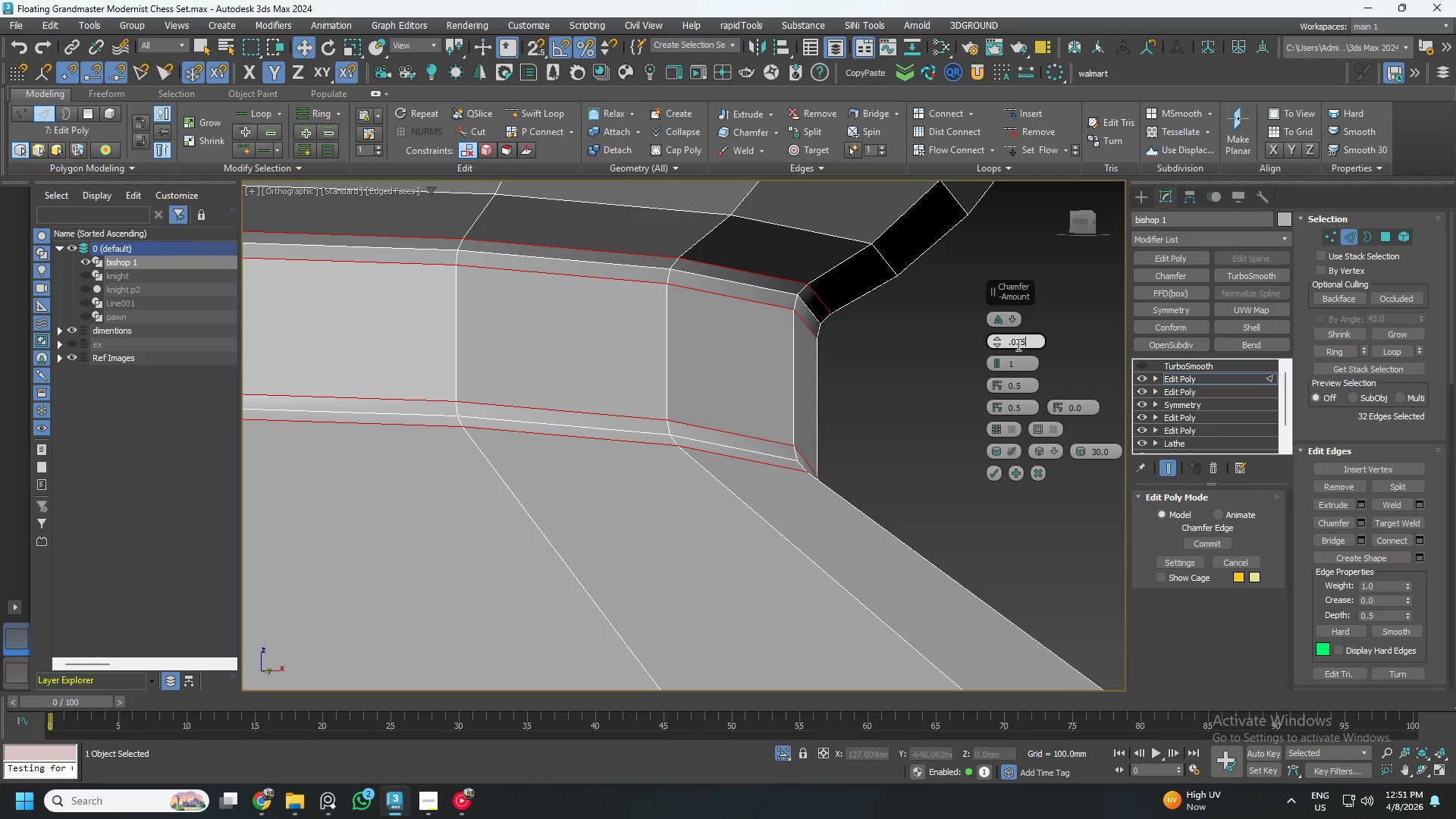 
key(NumpadEnter)
 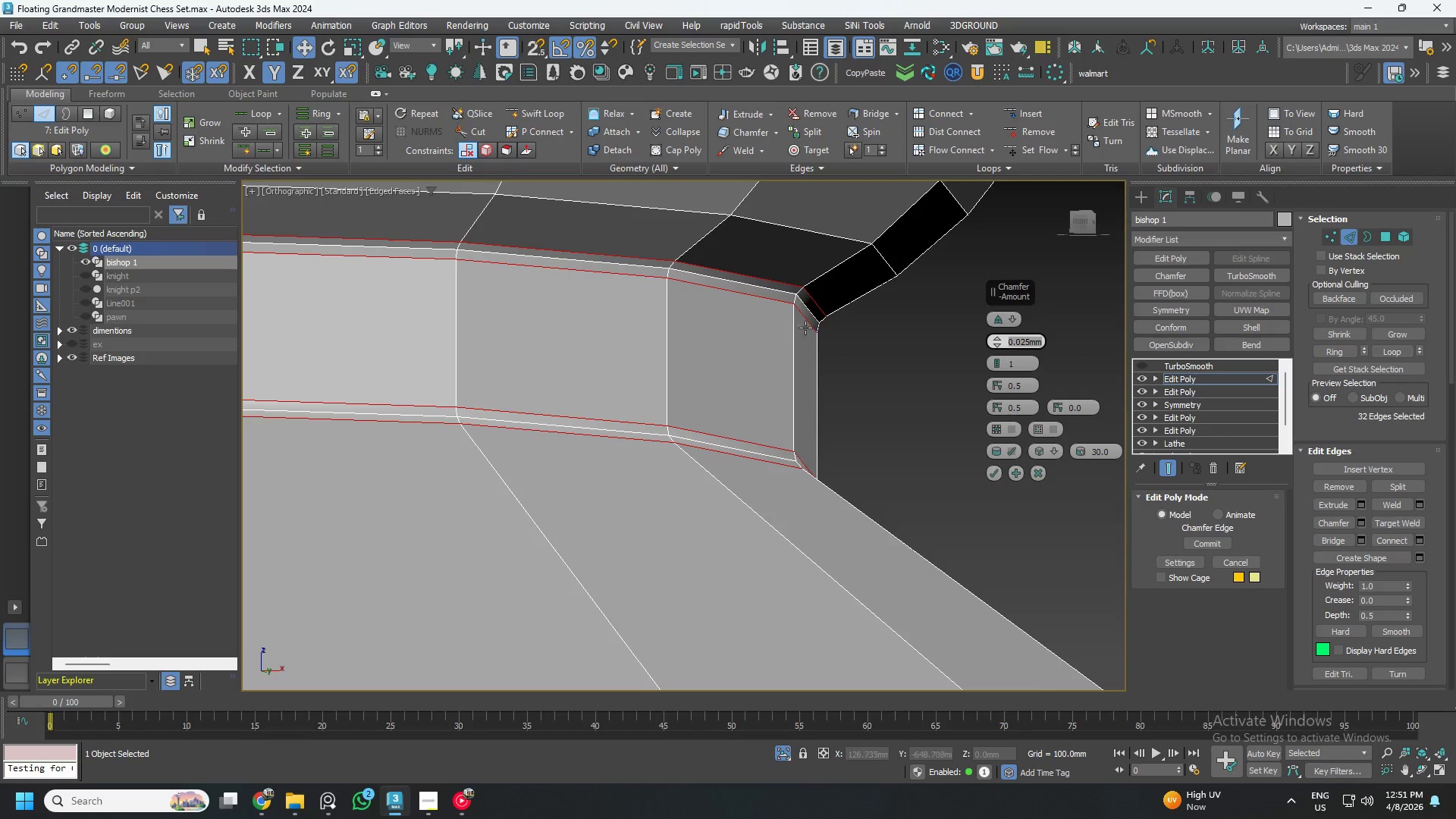 
hold_key(key=AltLeft, duration=0.58)
 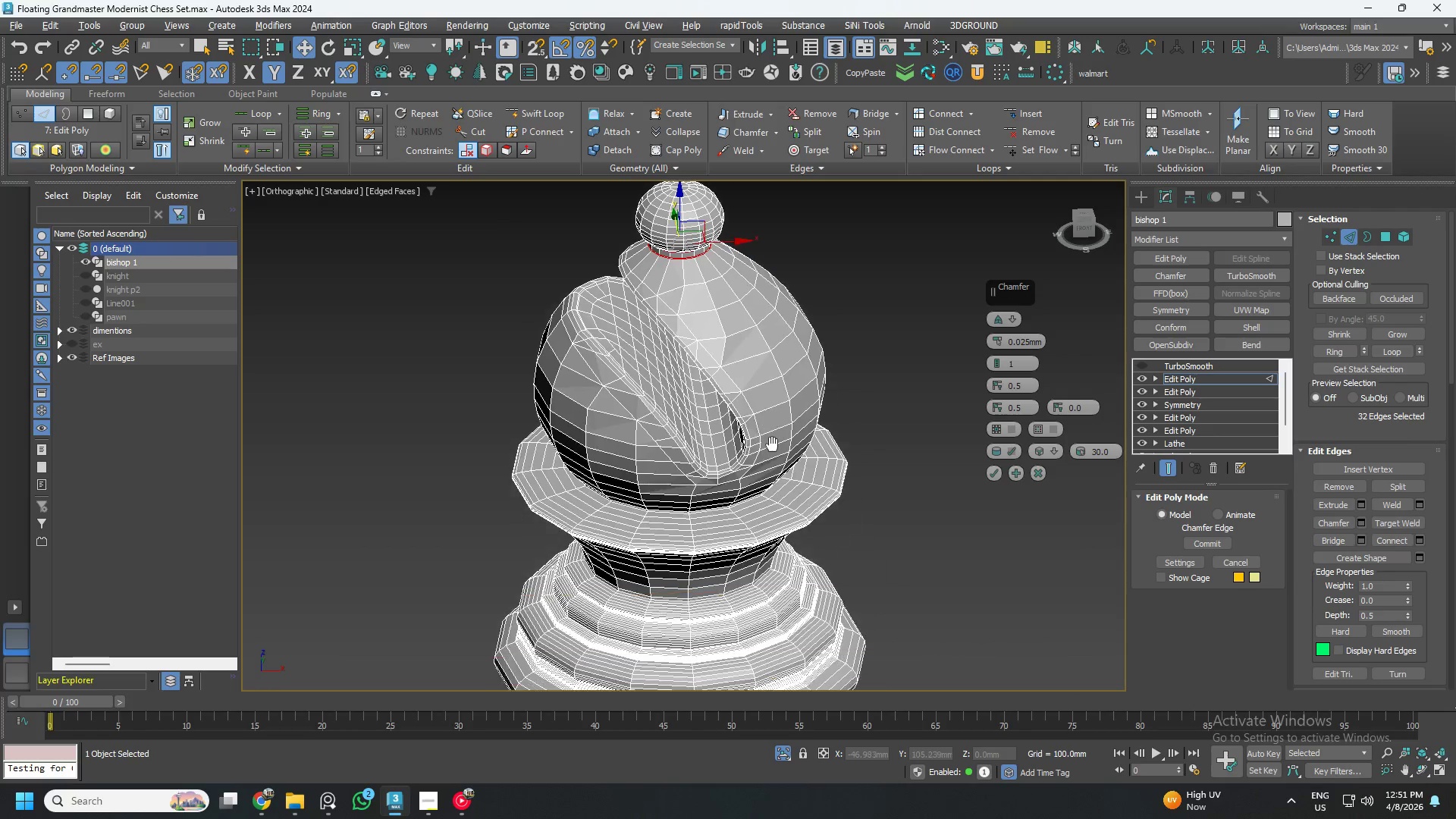 
scroll: coordinate [766, 403], scroll_direction: down, amount: 9.0
 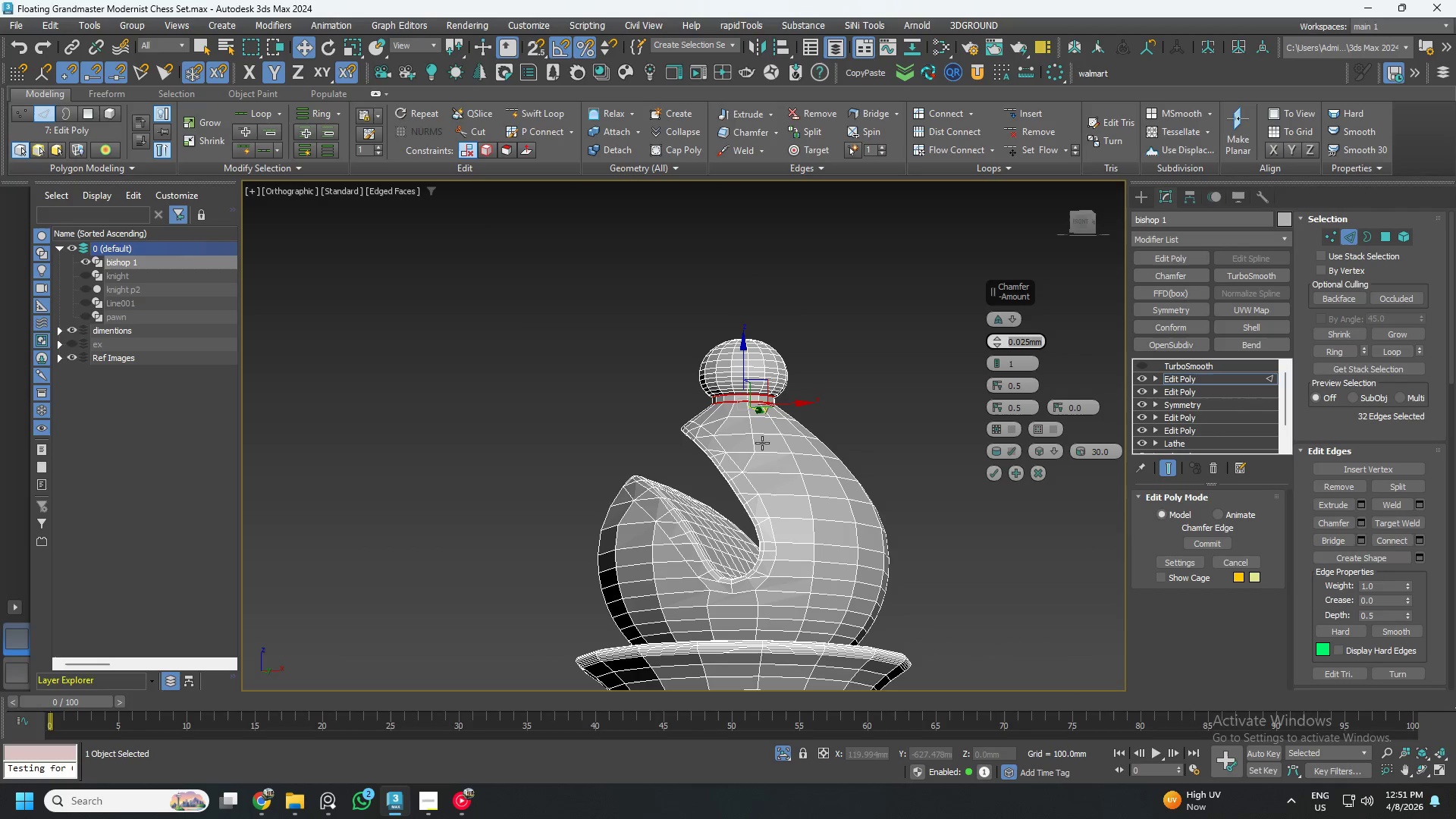 
hold_key(key=AltLeft, duration=1.16)
 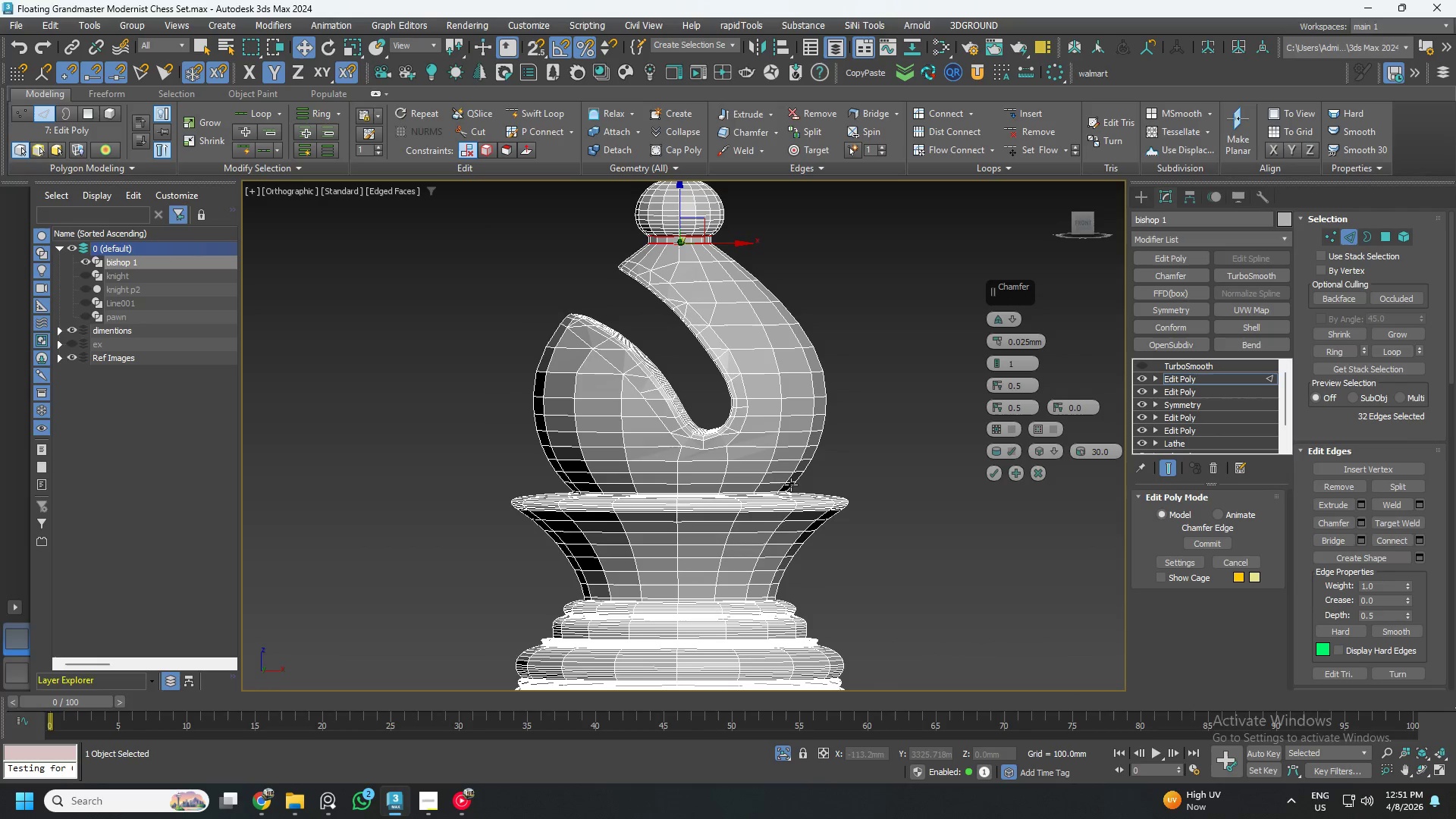 
hold_key(key=AltLeft, duration=0.41)
 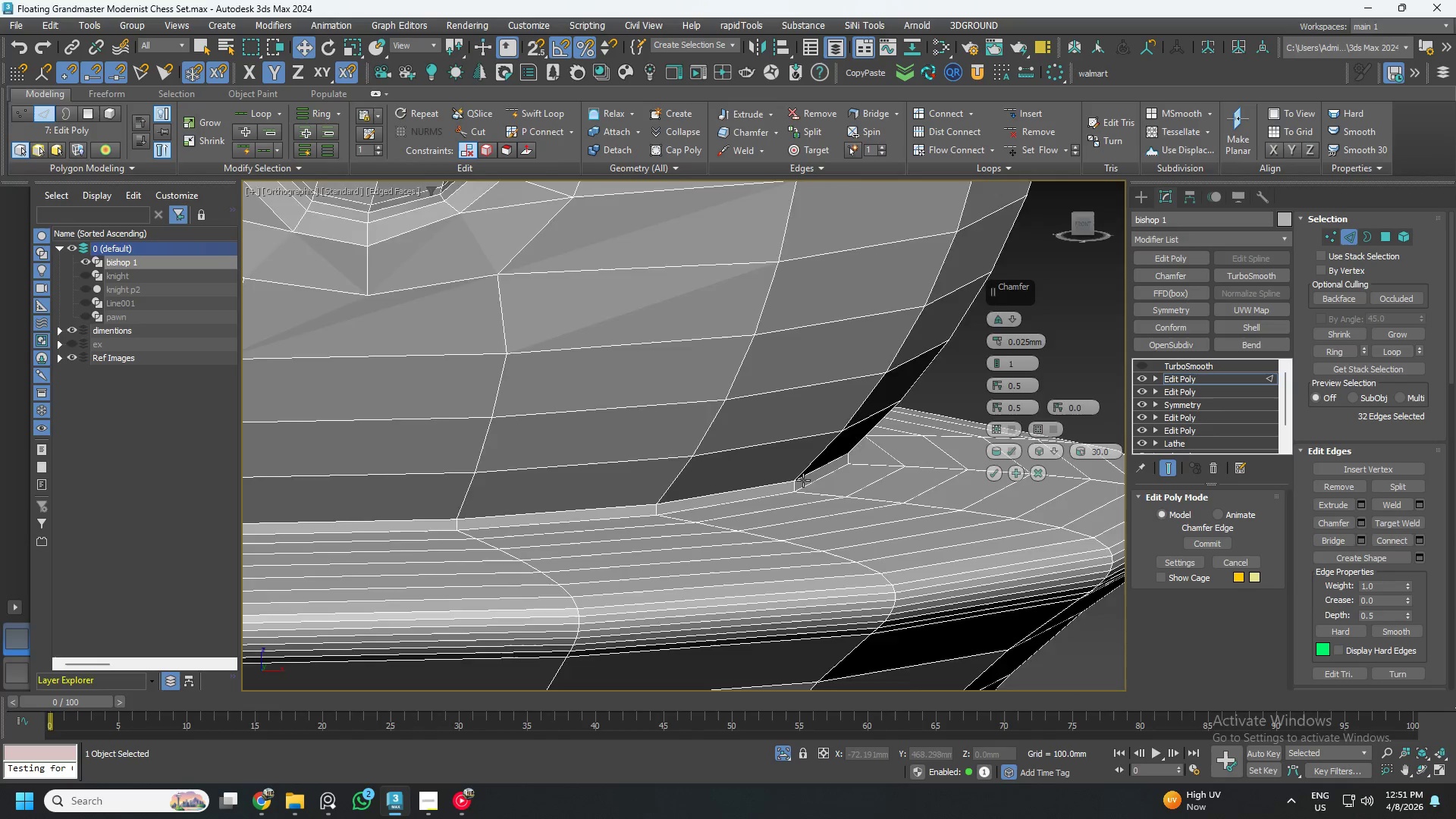 
scroll: coordinate [795, 478], scroll_direction: up, amount: 5.0
 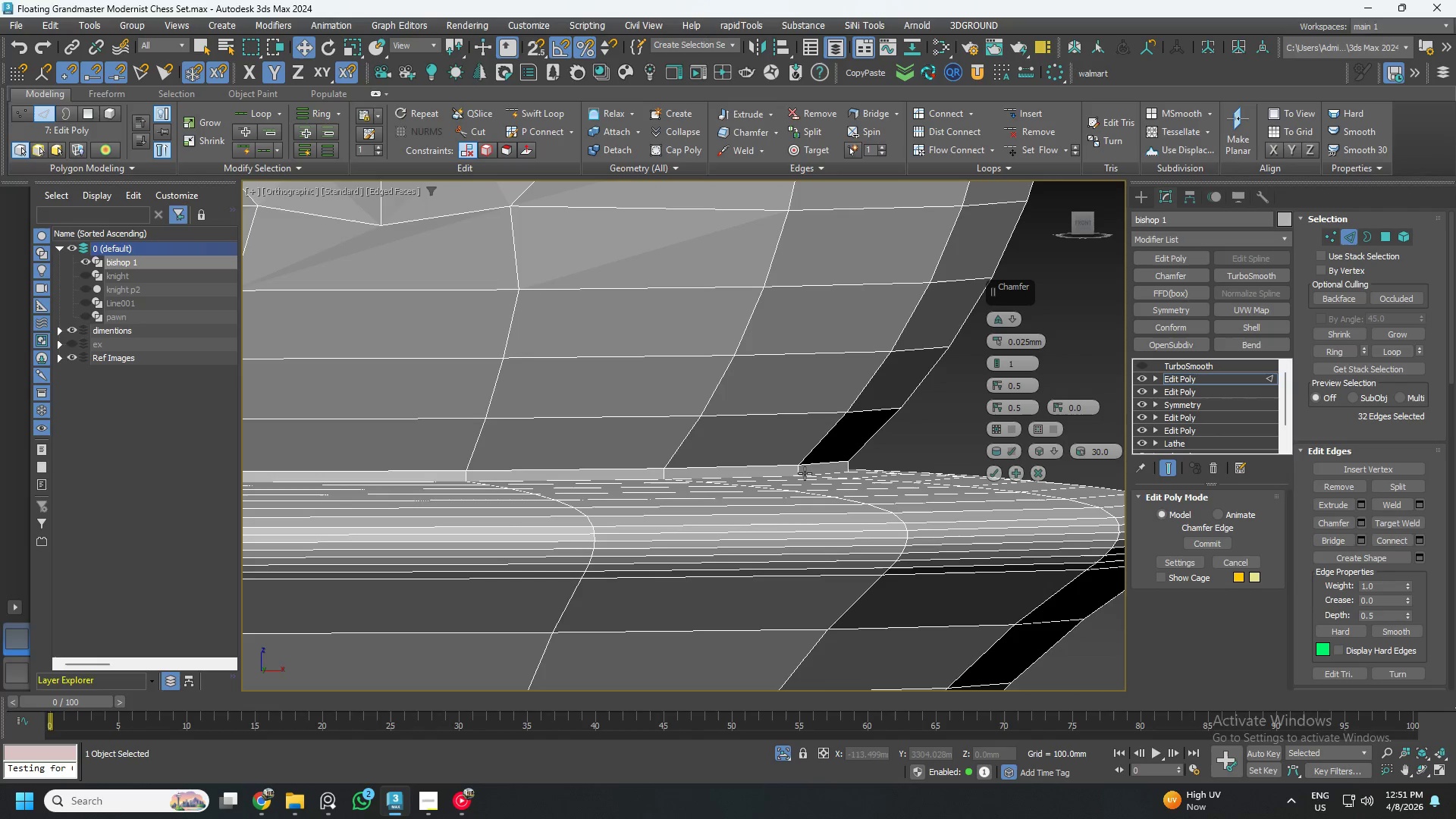 
key(Control+ControlLeft)
 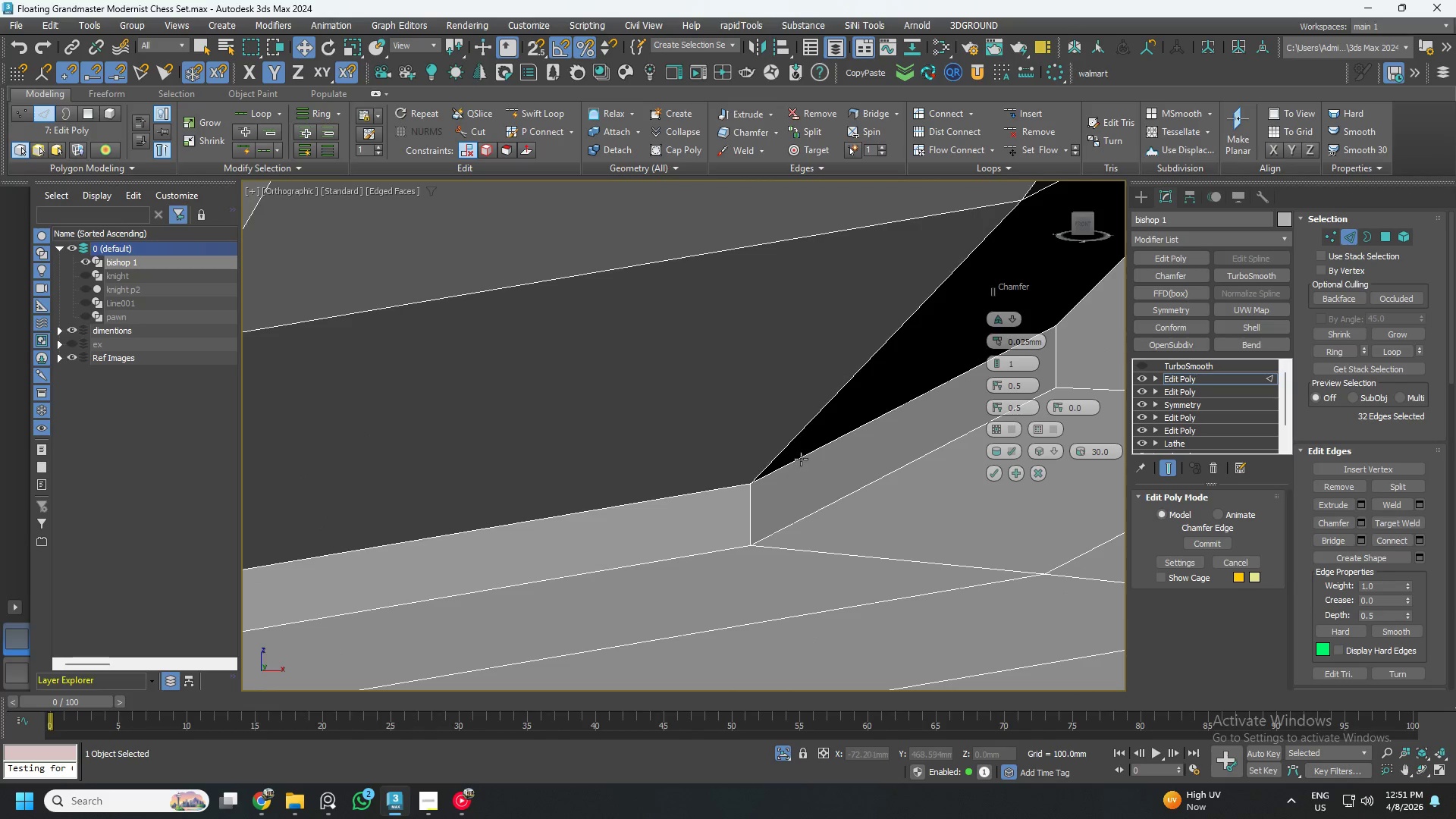 
scroll: coordinate [803, 480], scroll_direction: up, amount: 5.0
 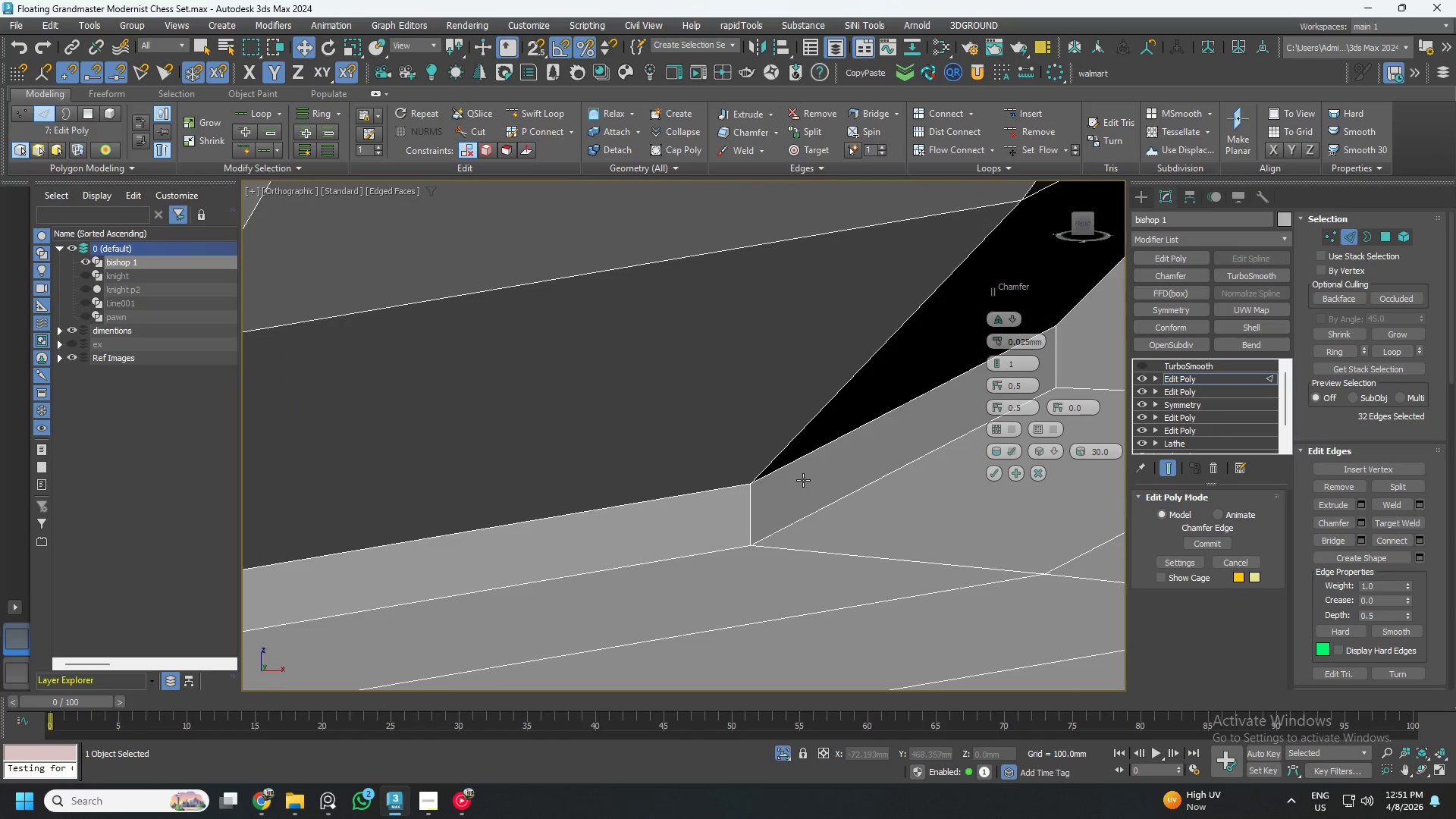 
left_click([801, 458])
 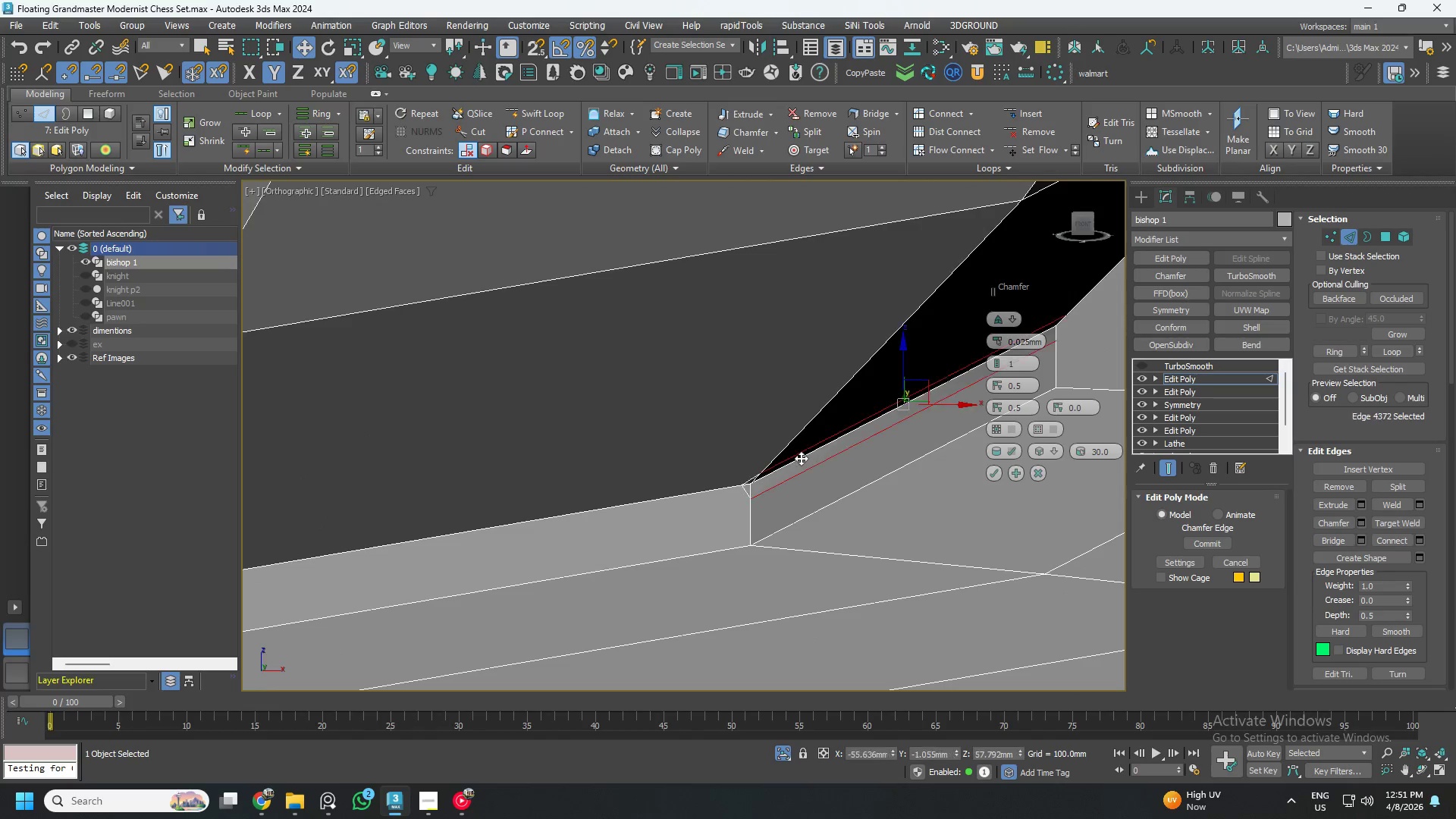 
hold_key(key=ControlLeft, duration=0.31)
double_click([801, 458])
 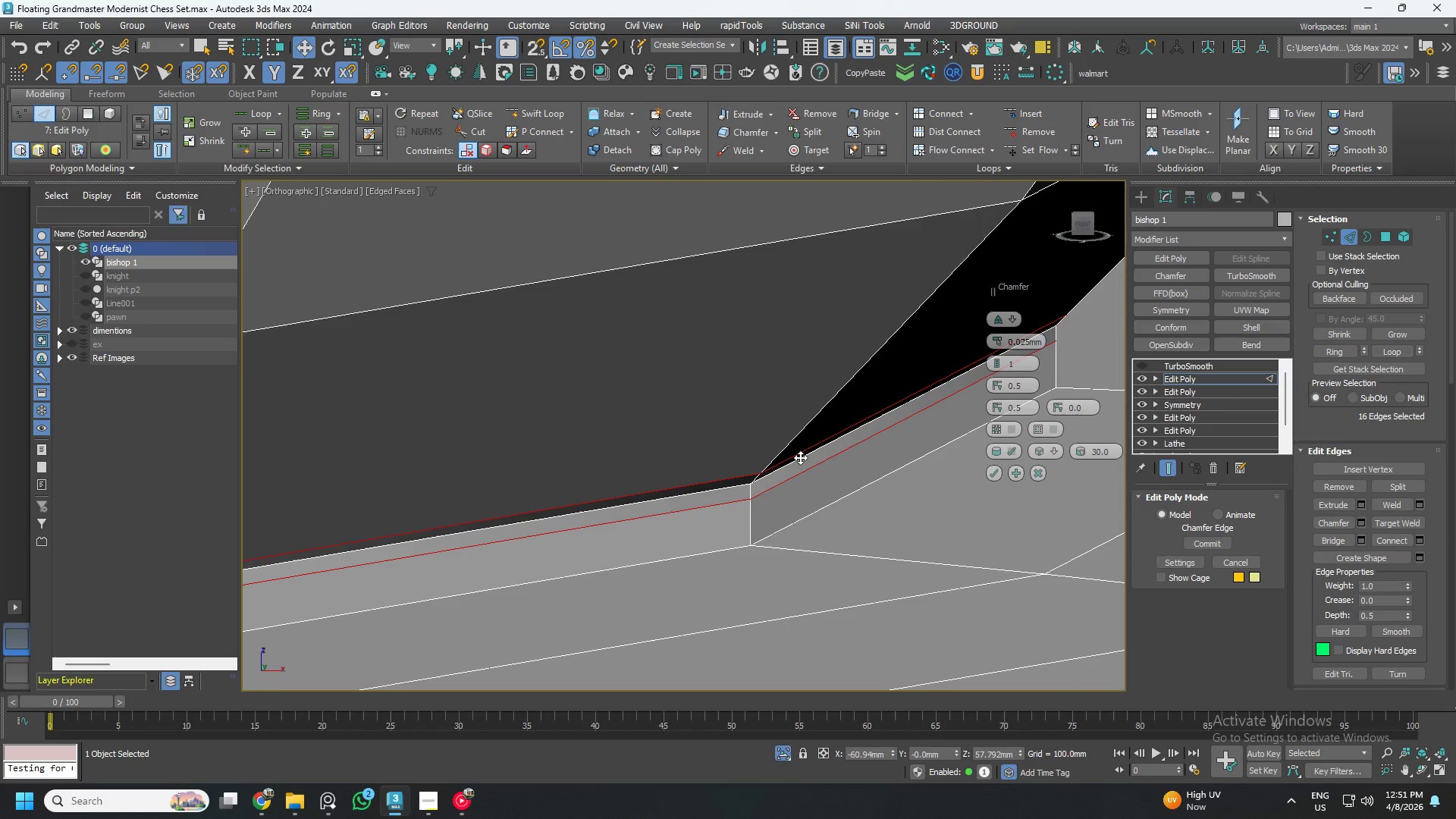 
key(Control+ControlLeft)
 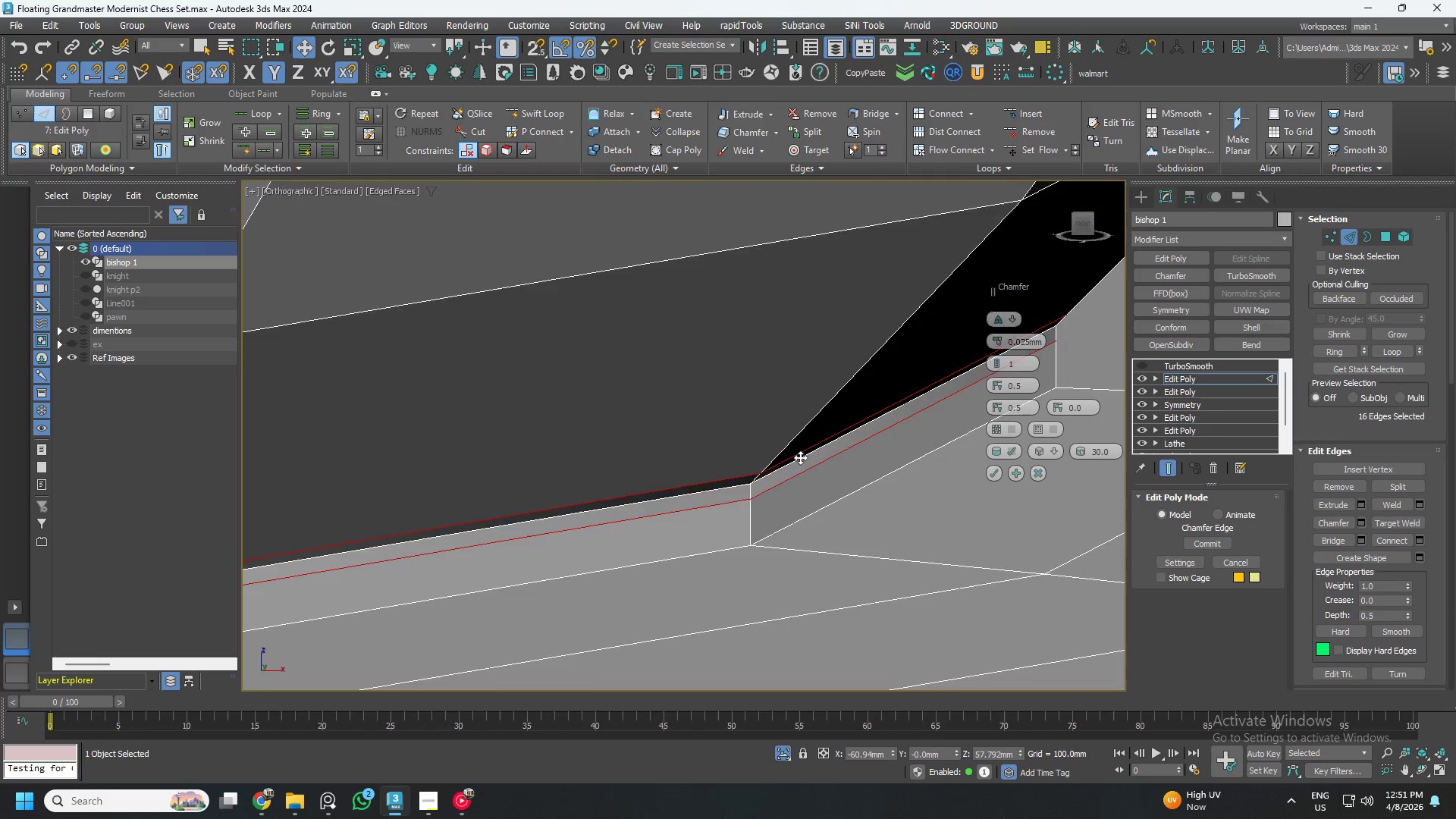 
scroll: coordinate [800, 457], scroll_direction: down, amount: 4.0
 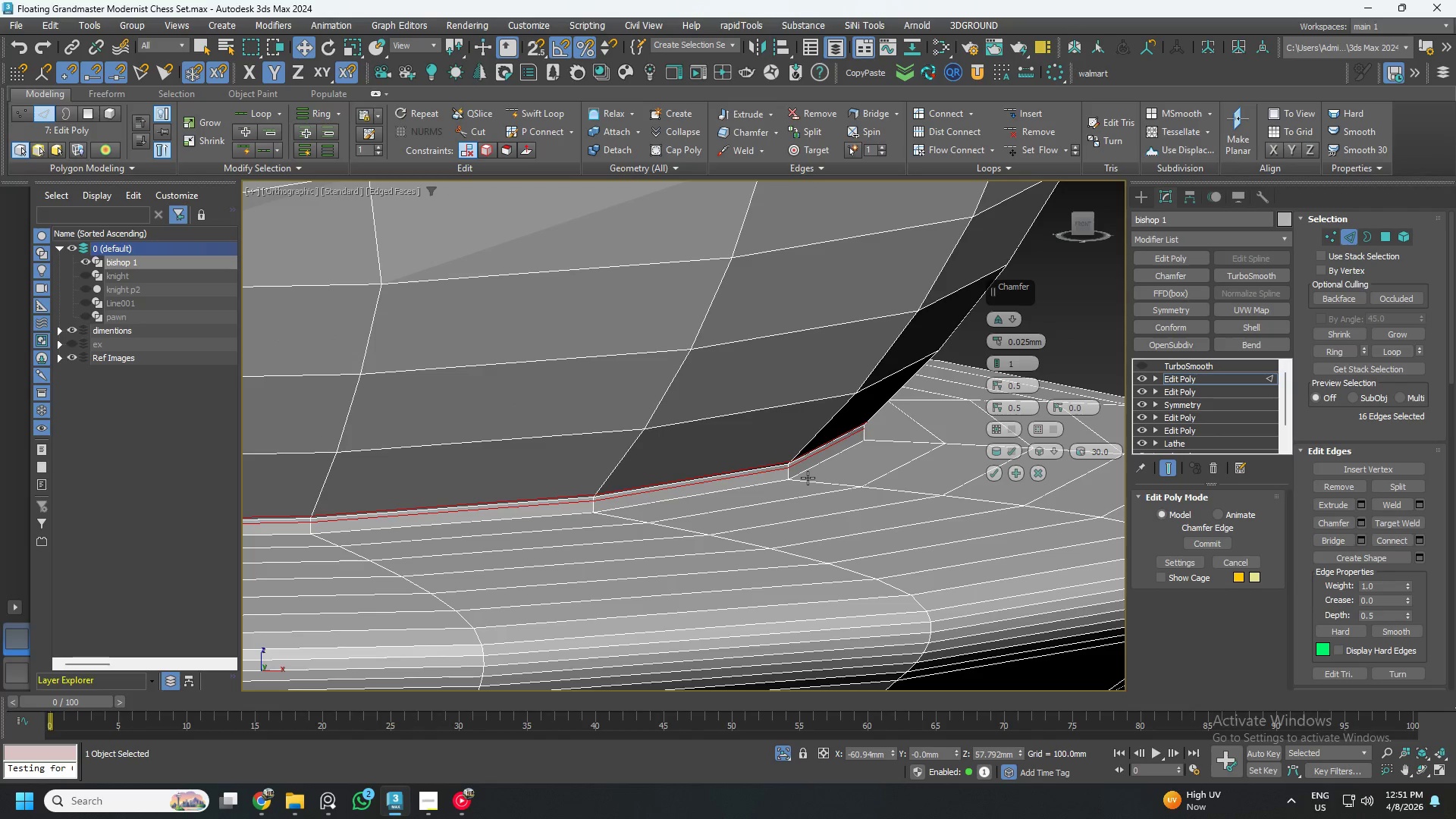 
key(Control+ControlLeft)
 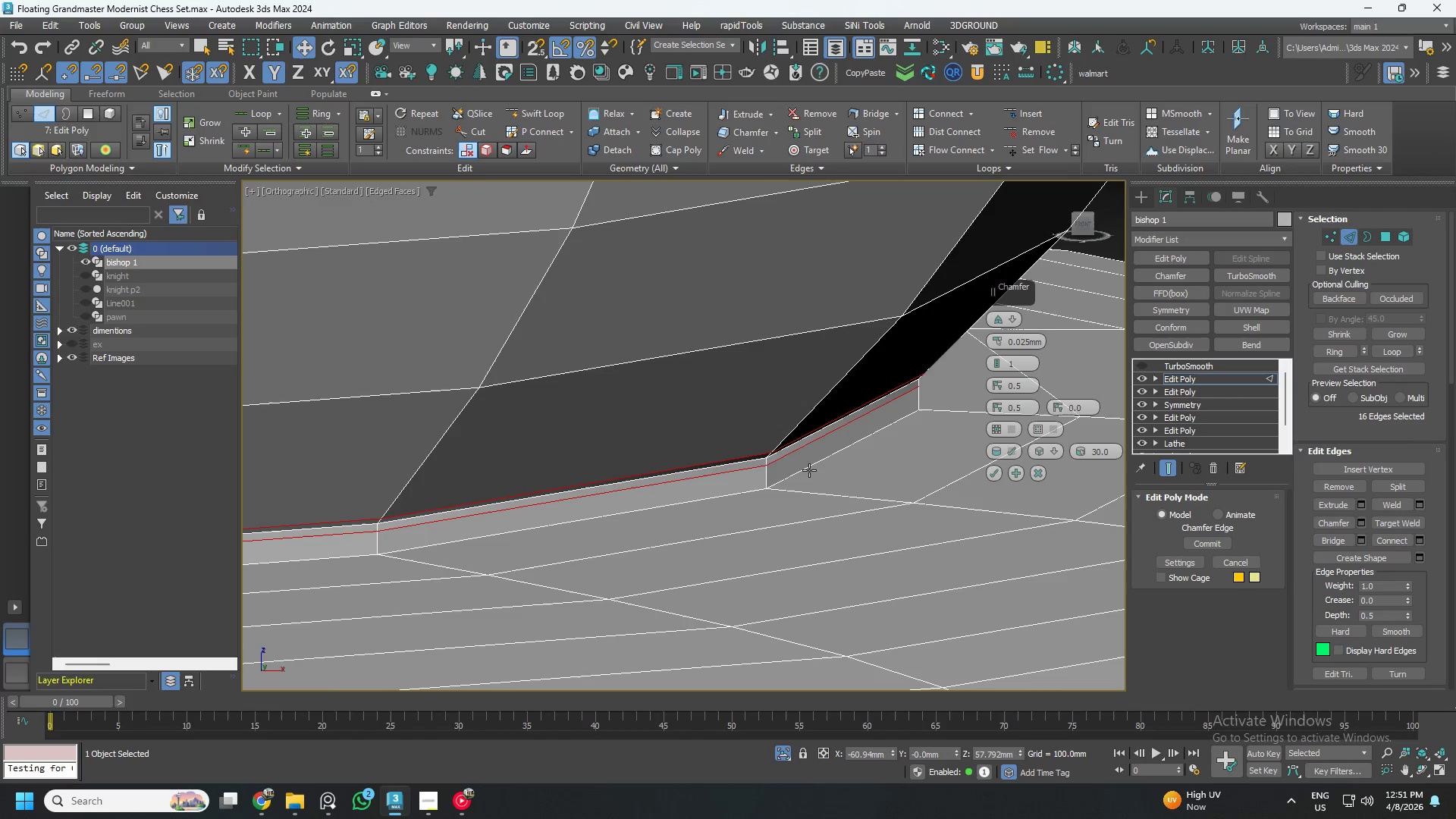 
scroll: coordinate [809, 470], scroll_direction: up, amount: 2.0
 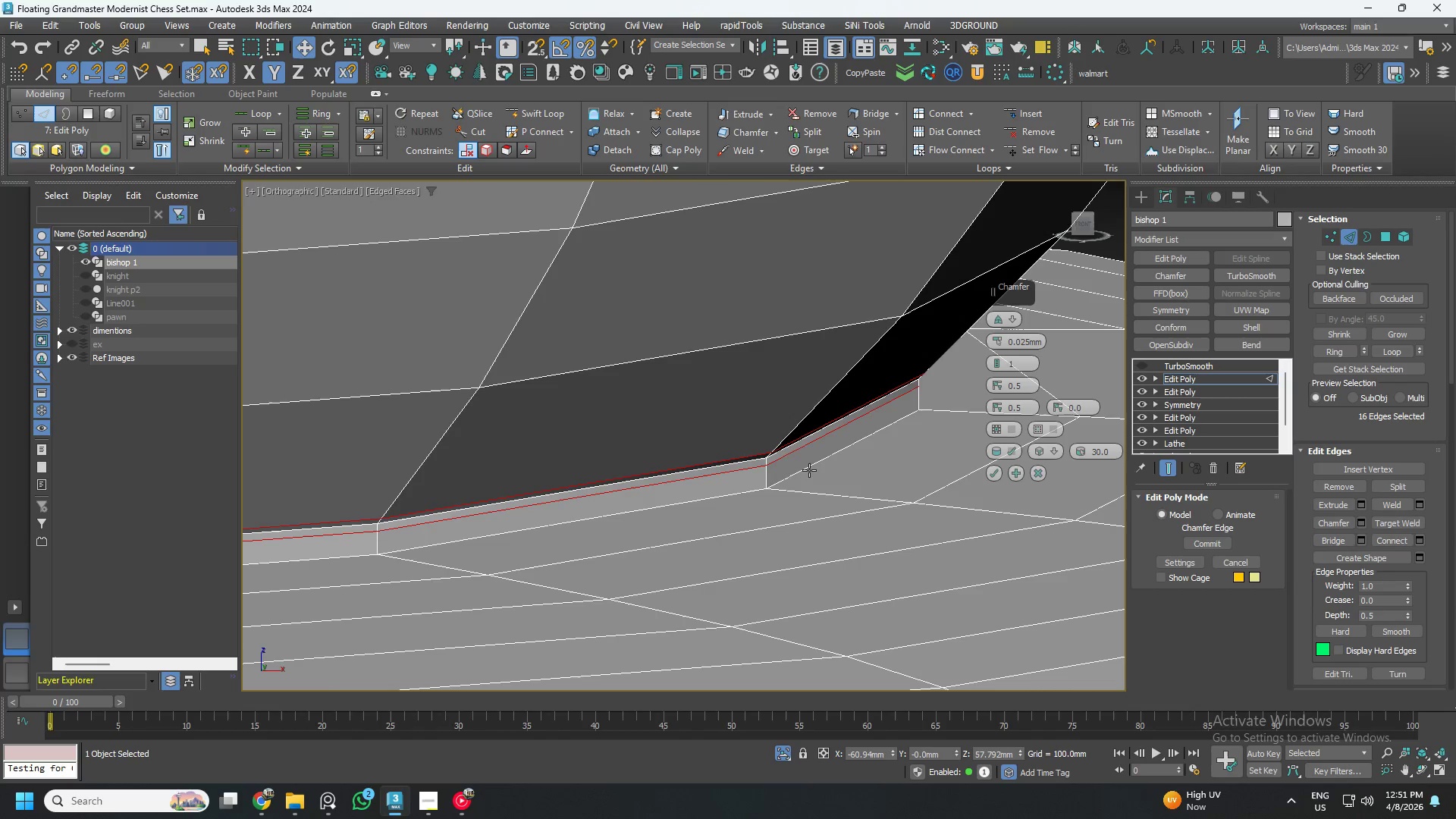 
hold_key(key=ControlLeft, duration=0.53)
double_click([809, 470])
 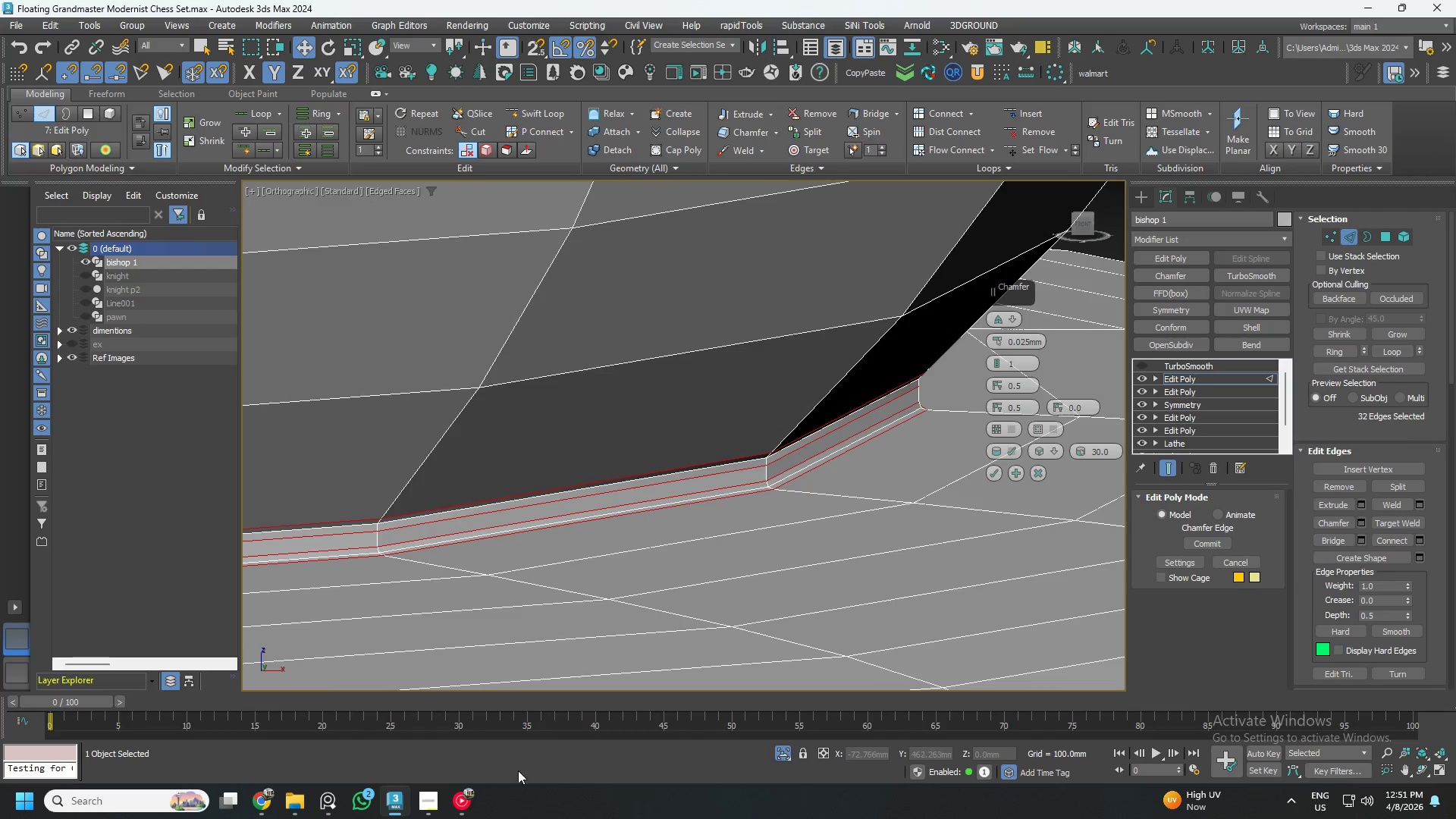 
left_click([453, 814])
 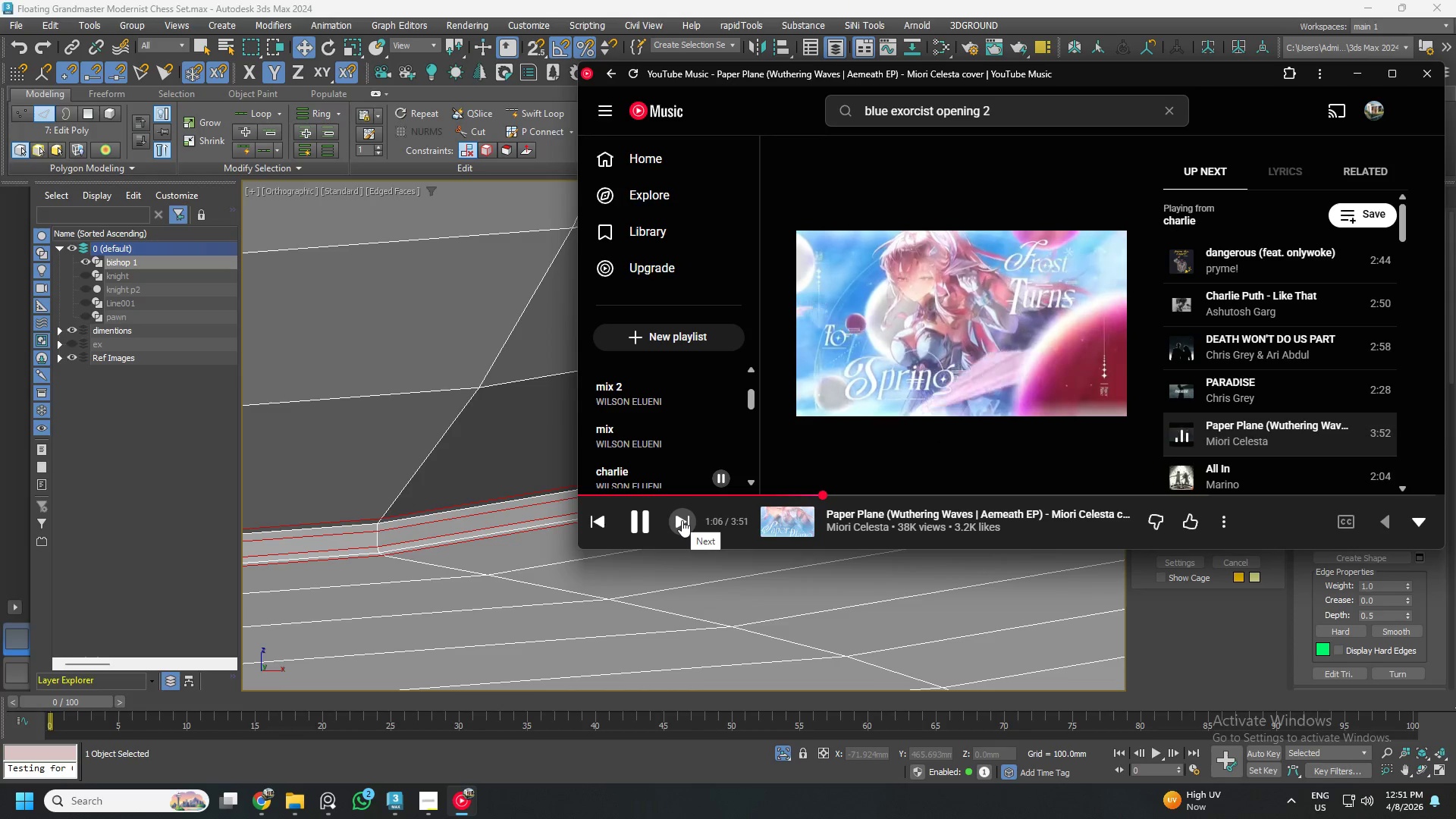 
left_click([682, 520])
 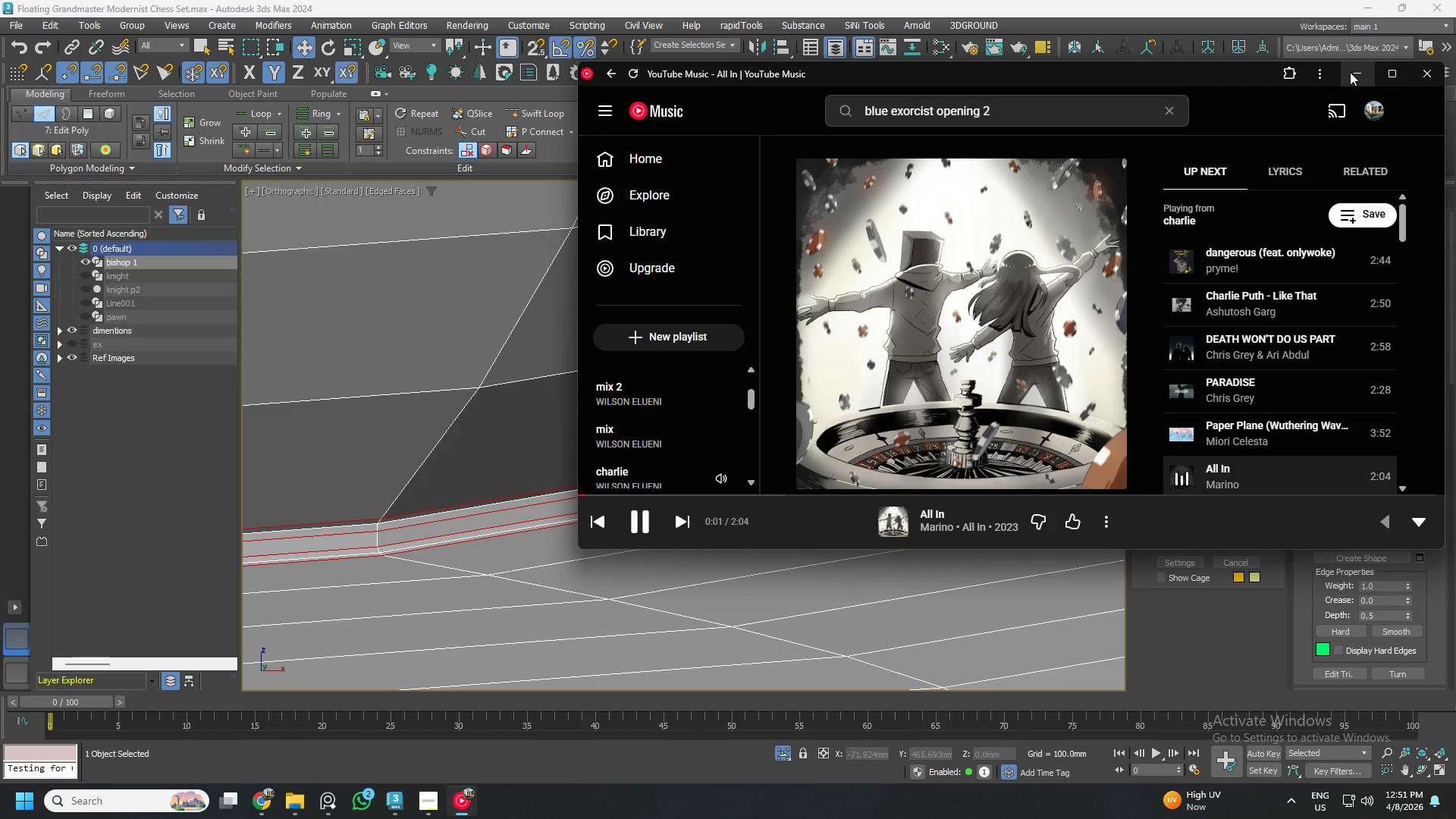 
left_click([1351, 71])
 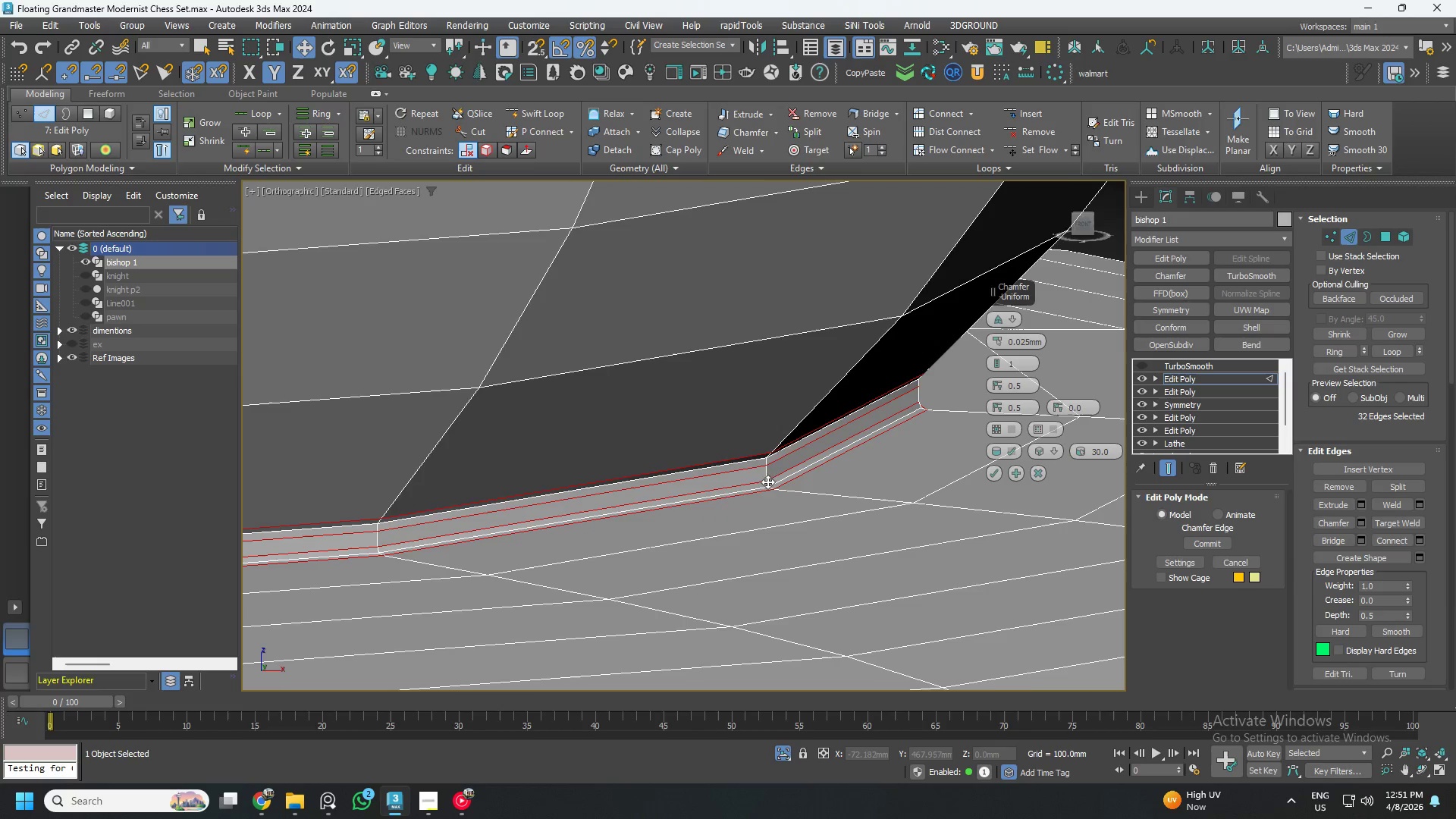 
scroll: coordinate [747, 568], scroll_direction: down, amount: 6.0
 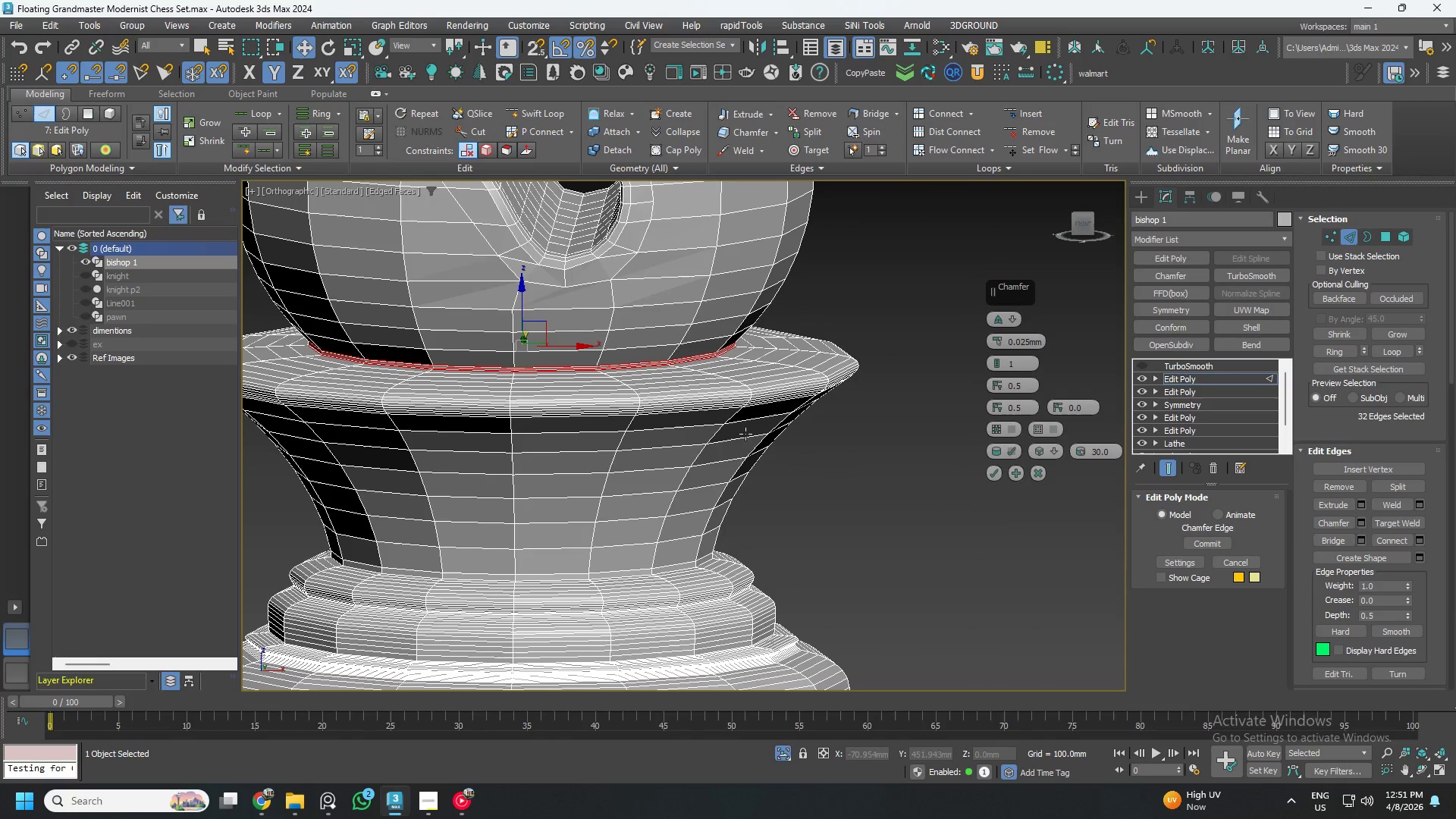 
scroll: coordinate [714, 547], scroll_direction: up, amount: 1.0
 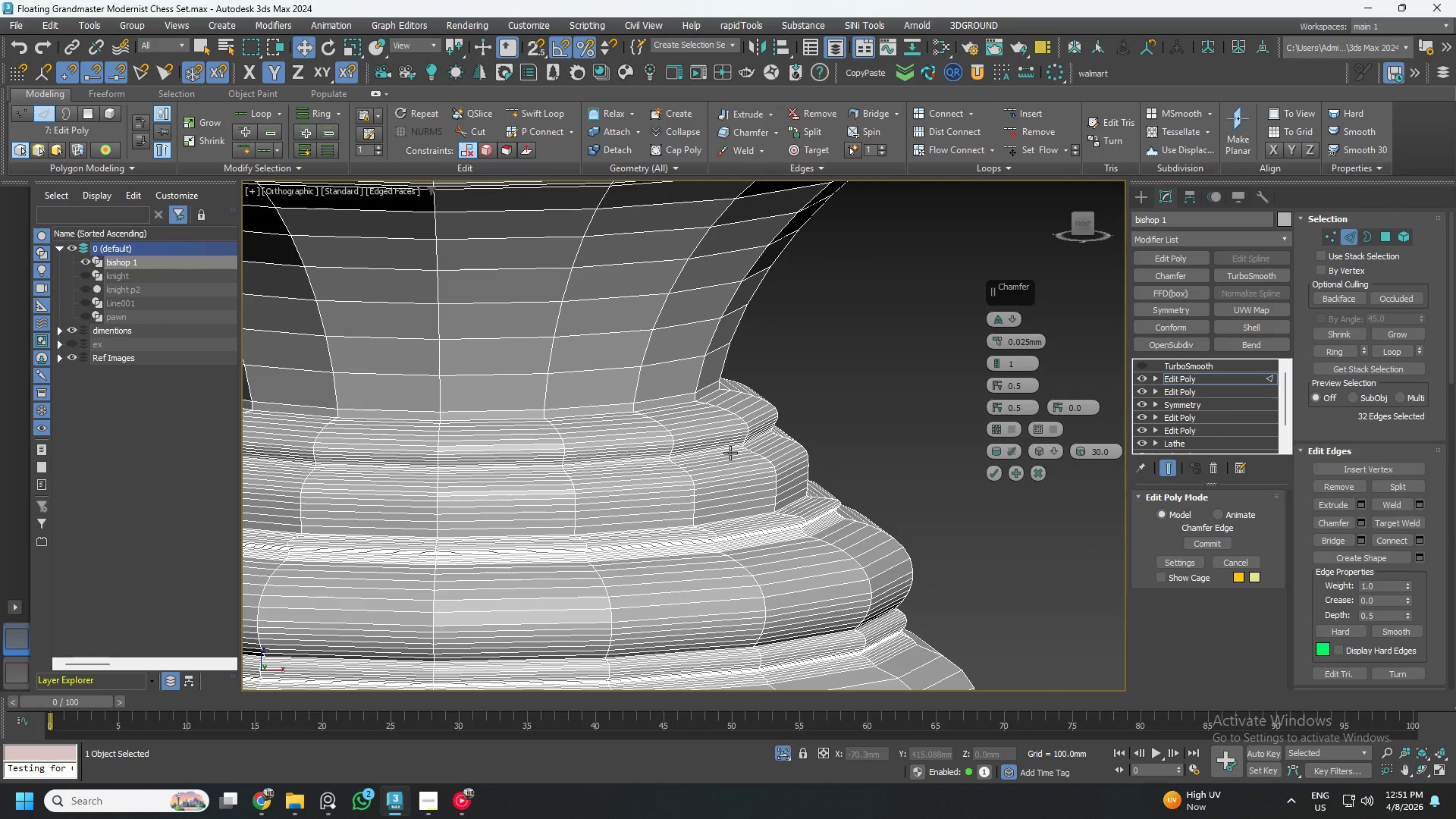 
hold_key(key=AltLeft, duration=1.12)
 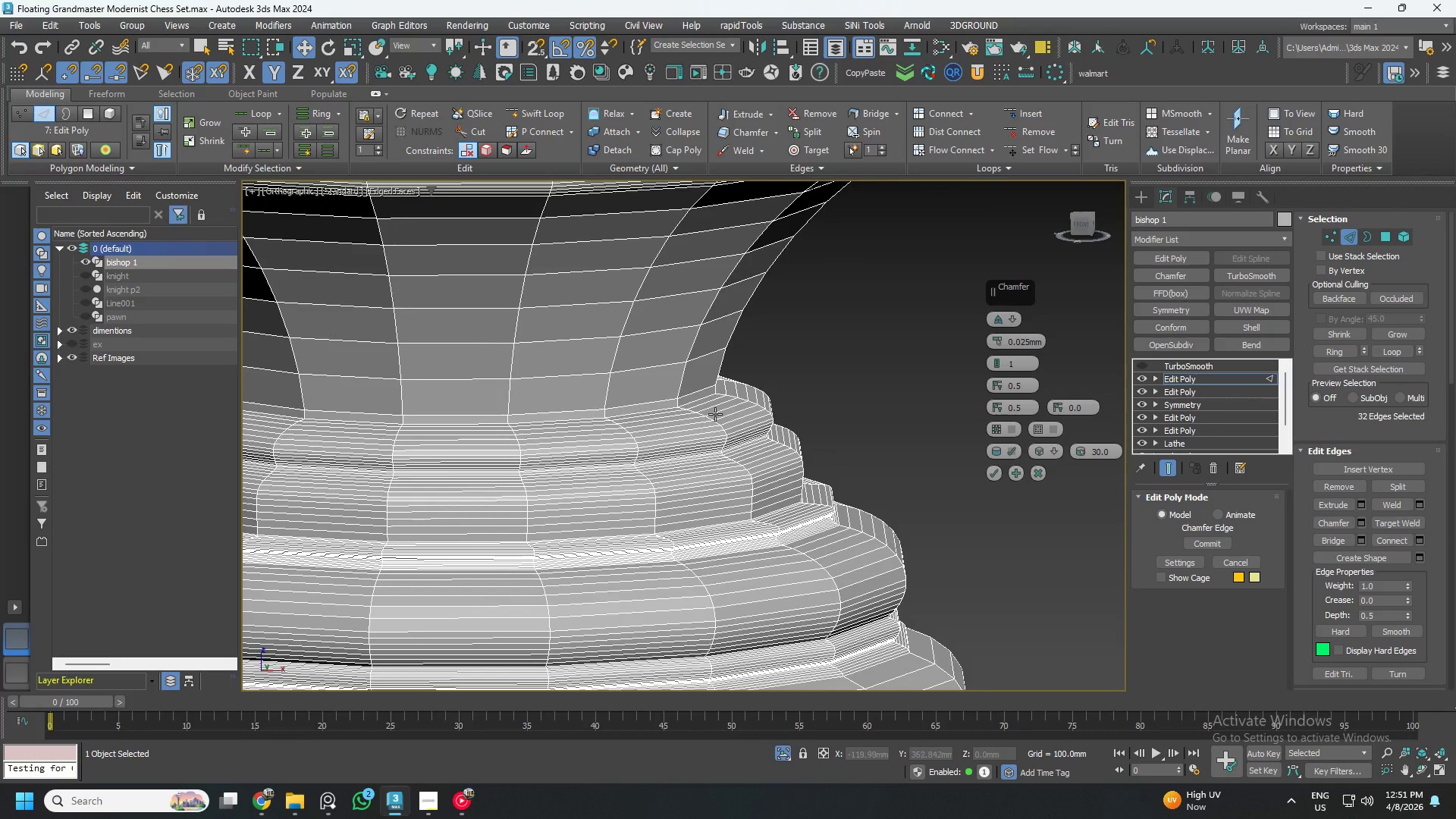 
key(Control+ControlLeft)
 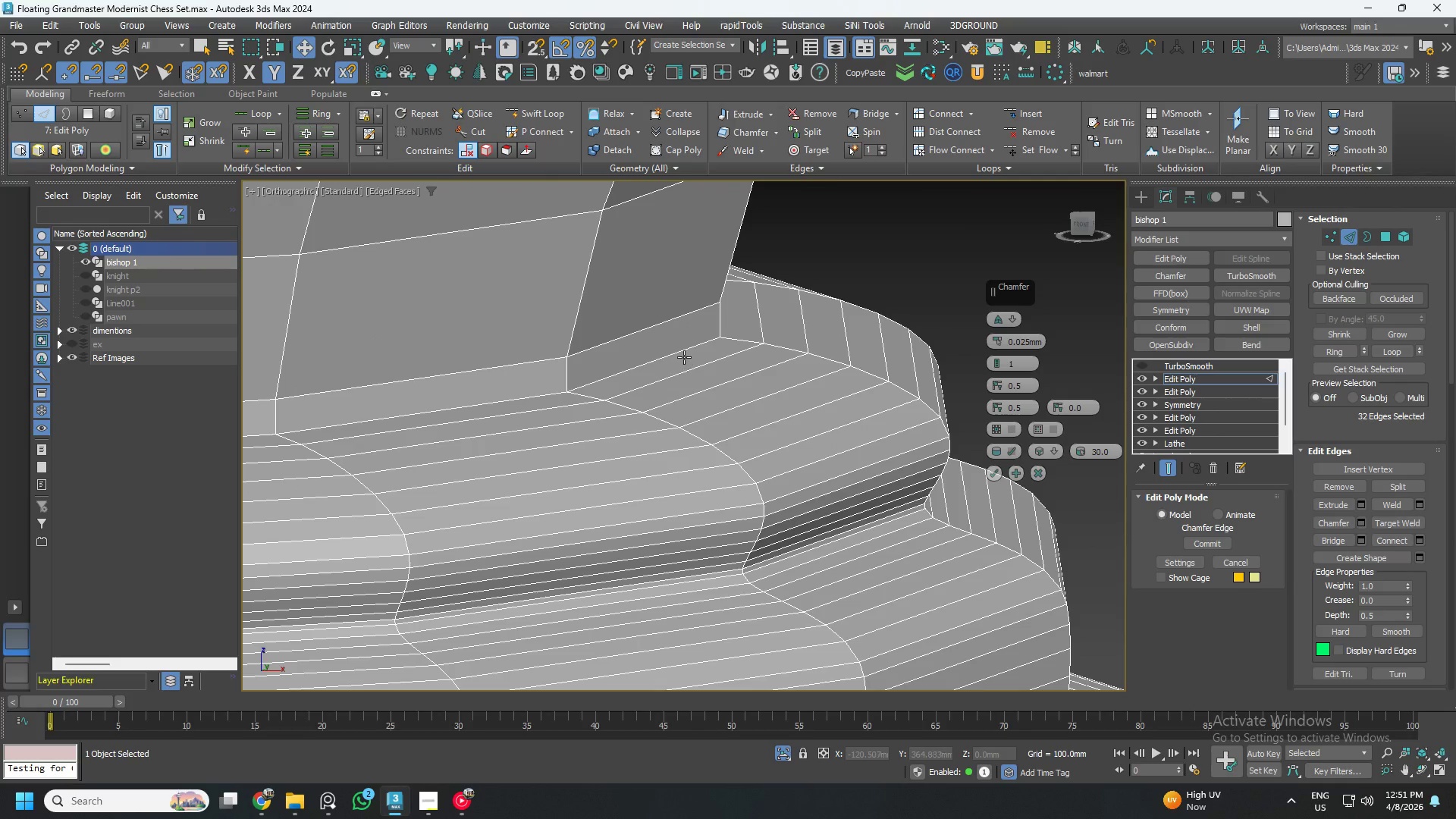 
hold_key(key=ControlLeft, duration=0.7)
 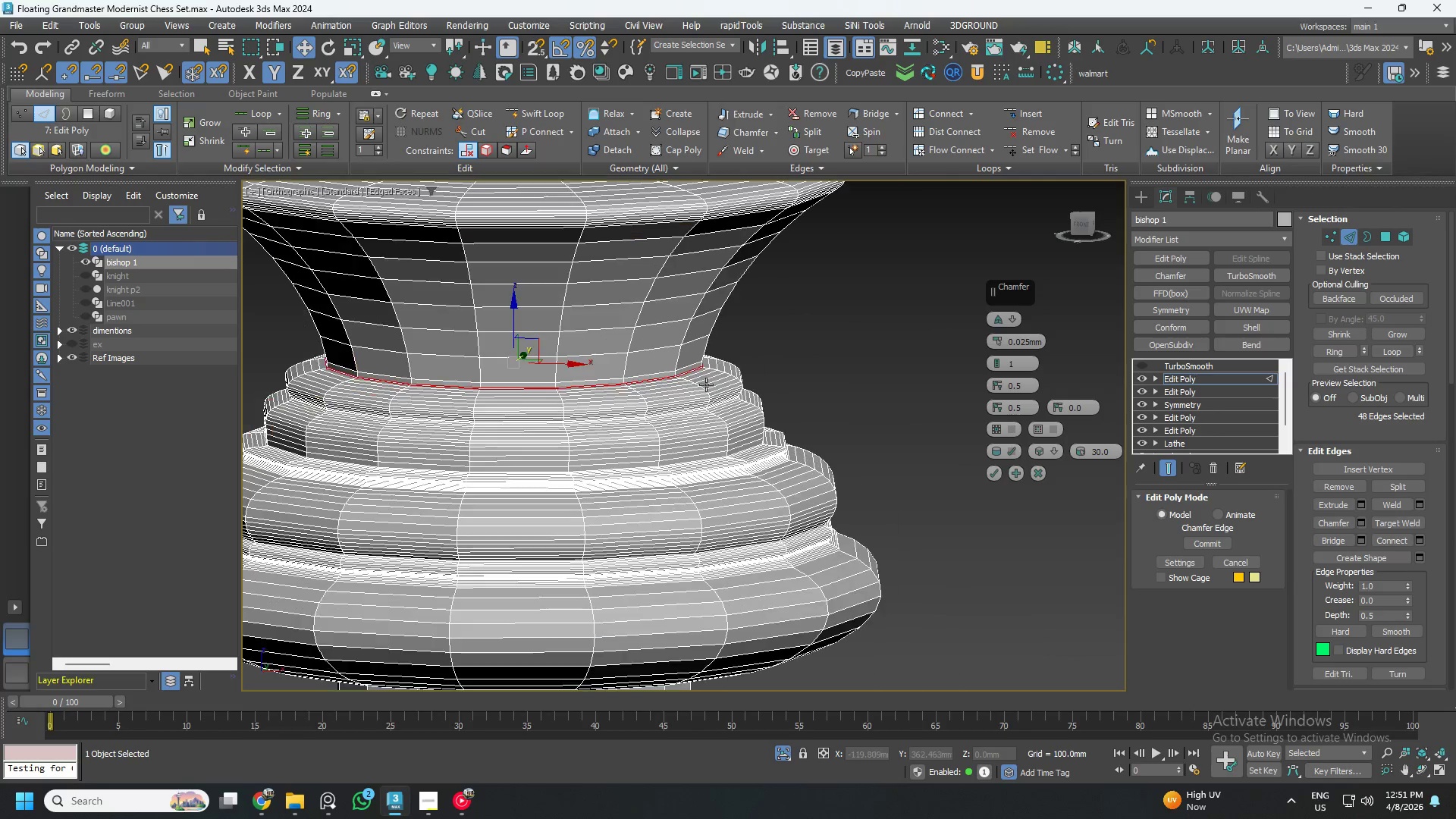 
scroll: coordinate [712, 412], scroll_direction: up, amount: 4.0
 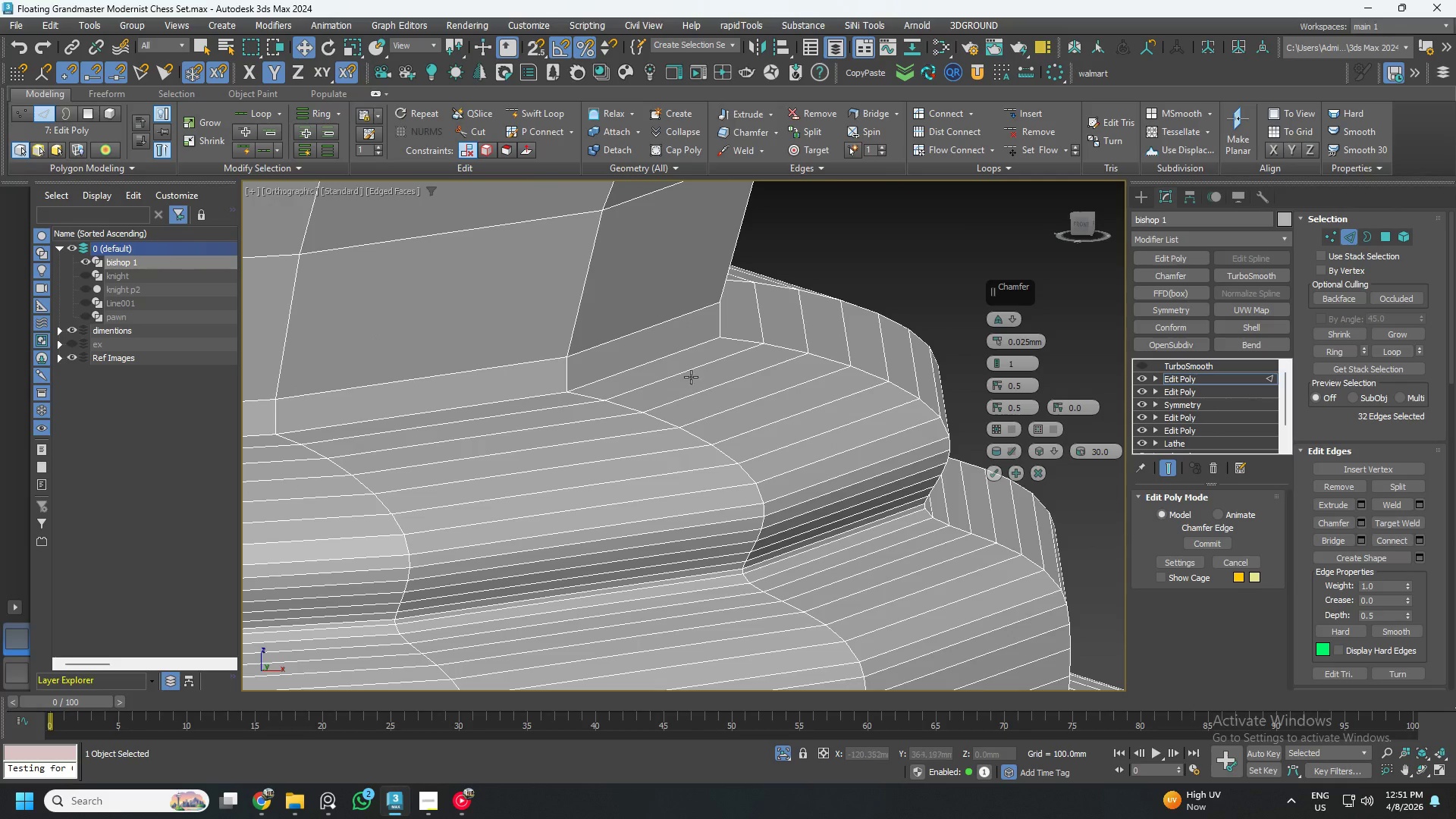 
double_click([681, 346])
 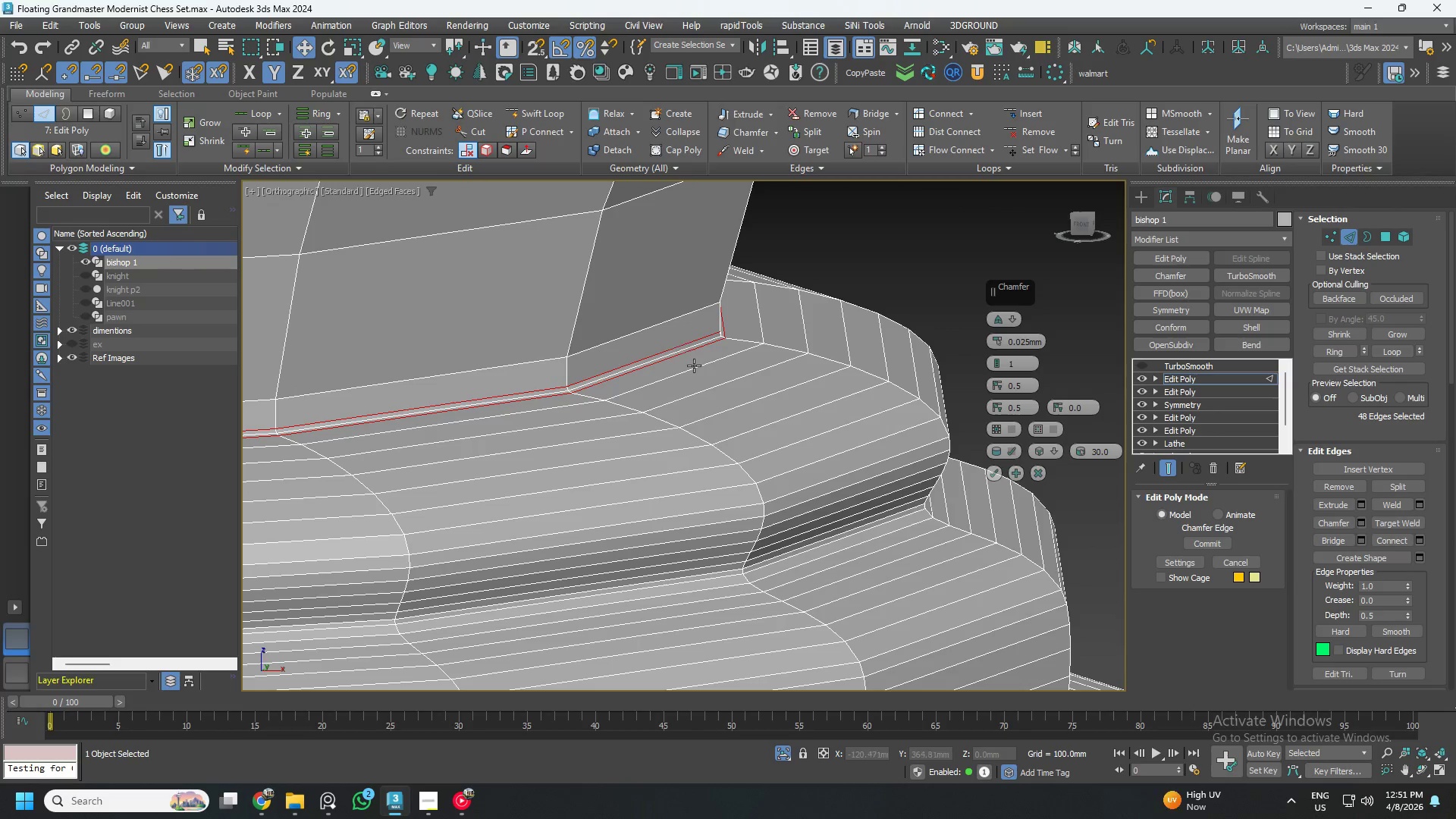 
scroll: coordinate [708, 388], scroll_direction: down, amount: 6.0
 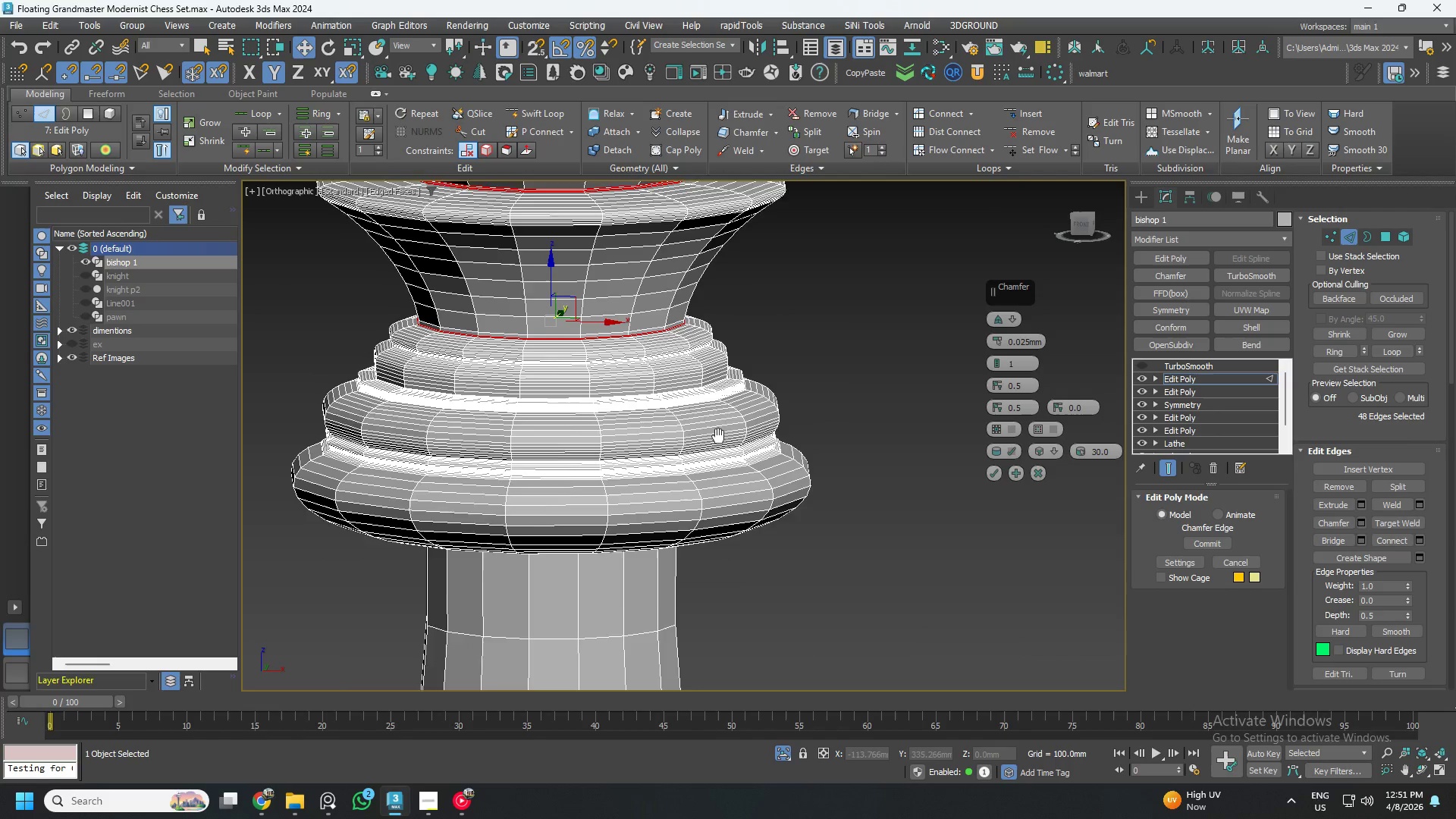 
hold_key(key=AltLeft, duration=0.47)
 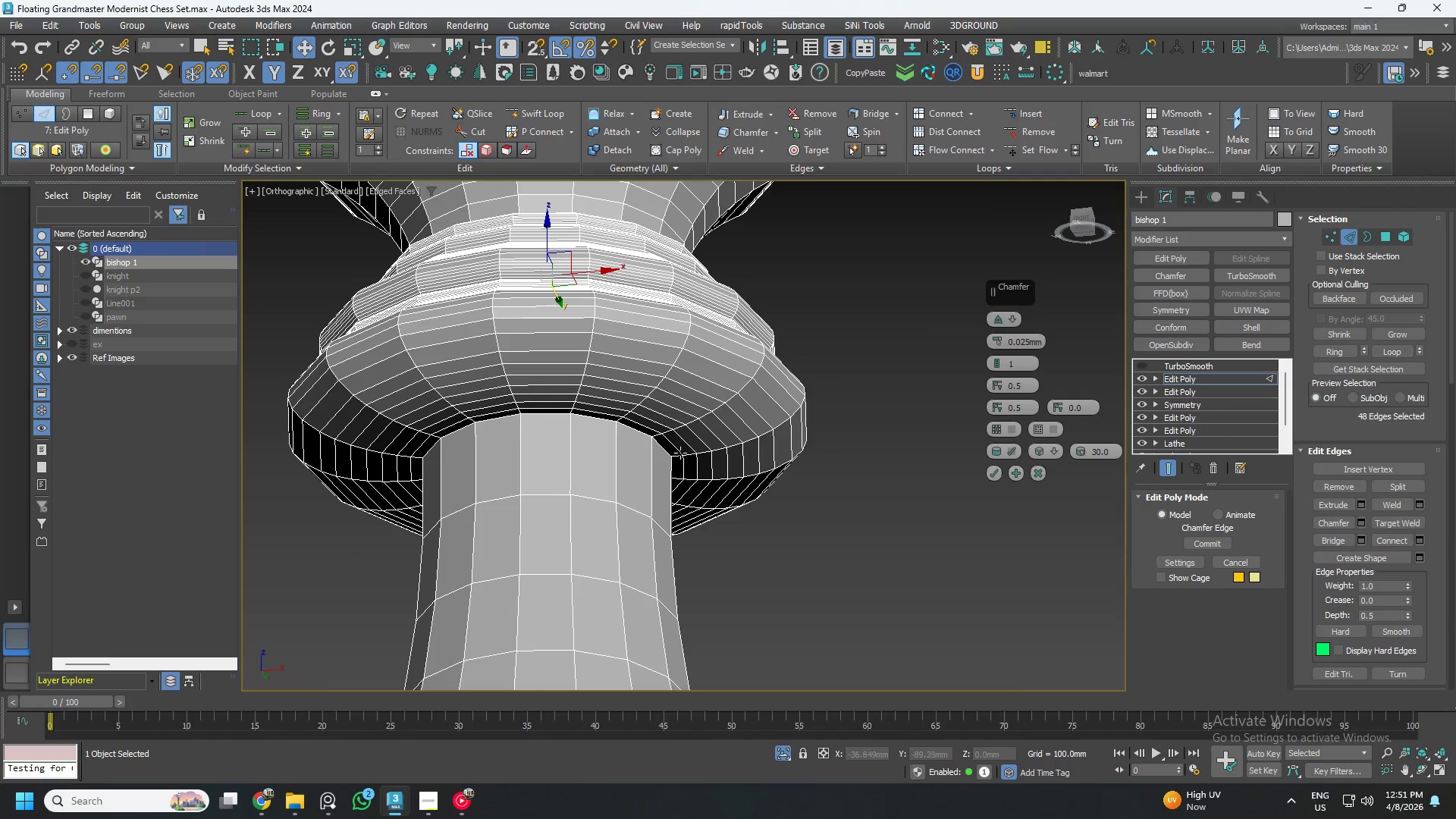 
hold_key(key=ControlLeft, duration=0.58)
 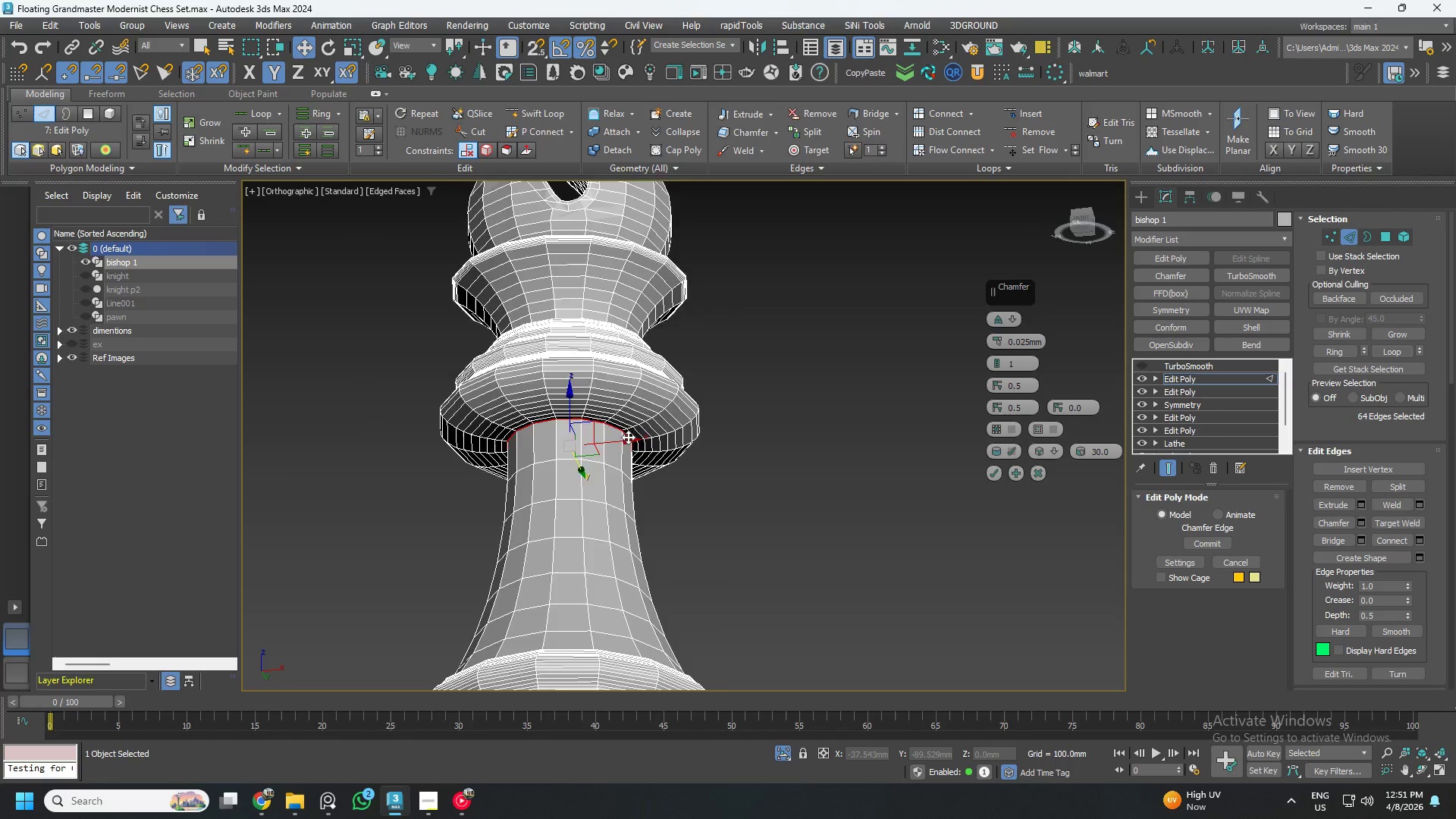 
scroll: coordinate [672, 454], scroll_direction: up, amount: 4.0
 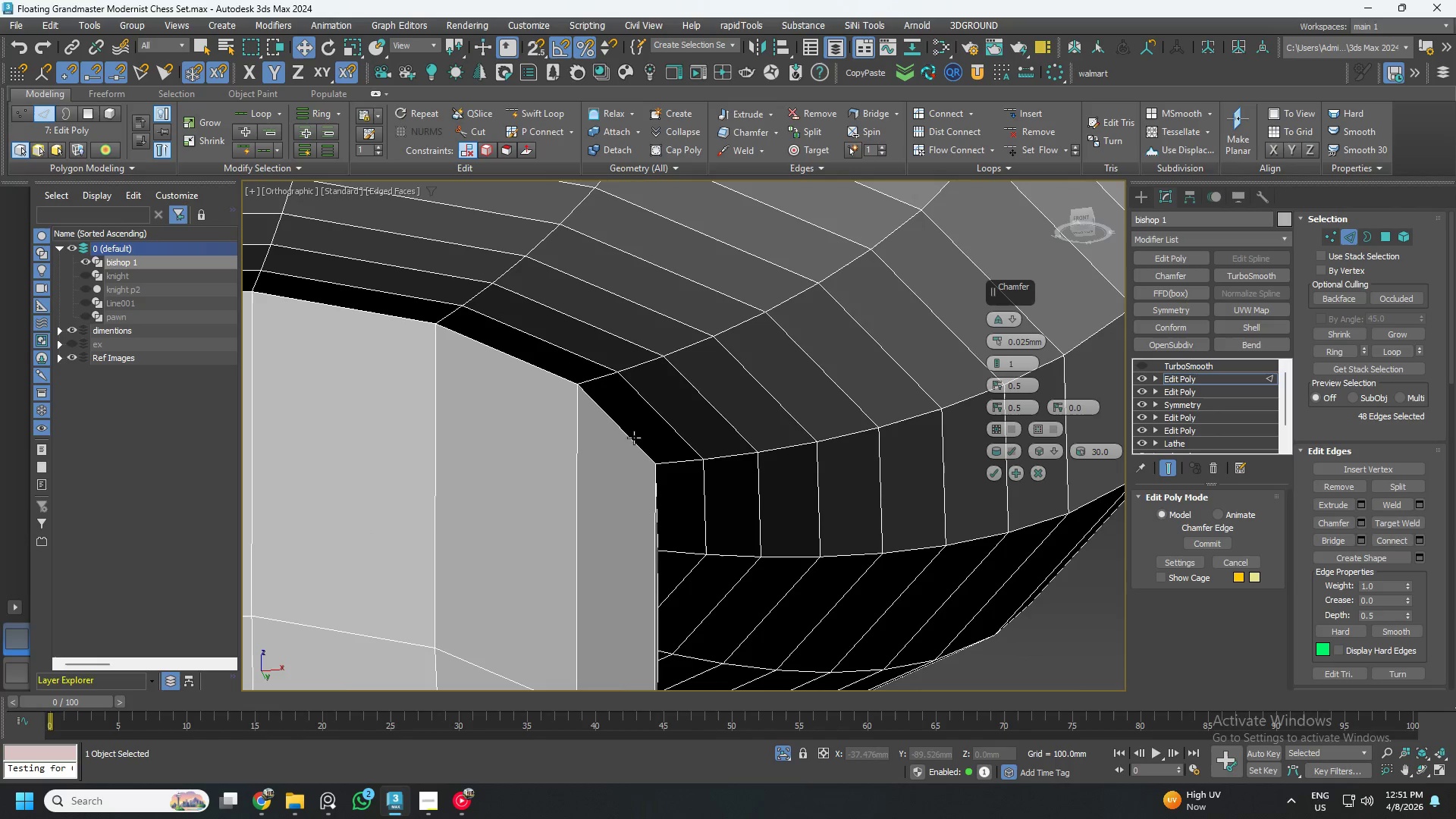 
double_click([628, 436])
 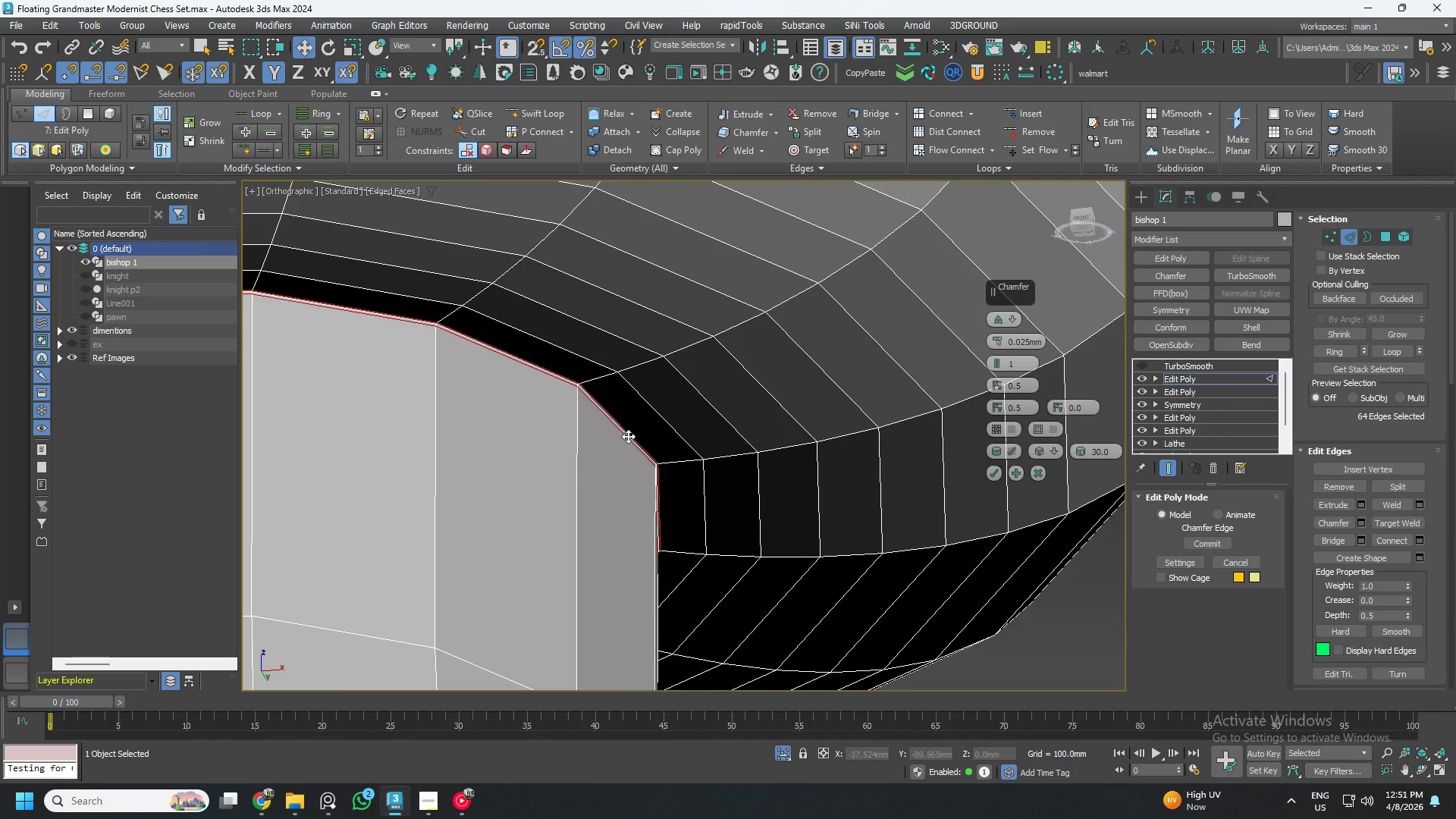 
scroll: coordinate [628, 437], scroll_direction: down, amount: 8.0
 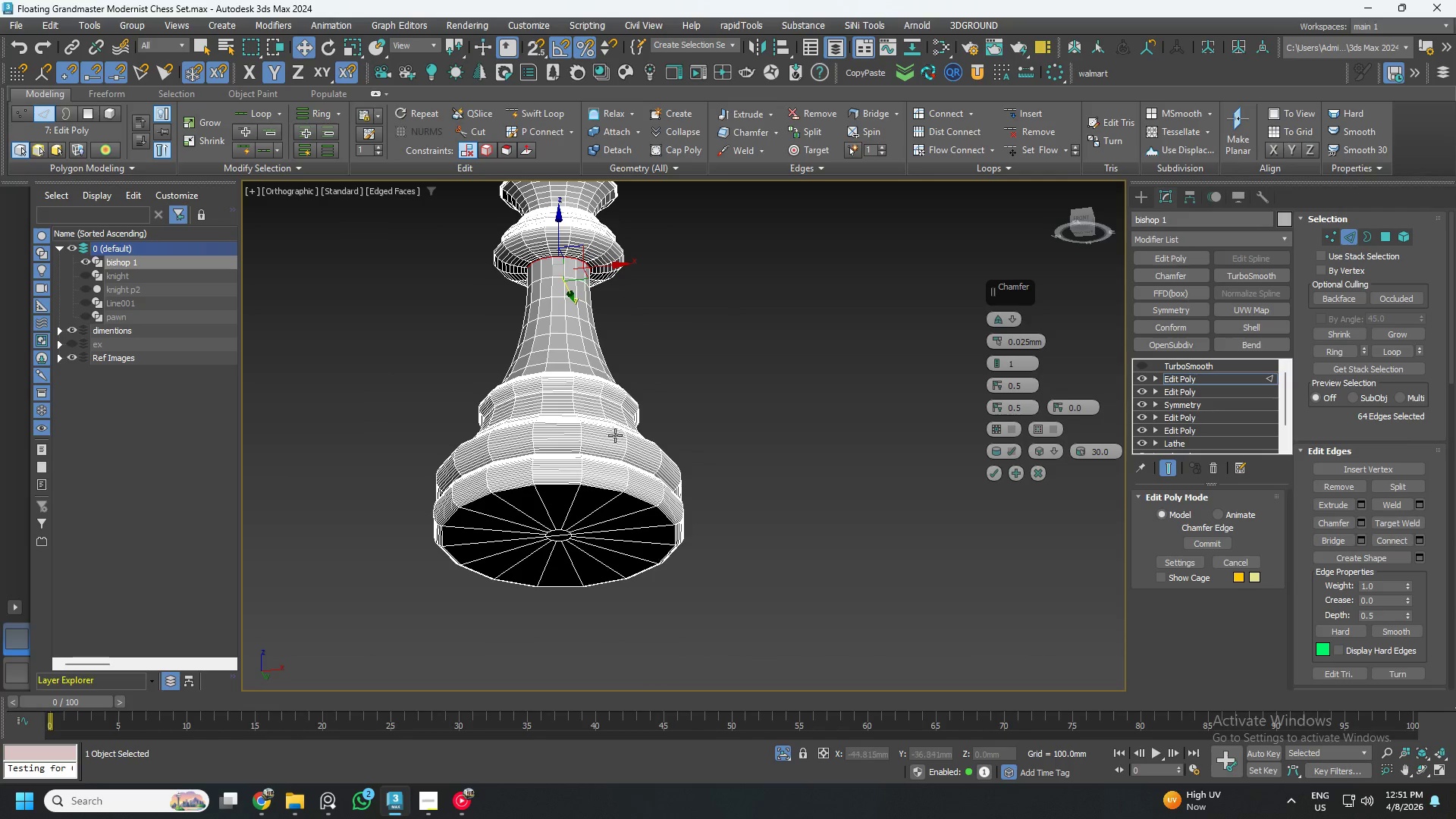 
scroll: coordinate [655, 478], scroll_direction: up, amount: 7.0
 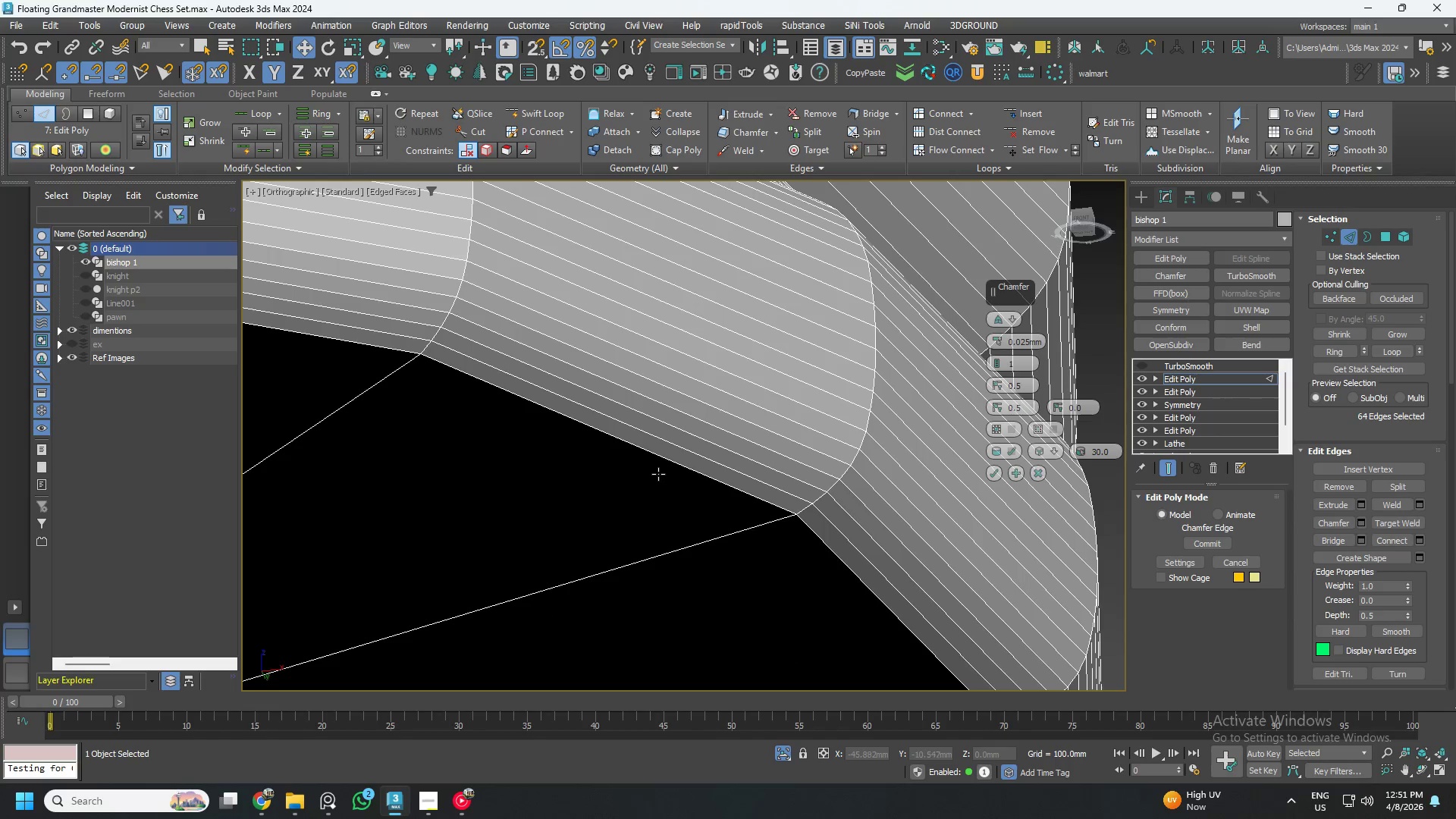 
key(Control+ControlLeft)
 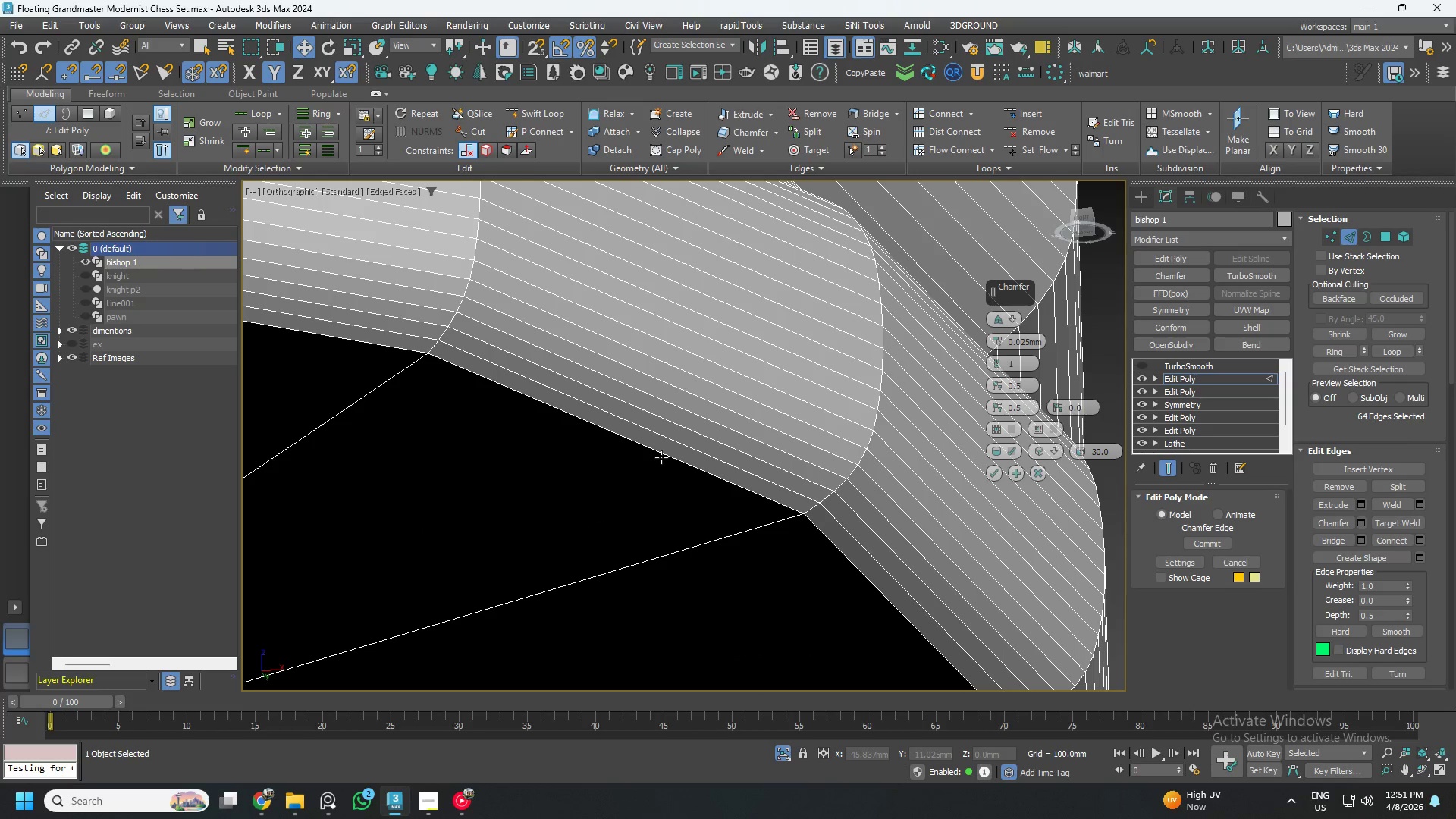 
scroll: coordinate [658, 472], scroll_direction: none, amount: 0.0
 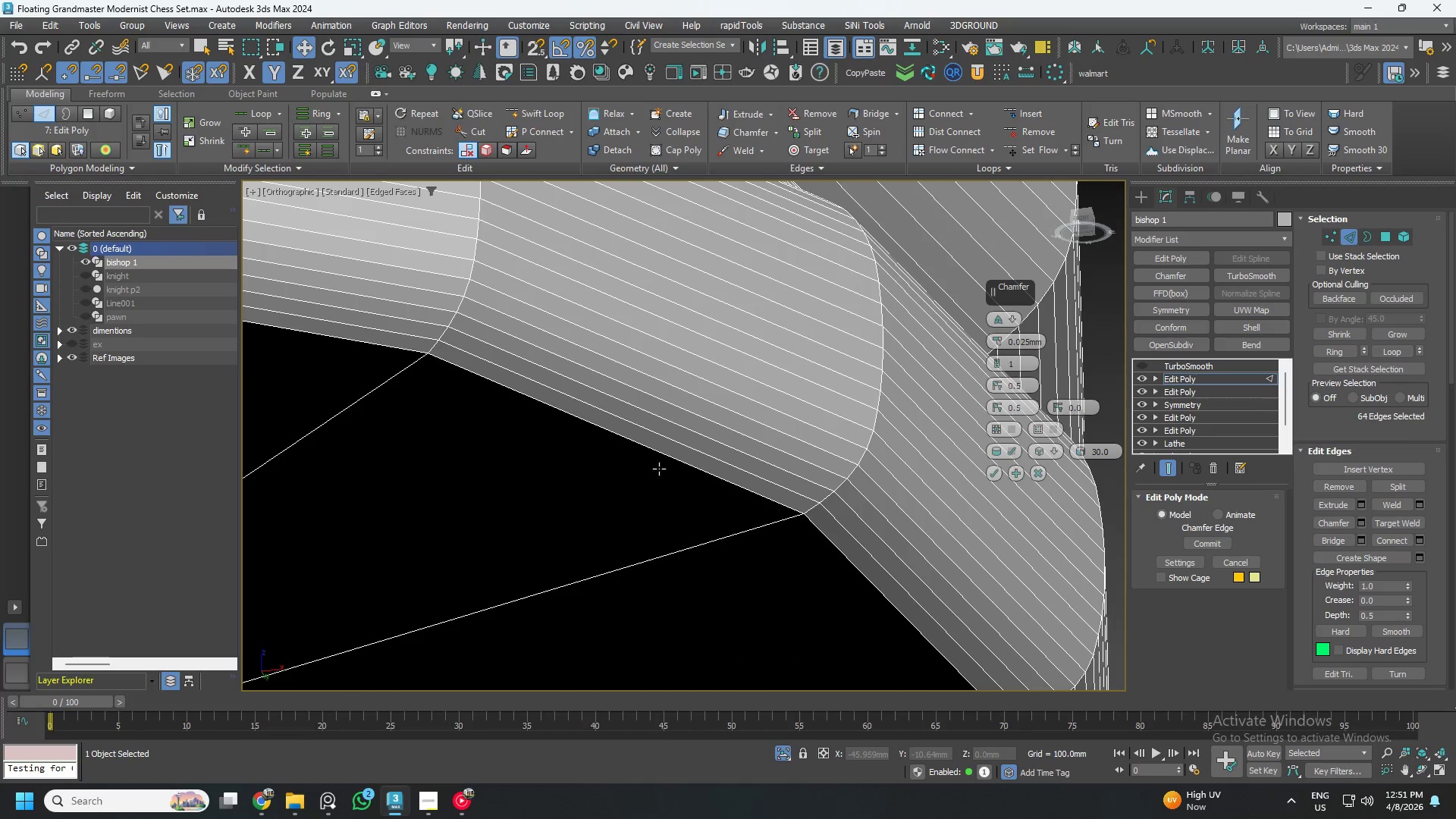 
hold_key(key=ControlLeft, duration=0.67)
double_click([661, 456])
 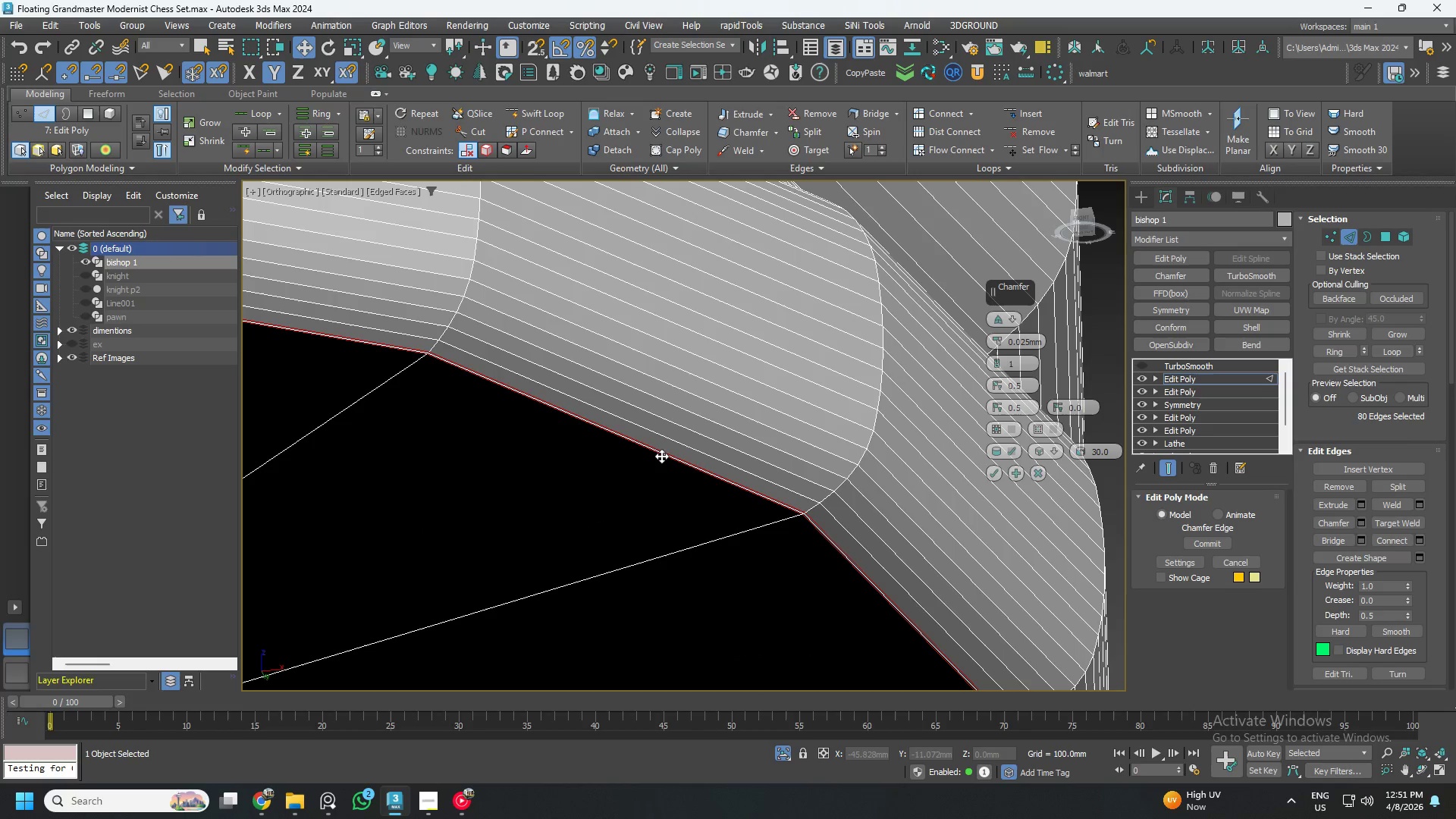 
key(Control+ControlLeft)
 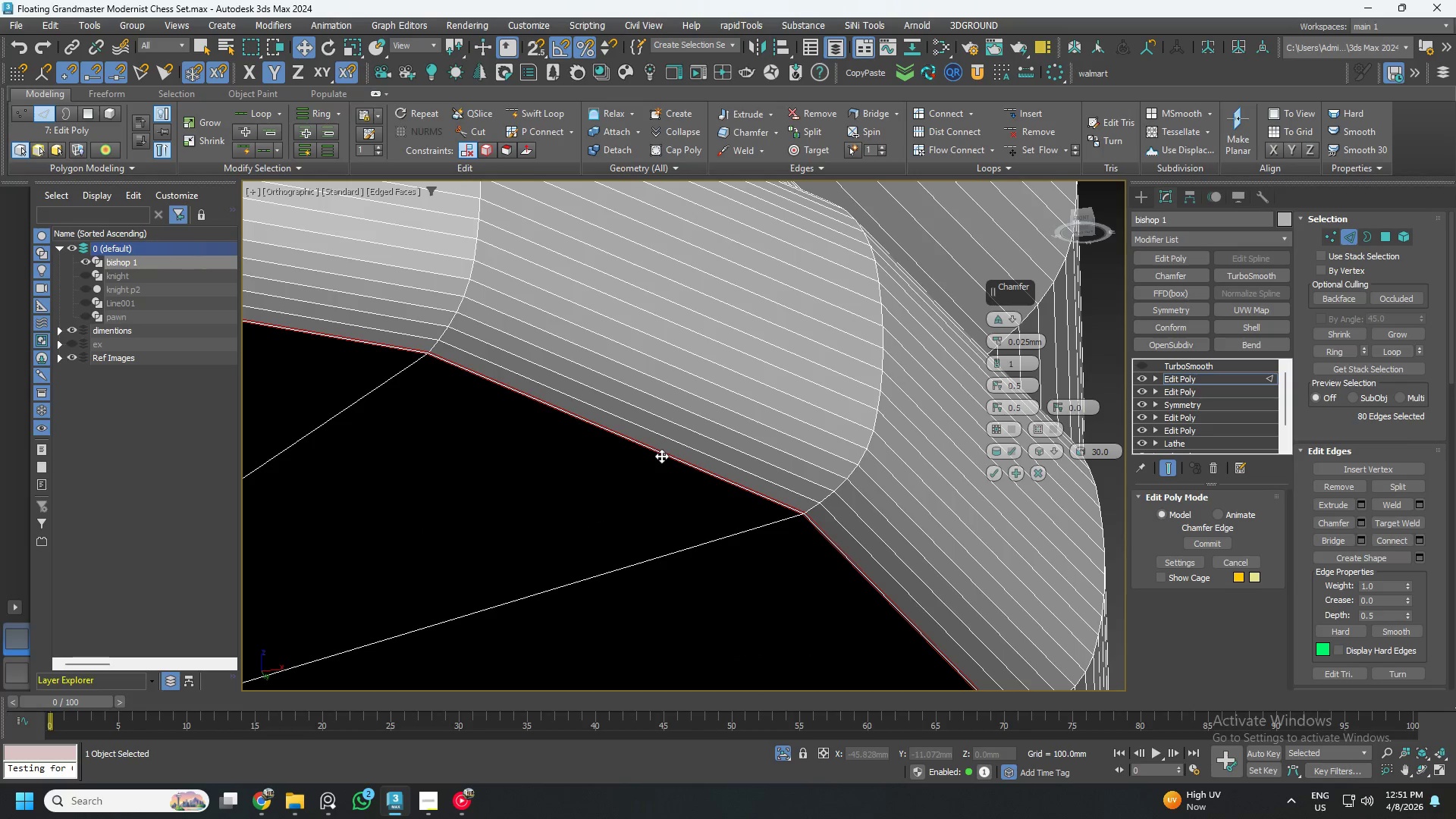 
key(Z)
 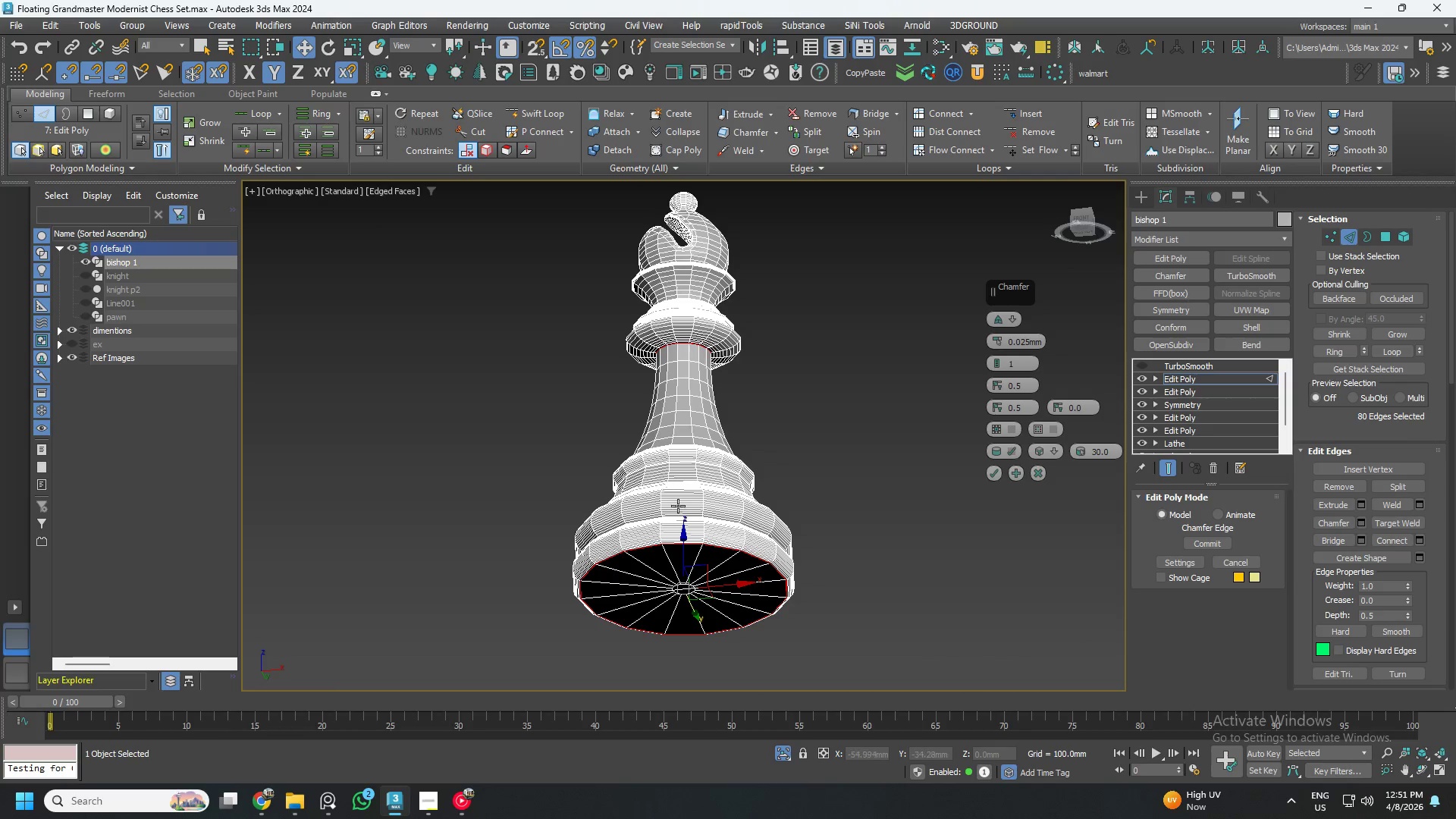 
scroll: coordinate [745, 573], scroll_direction: up, amount: 5.0
 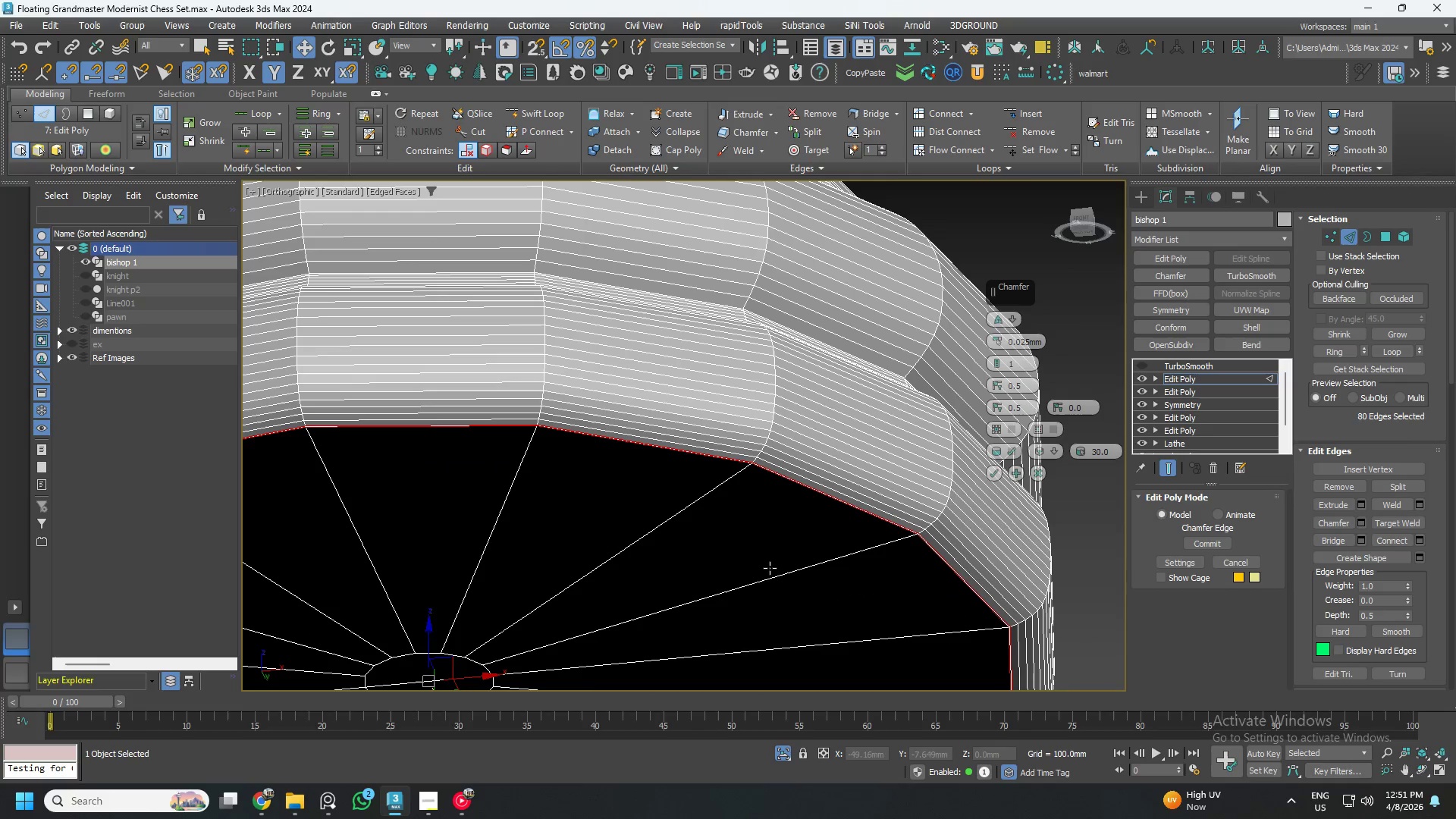 
key(Control+Z)
 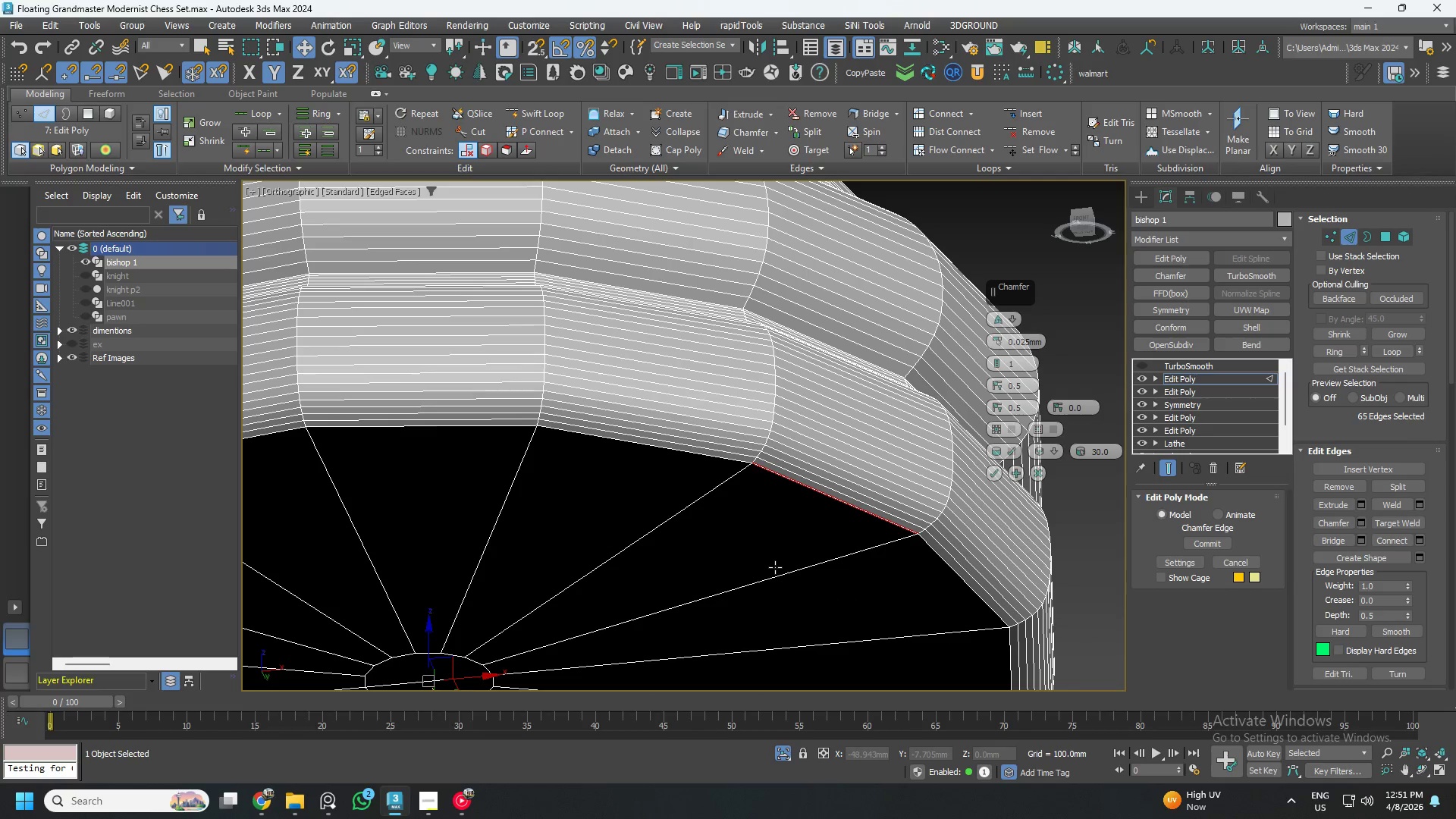 
key(Control+Z)
 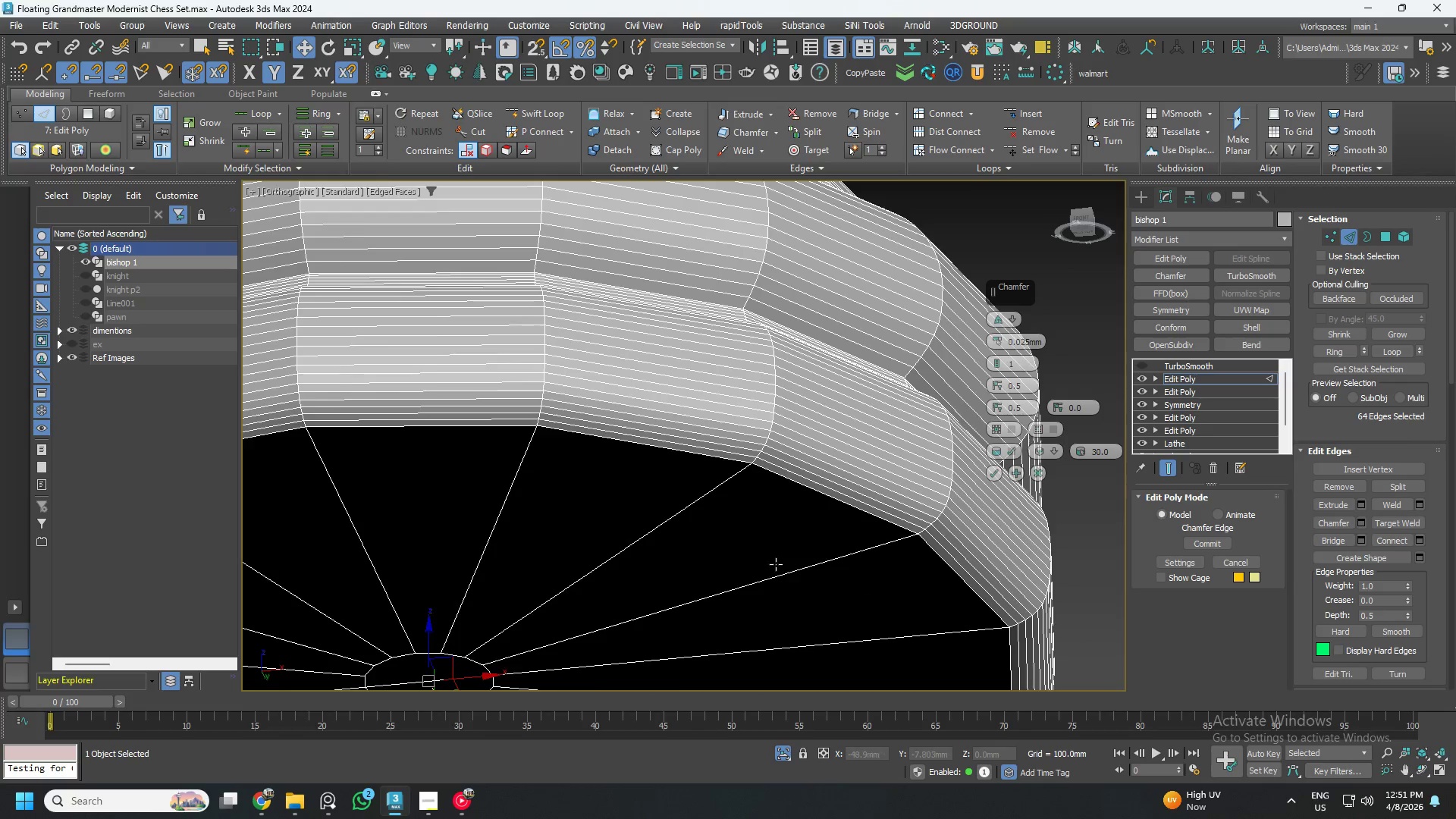 
hold_key(key=AltLeft, duration=0.72)
 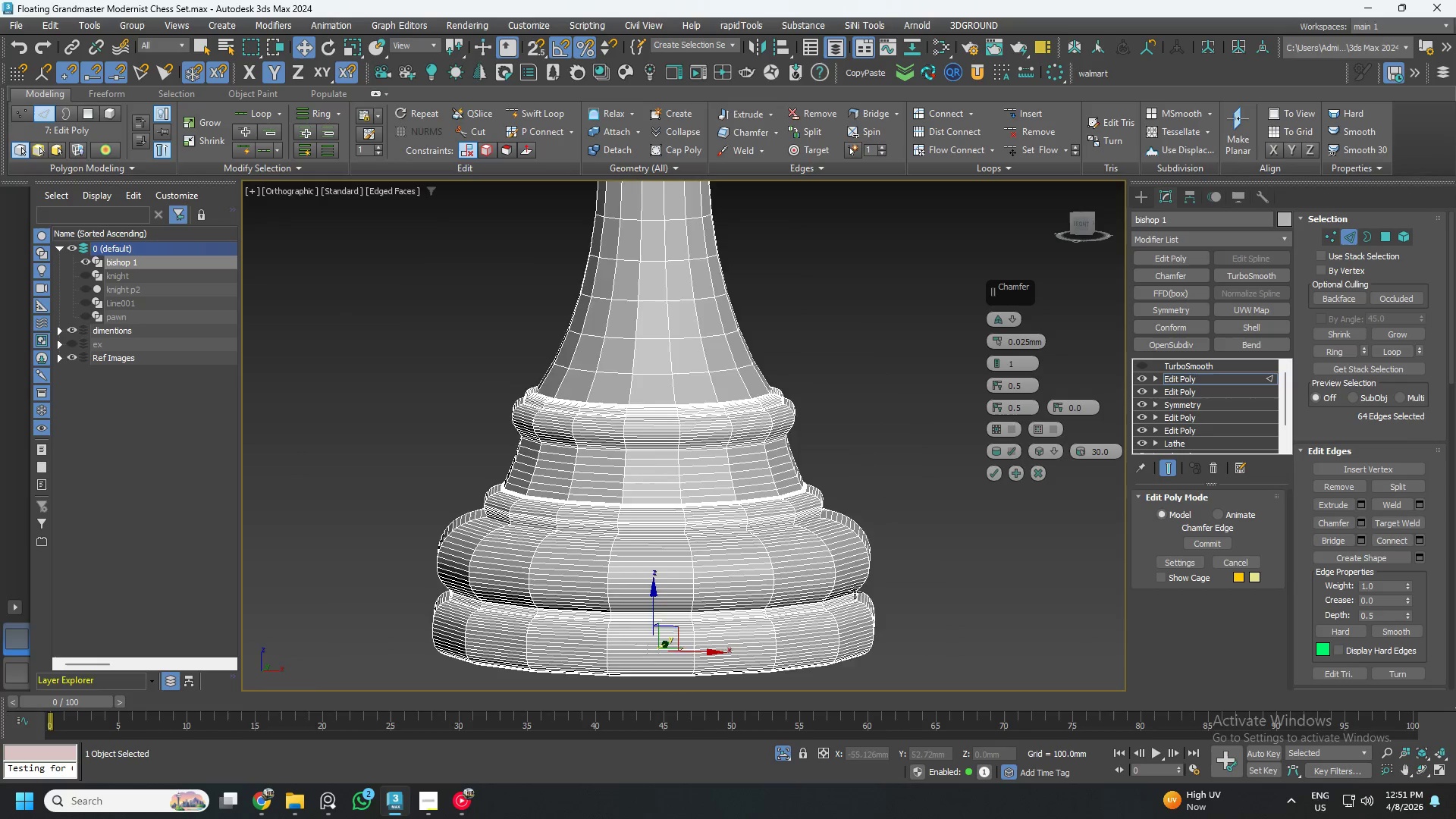 
scroll: coordinate [777, 558], scroll_direction: down, amount: 3.0
 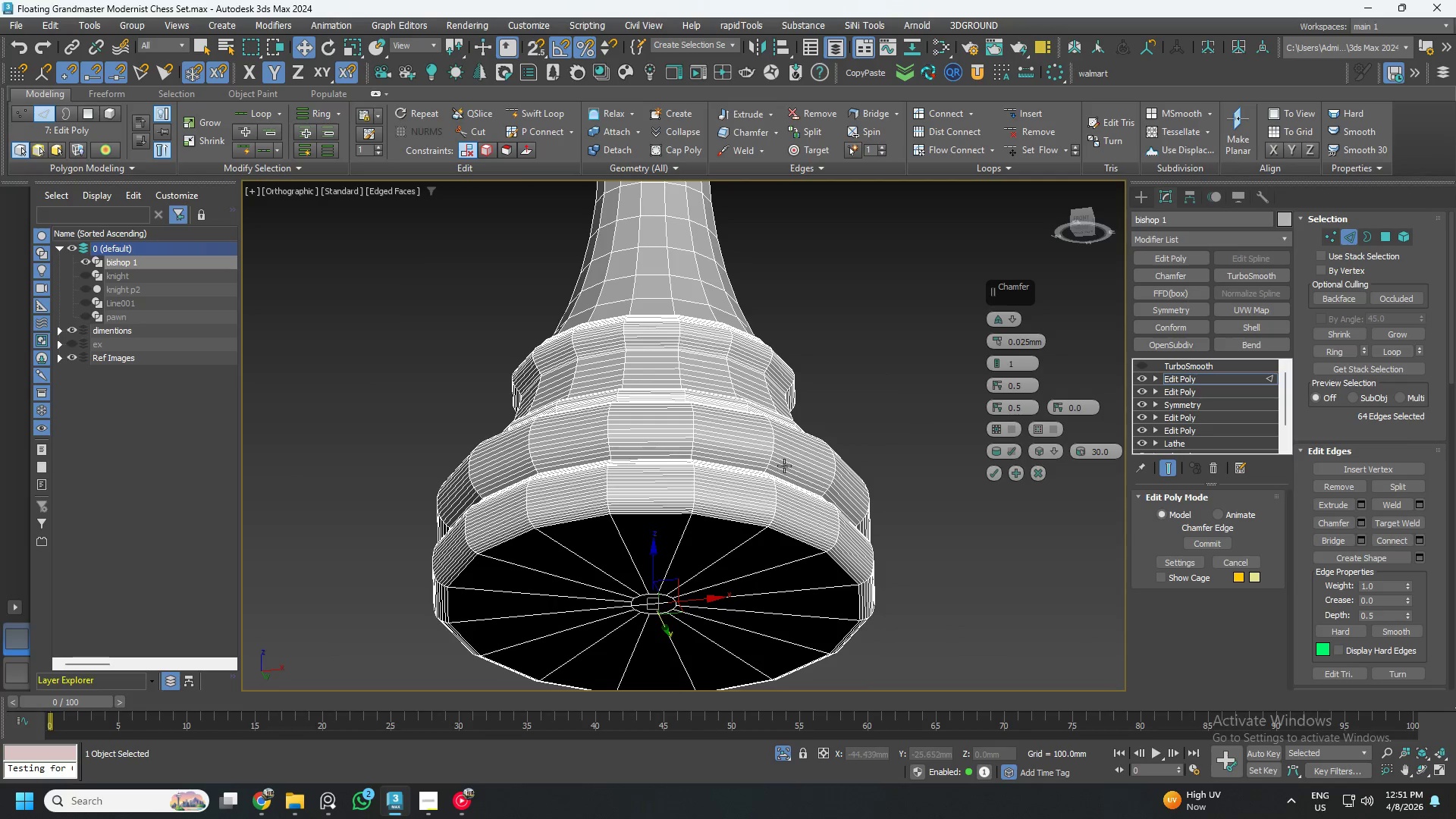 
scroll: coordinate [855, 592], scroll_direction: up, amount: 6.0
 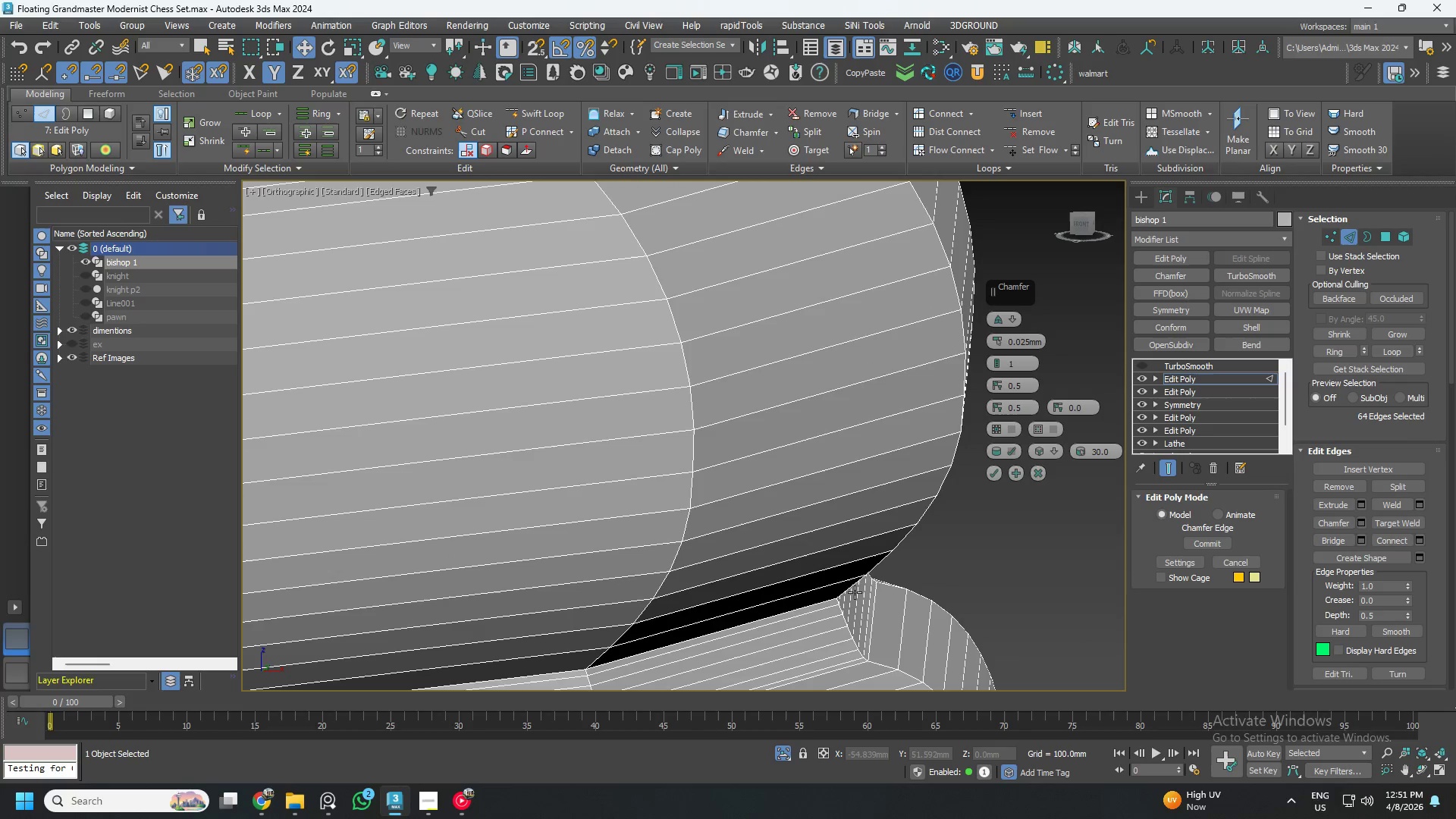 
scroll: coordinate [739, 473], scroll_direction: down, amount: 5.0
 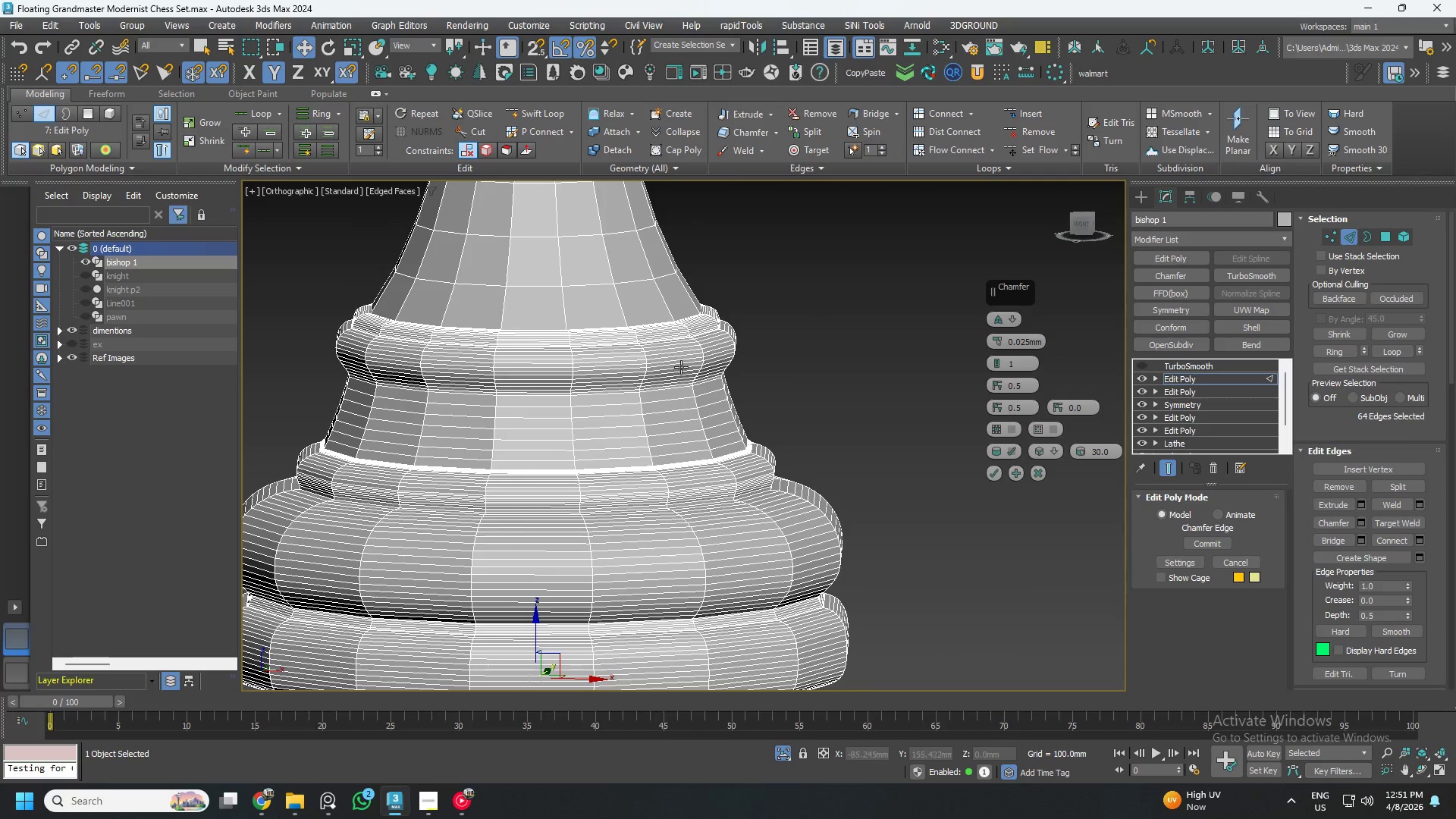 
scroll: coordinate [734, 422], scroll_direction: none, amount: 0.0
 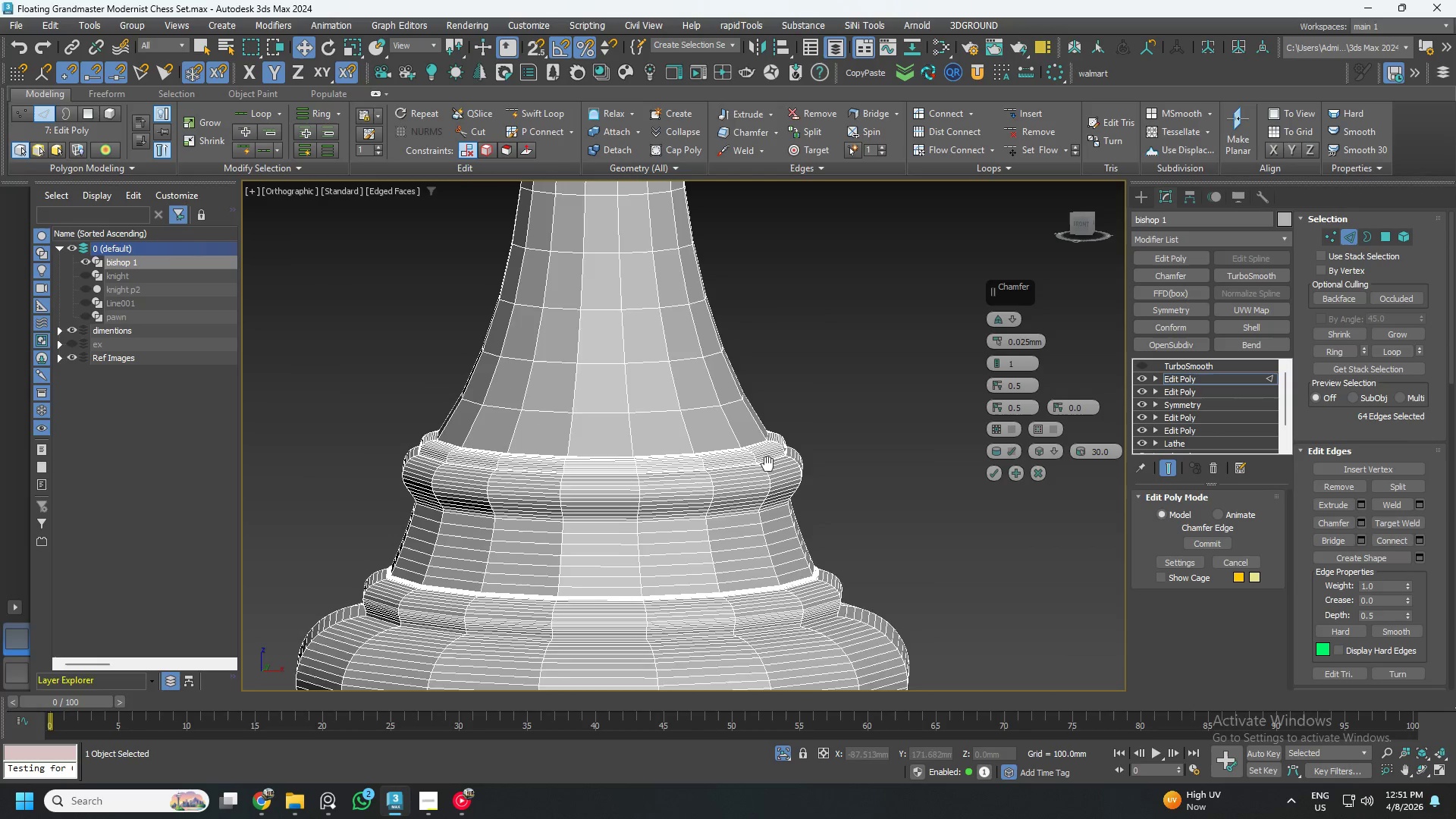 
scroll: coordinate [795, 483], scroll_direction: up, amount: 6.0
 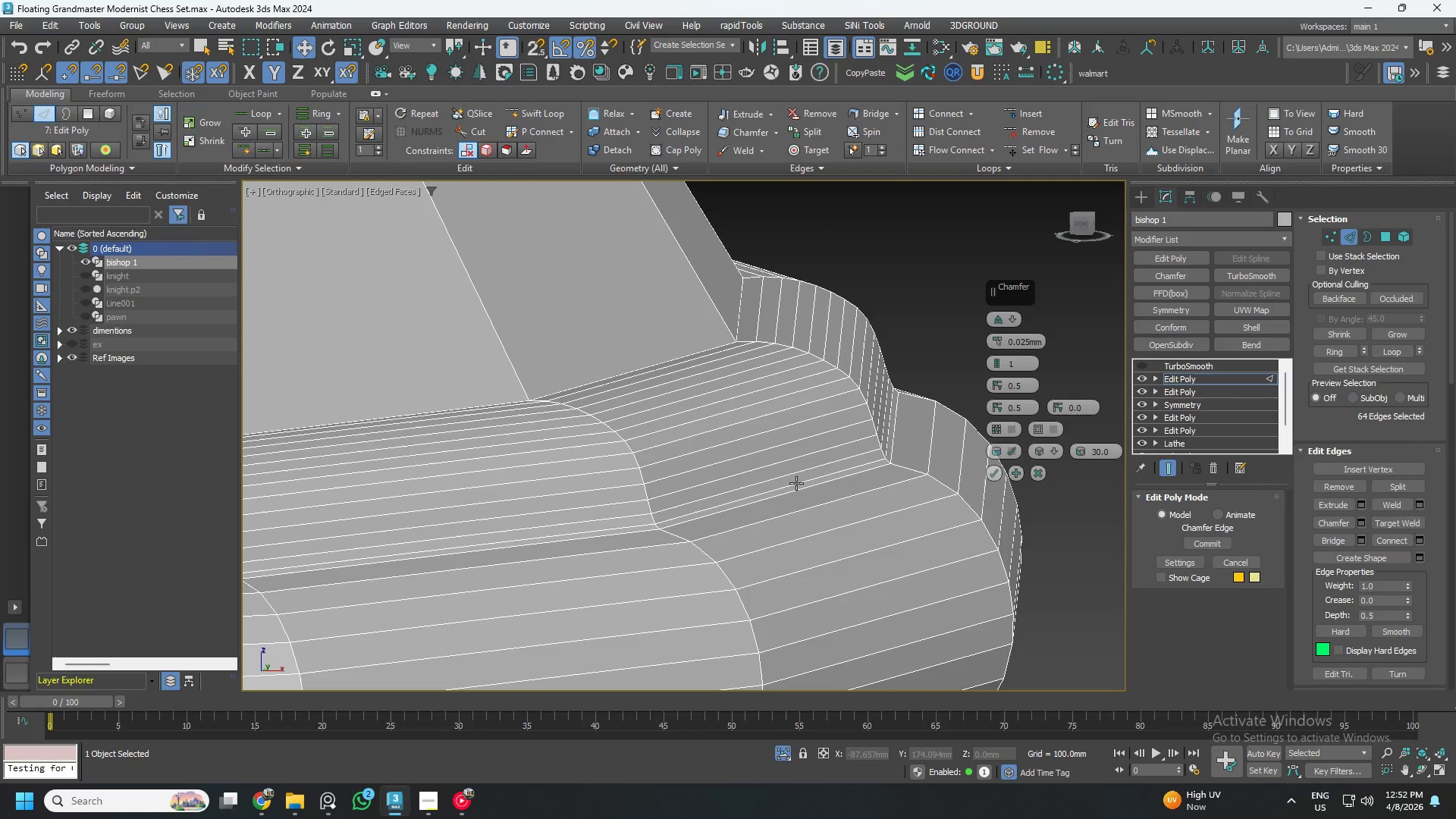 
hold_key(key=ControlLeft, duration=0.98)
 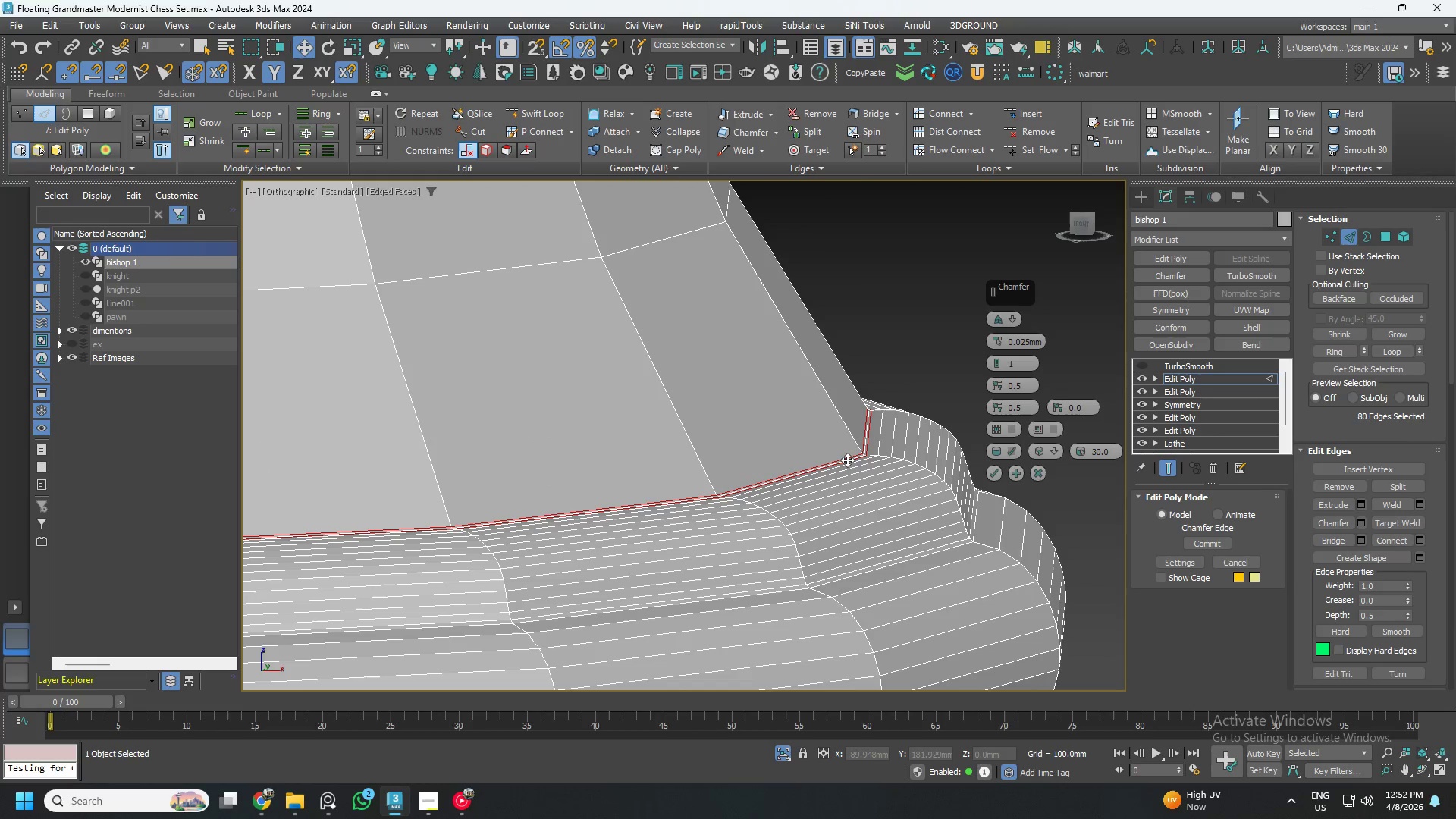 
scroll: coordinate [816, 460], scroll_direction: up, amount: 3.0
 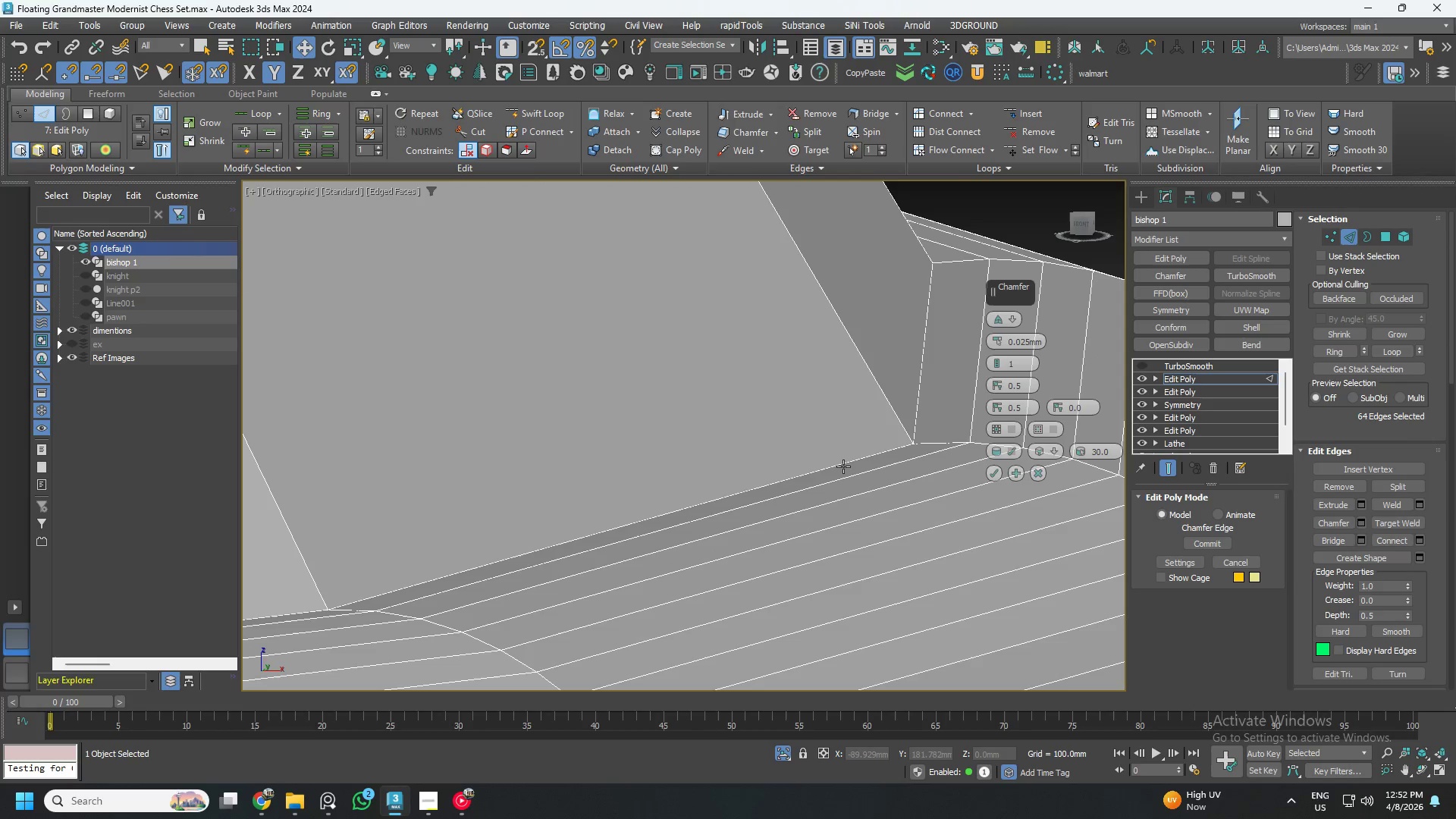 
left_click([847, 460])
 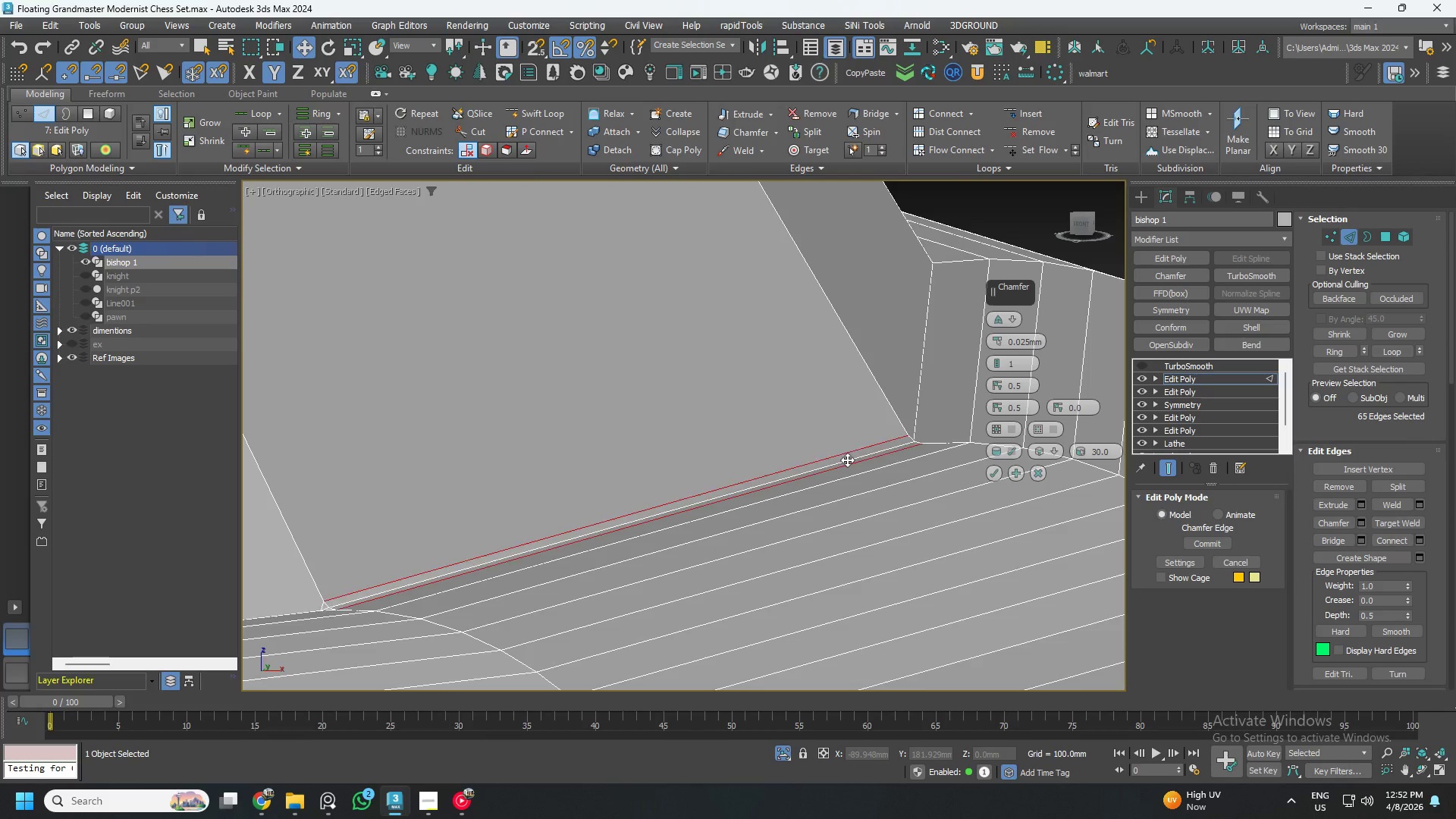 
double_click([847, 460])
 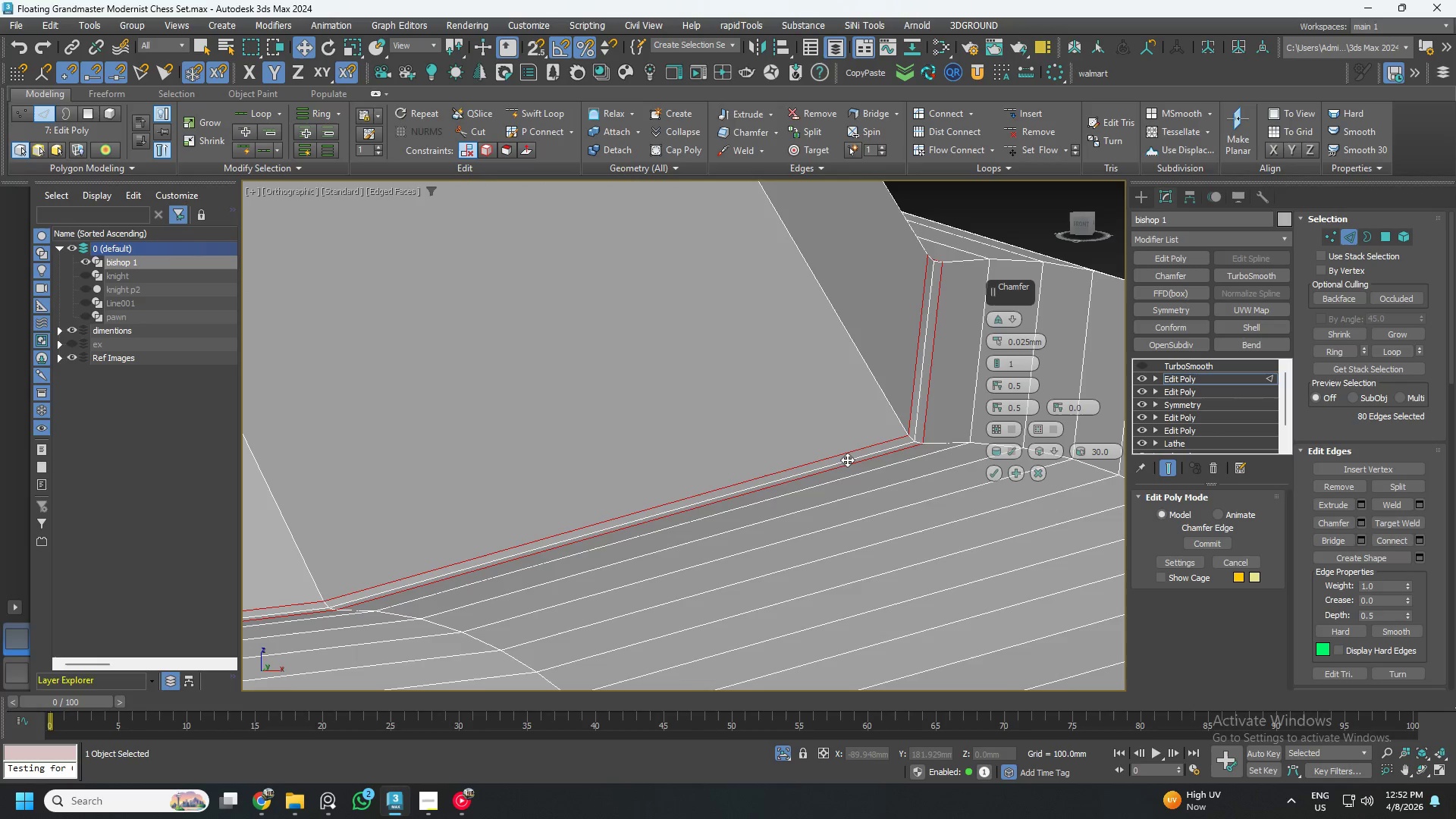 
scroll: coordinate [847, 460], scroll_direction: down, amount: 4.0
 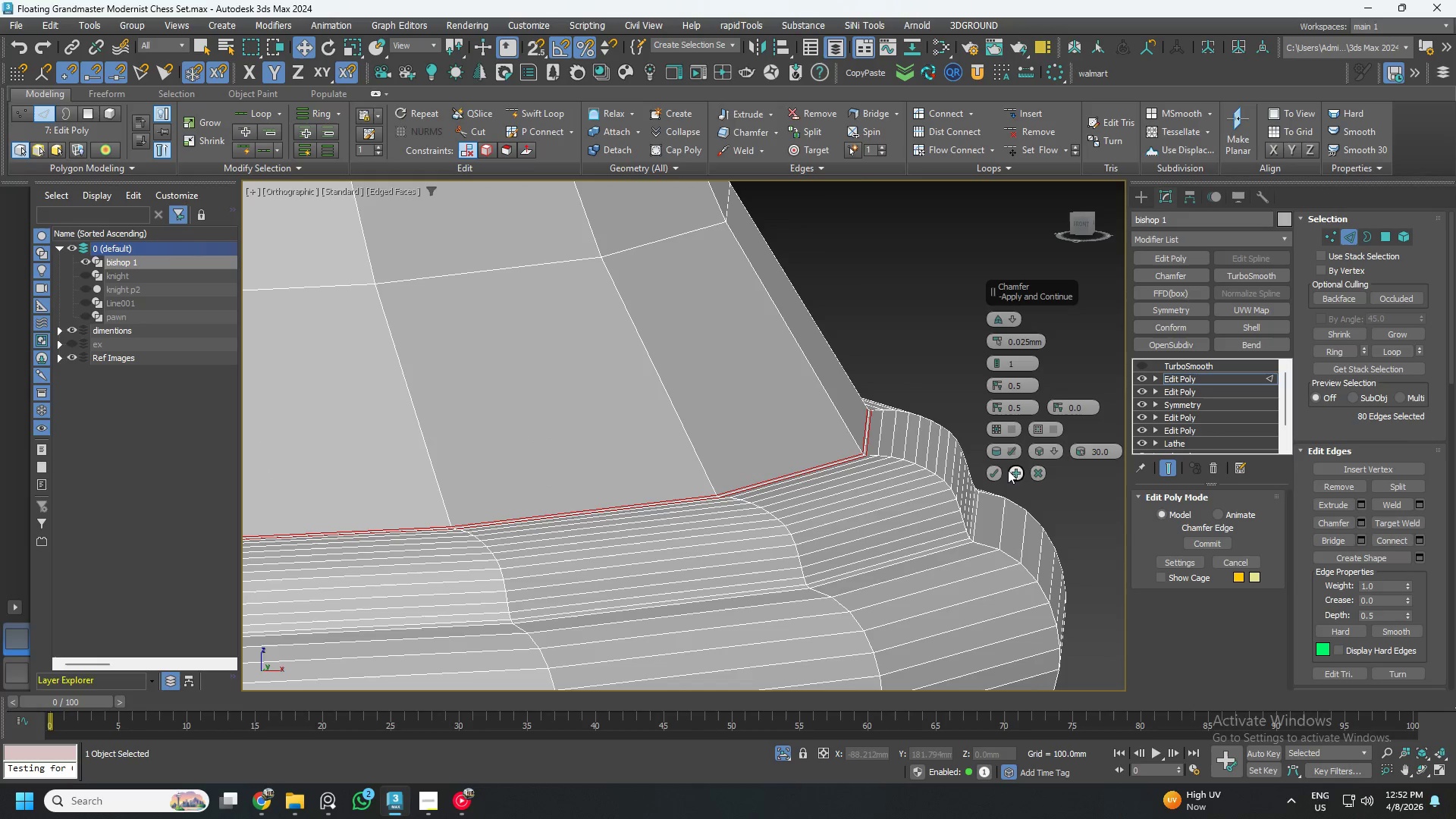 
left_click([996, 471])
 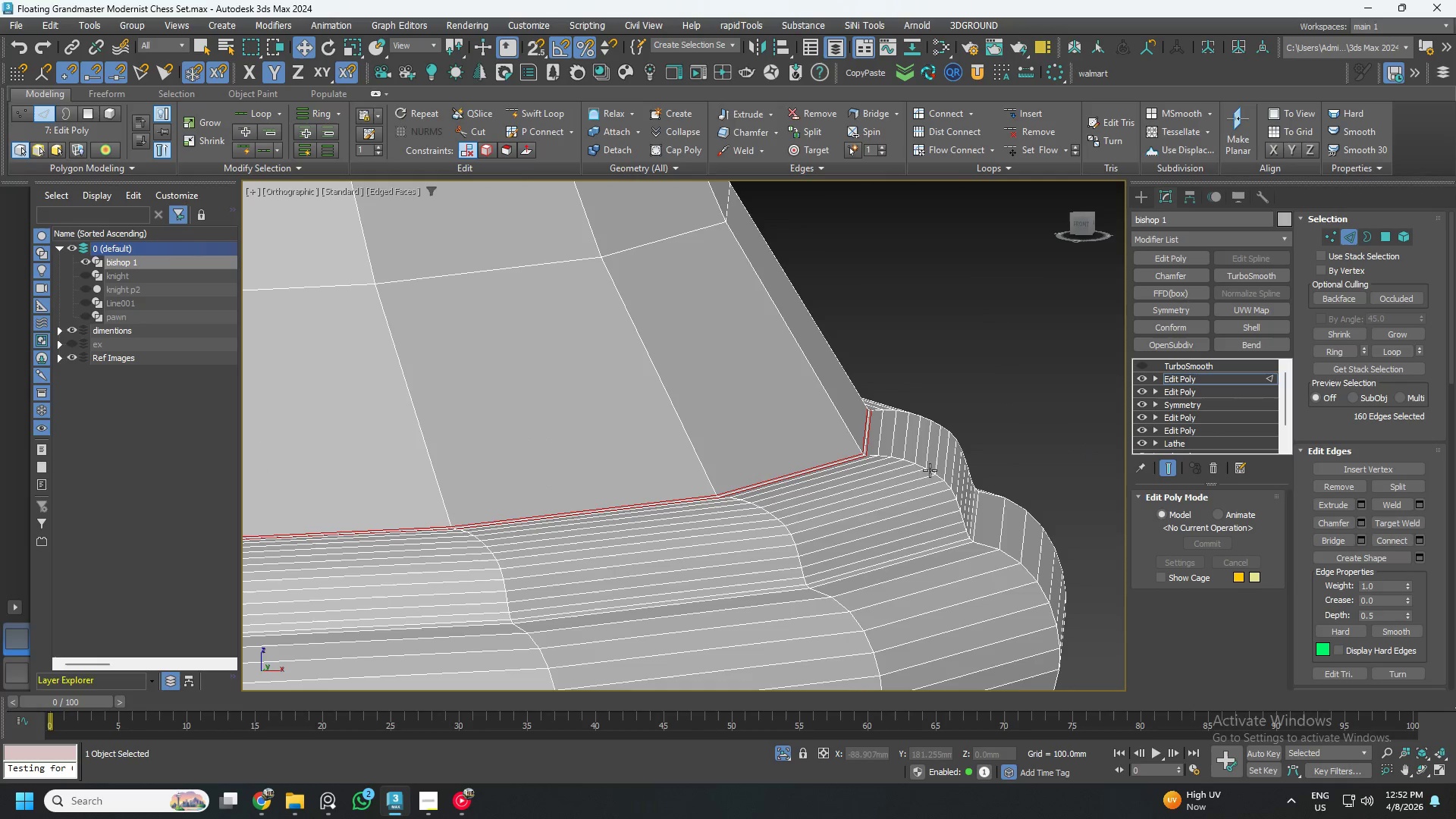 
scroll: coordinate [873, 466], scroll_direction: down, amount: 2.0
 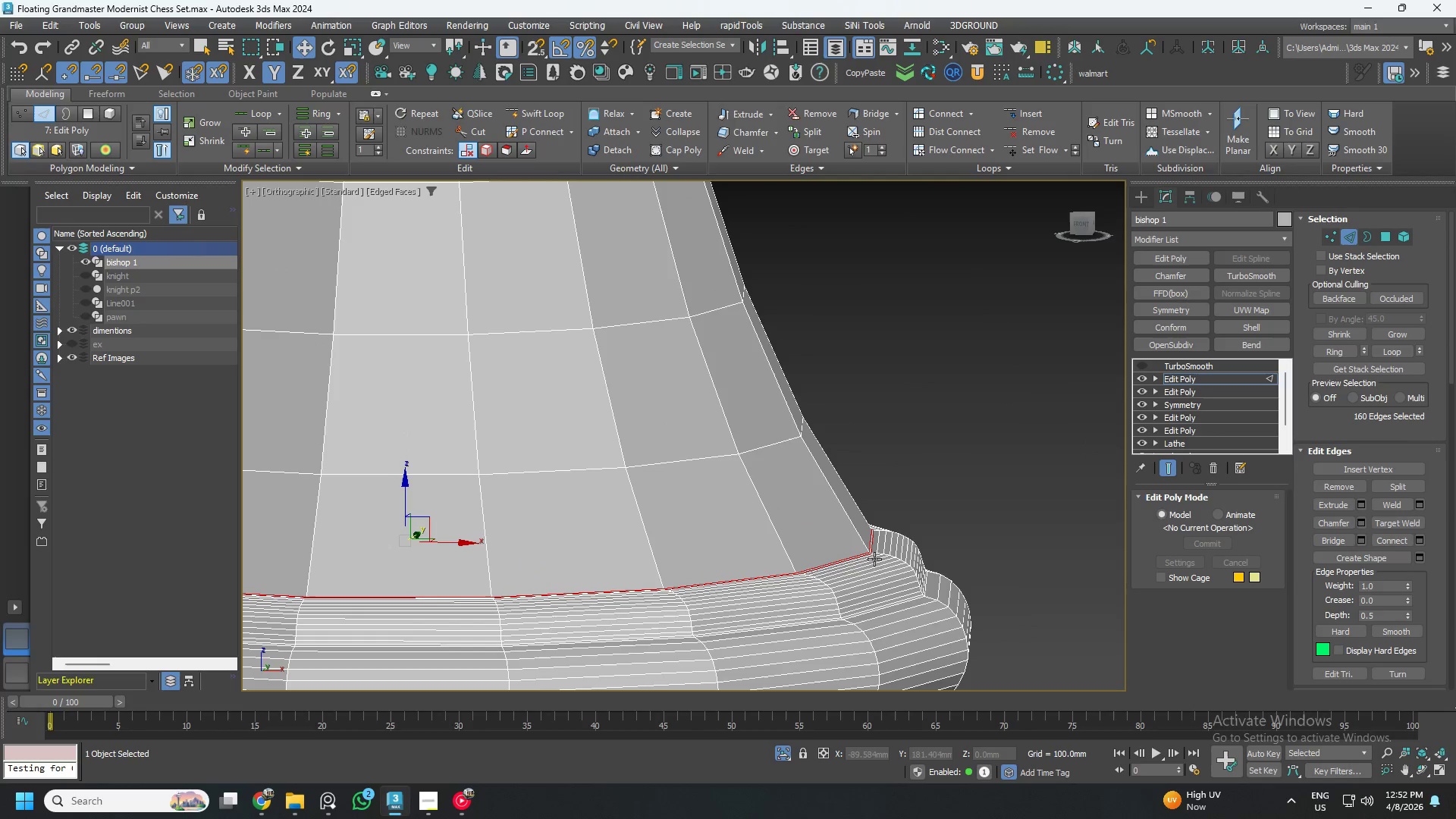 
key(Control+ControlLeft)
 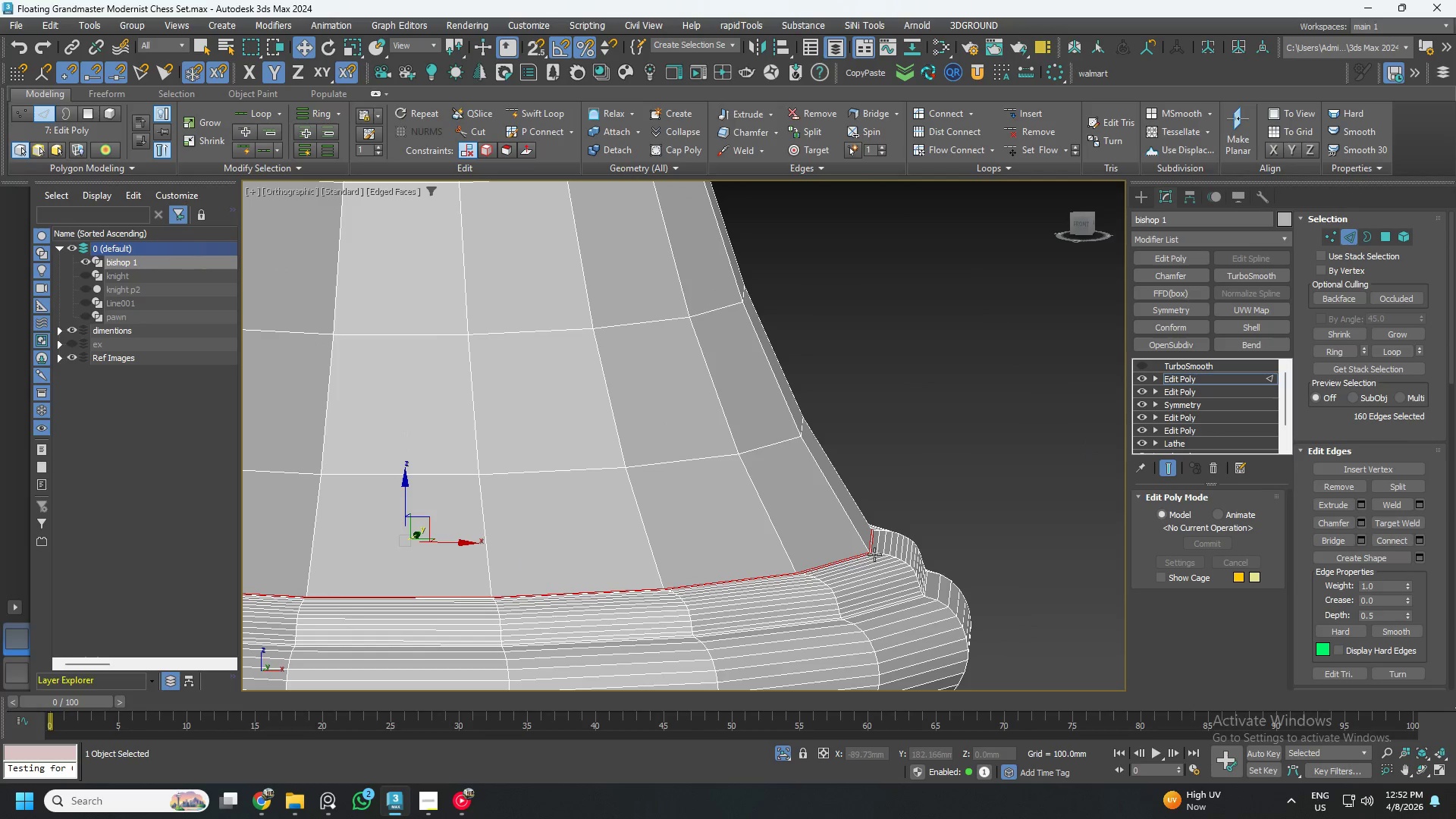 
key(Control+S)
 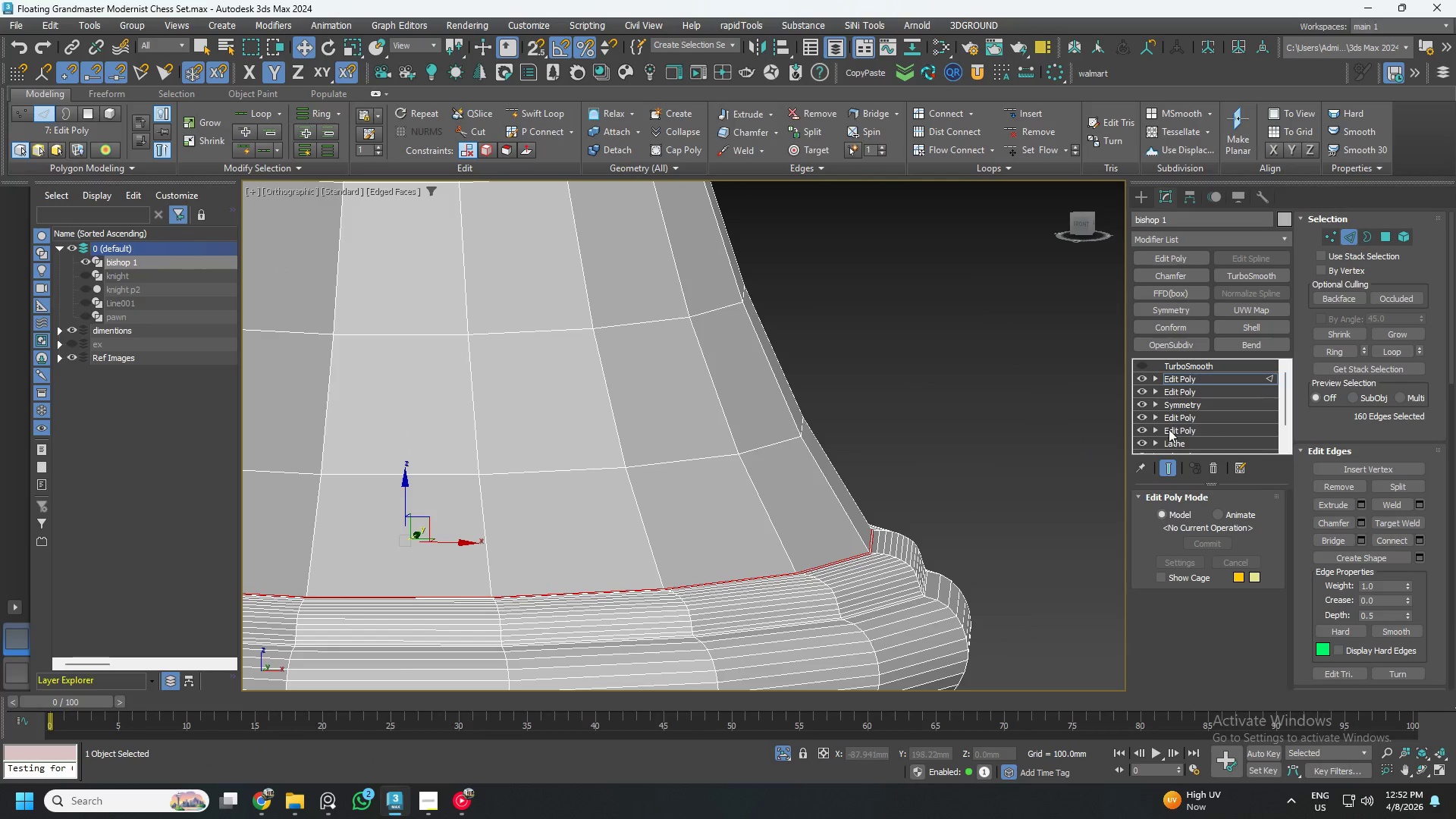 
left_click([1225, 375])
 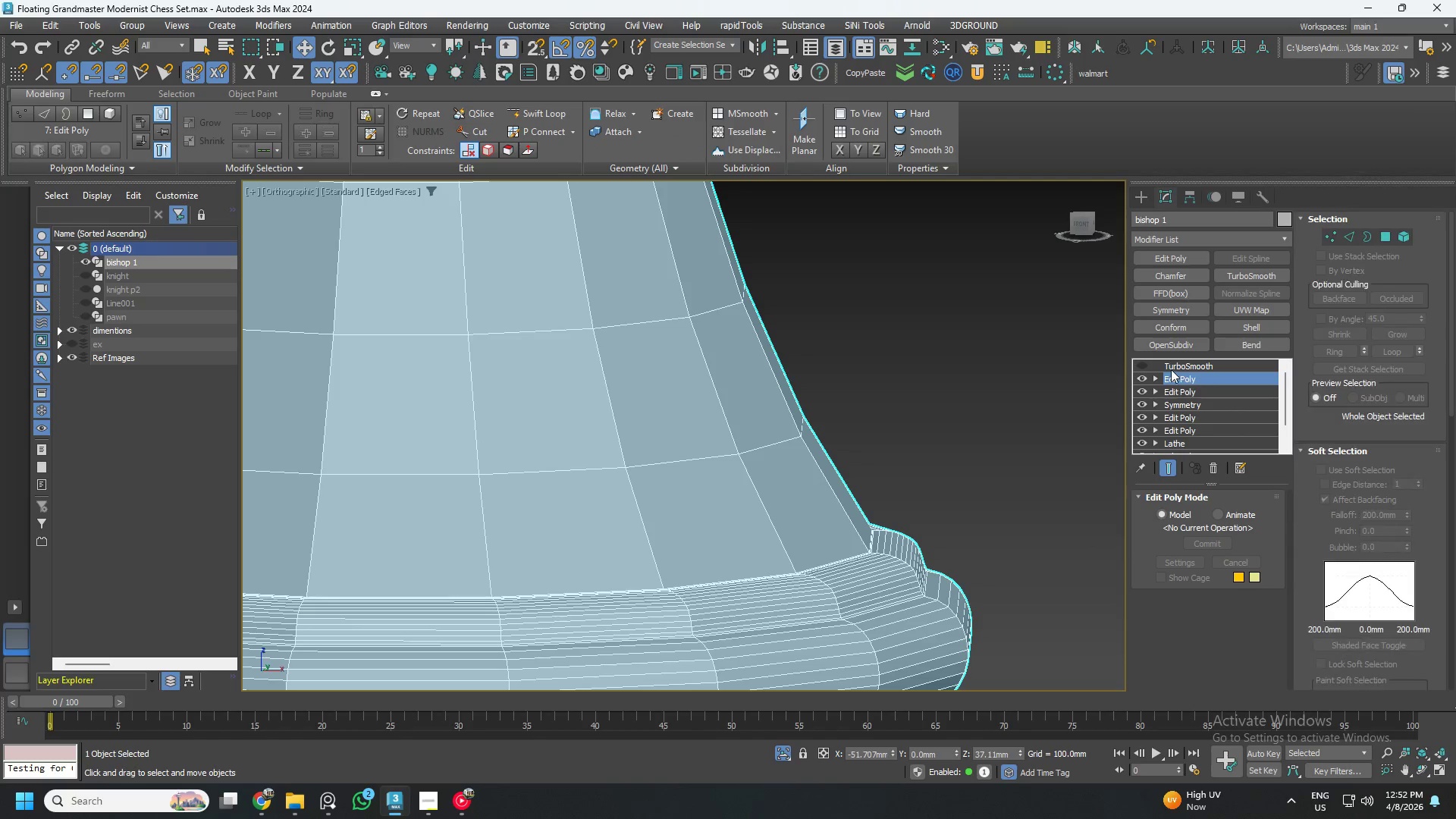 
left_click([1173, 361])
 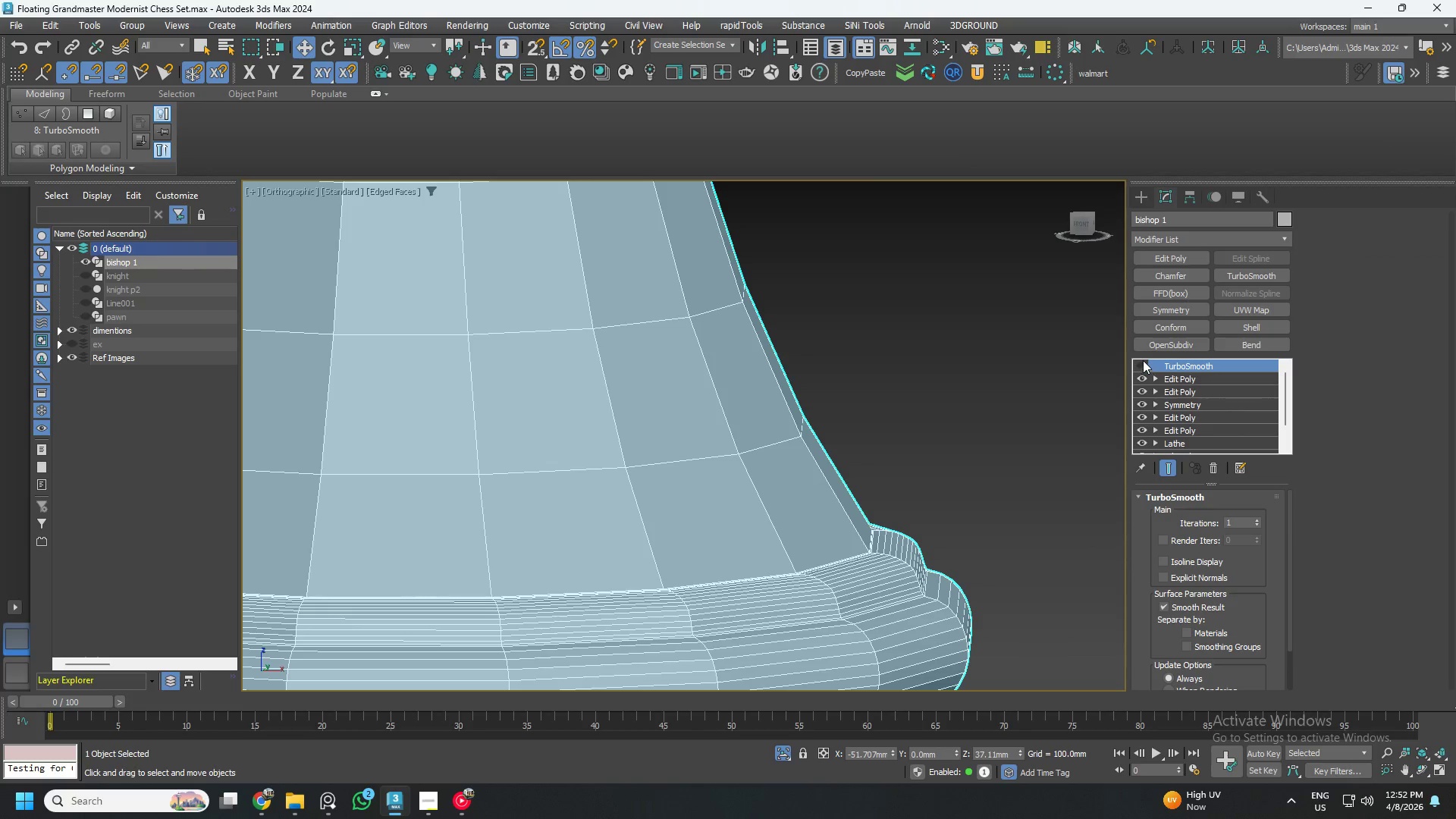 
left_click([1141, 360])
 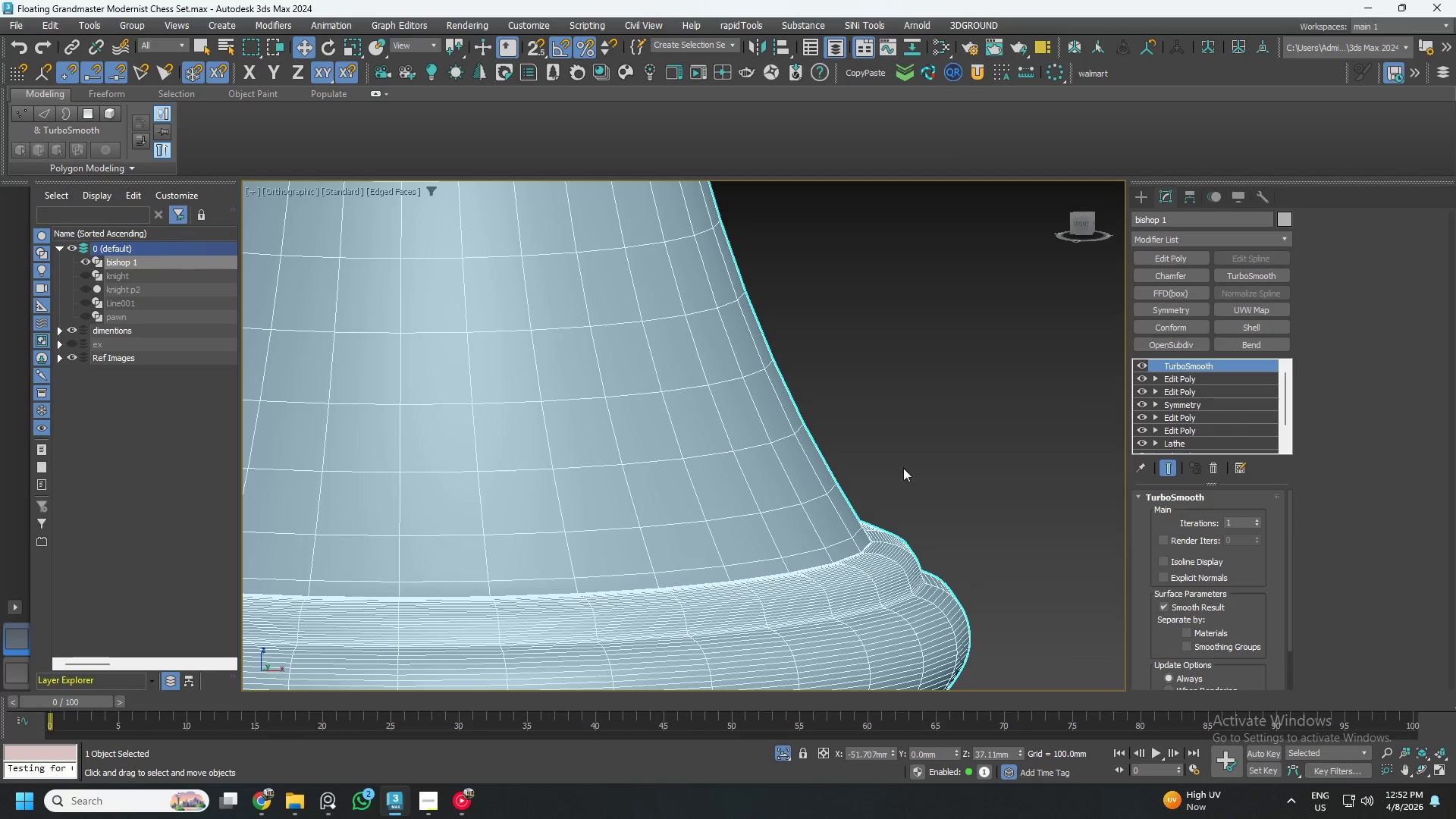 
scroll: coordinate [877, 482], scroll_direction: down, amount: 2.0
 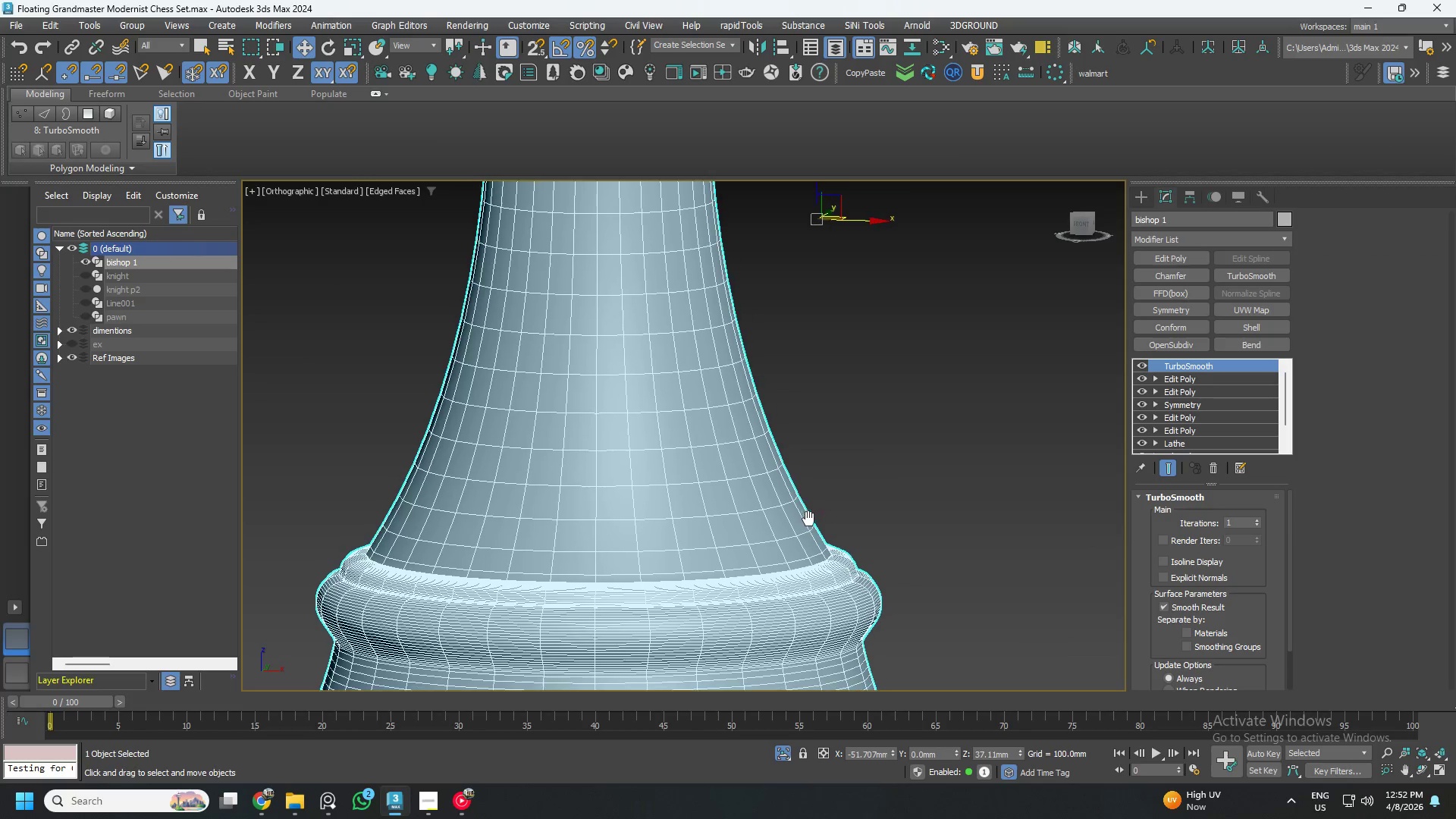 
key(F4)
 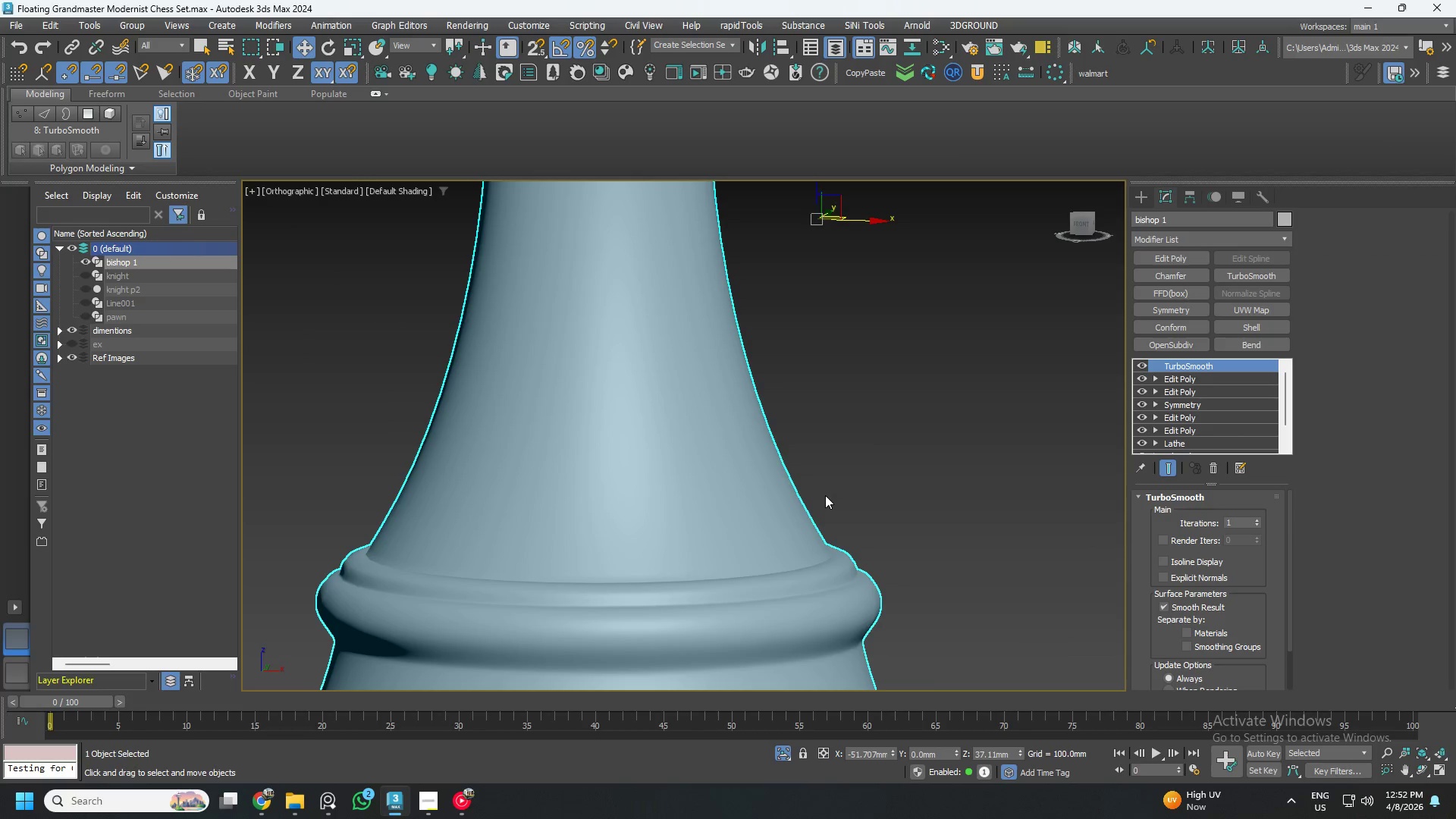 
scroll: coordinate [825, 495], scroll_direction: down, amount: 3.0
 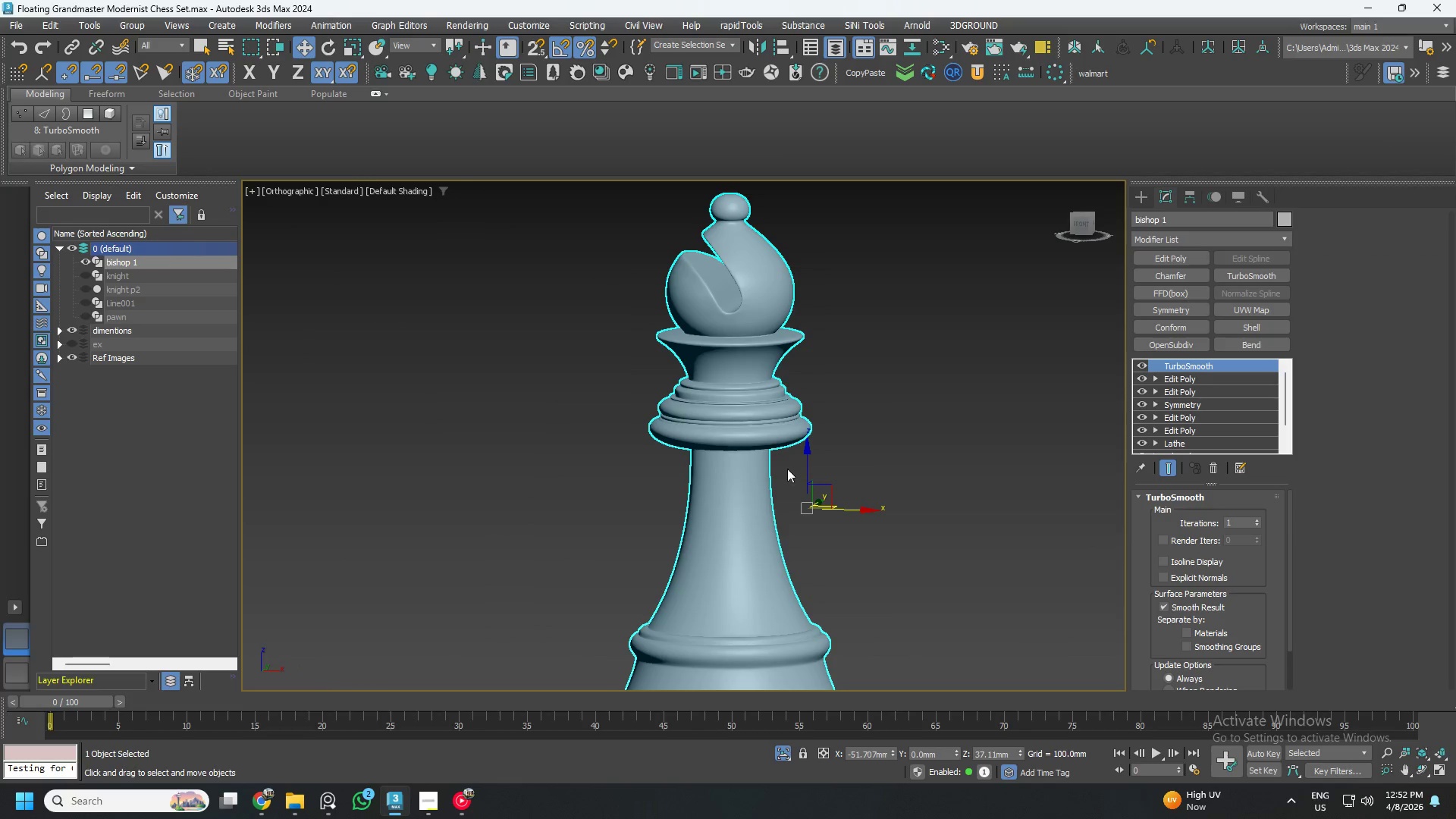 
scroll: coordinate [776, 337], scroll_direction: up, amount: 6.0
 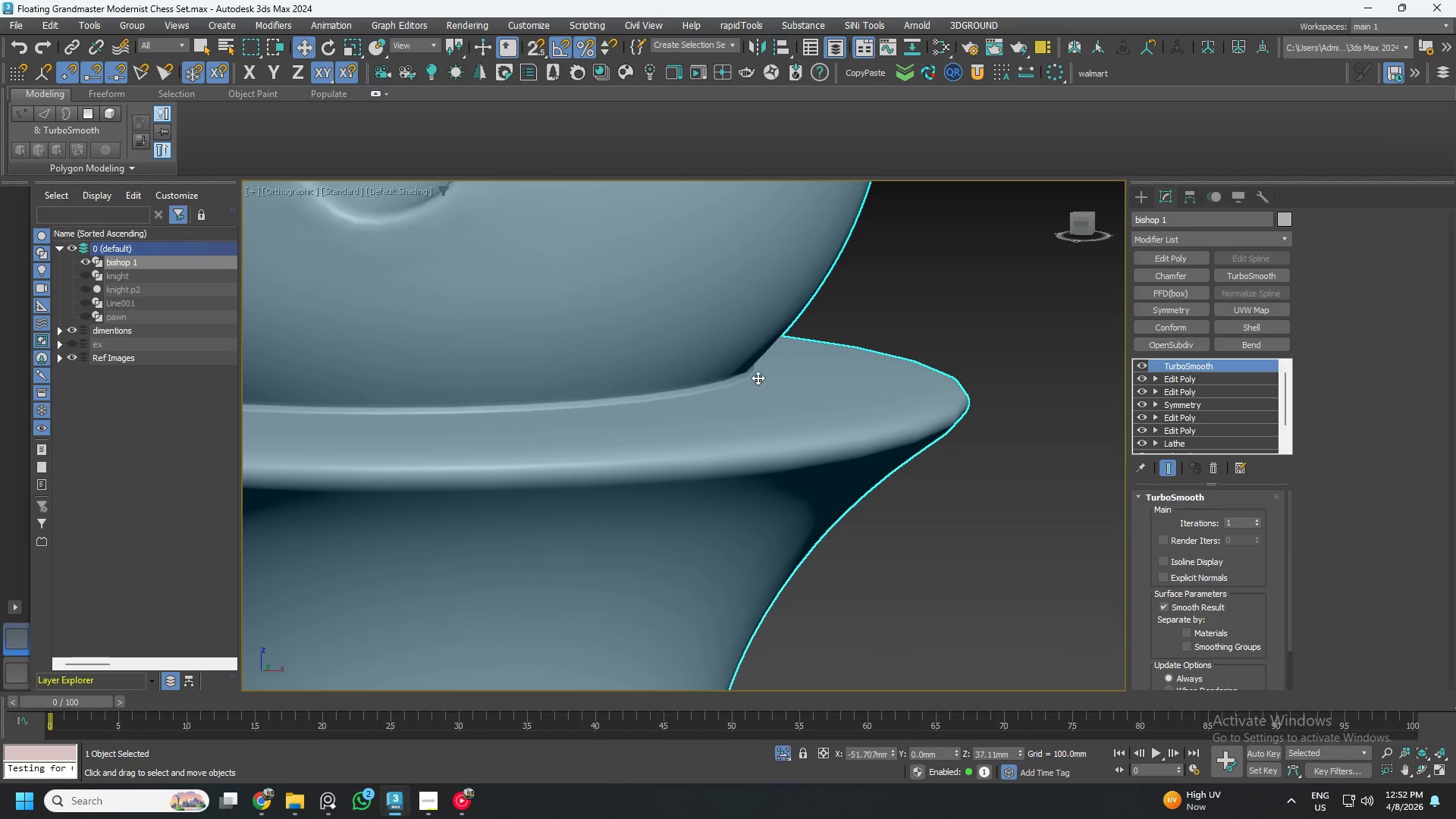 
scroll: coordinate [675, 373], scroll_direction: down, amount: 5.0
 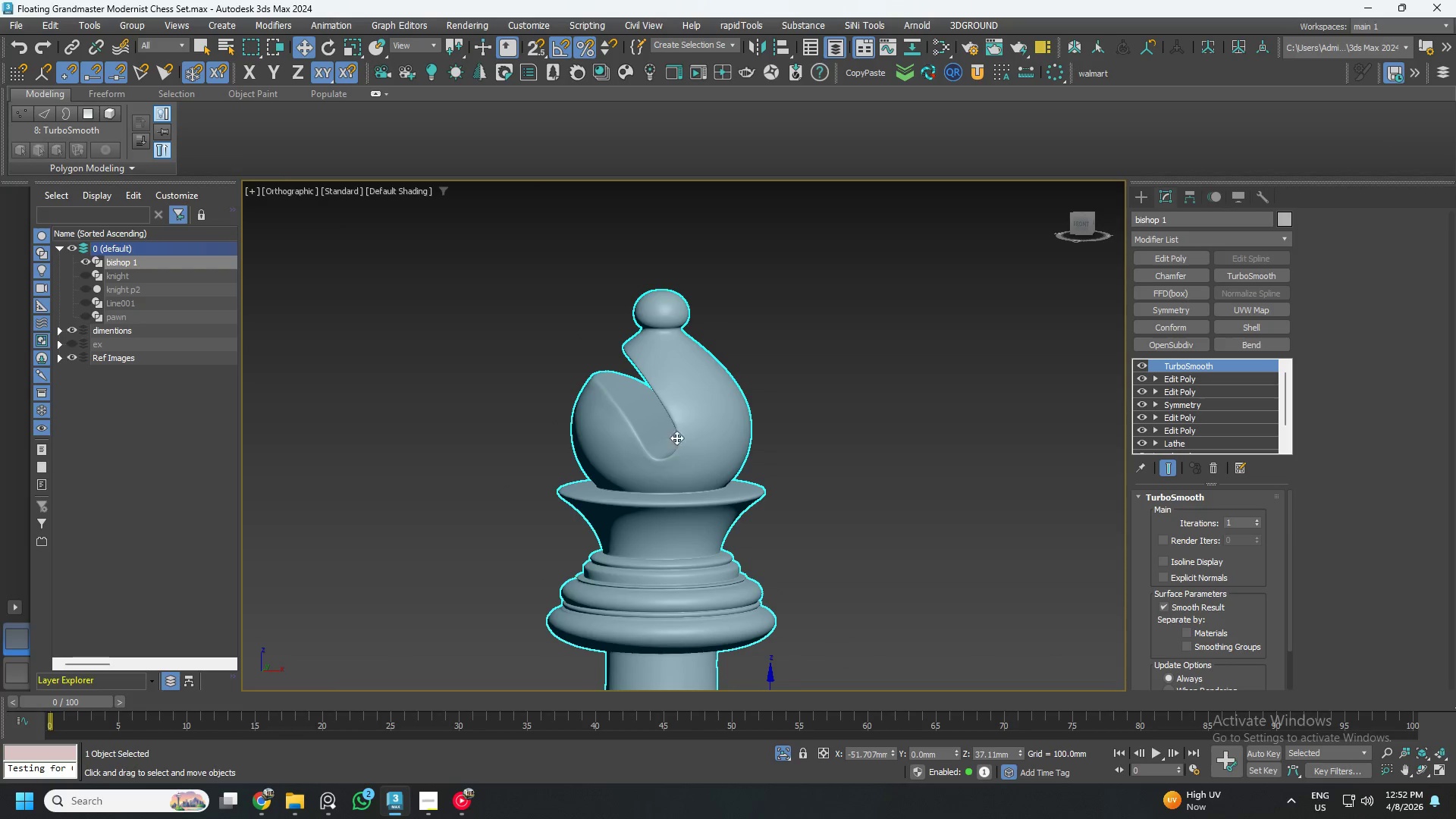 
hold_key(key=AltLeft, duration=1.5)
 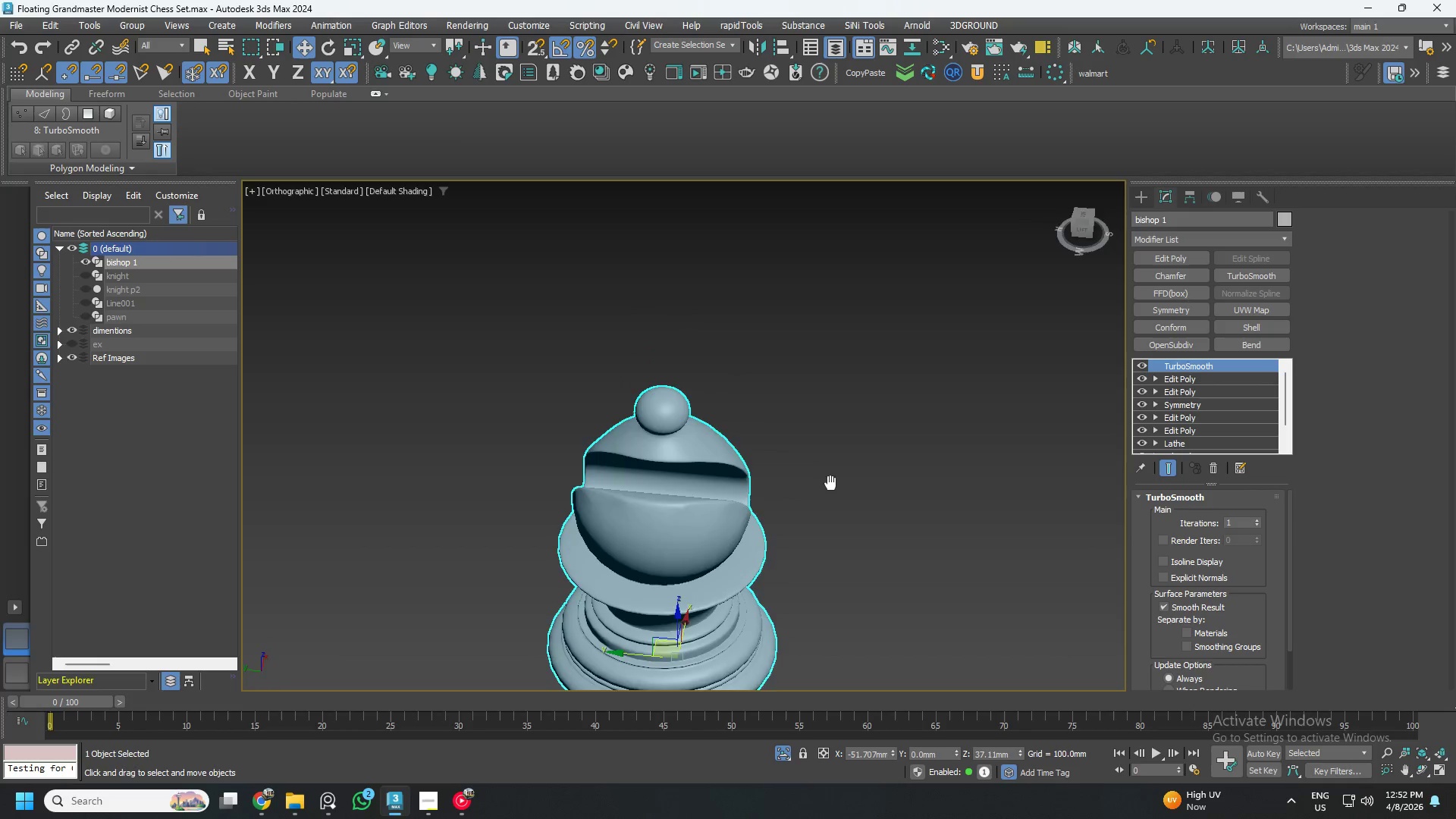 
hold_key(key=AltLeft, duration=1.52)
 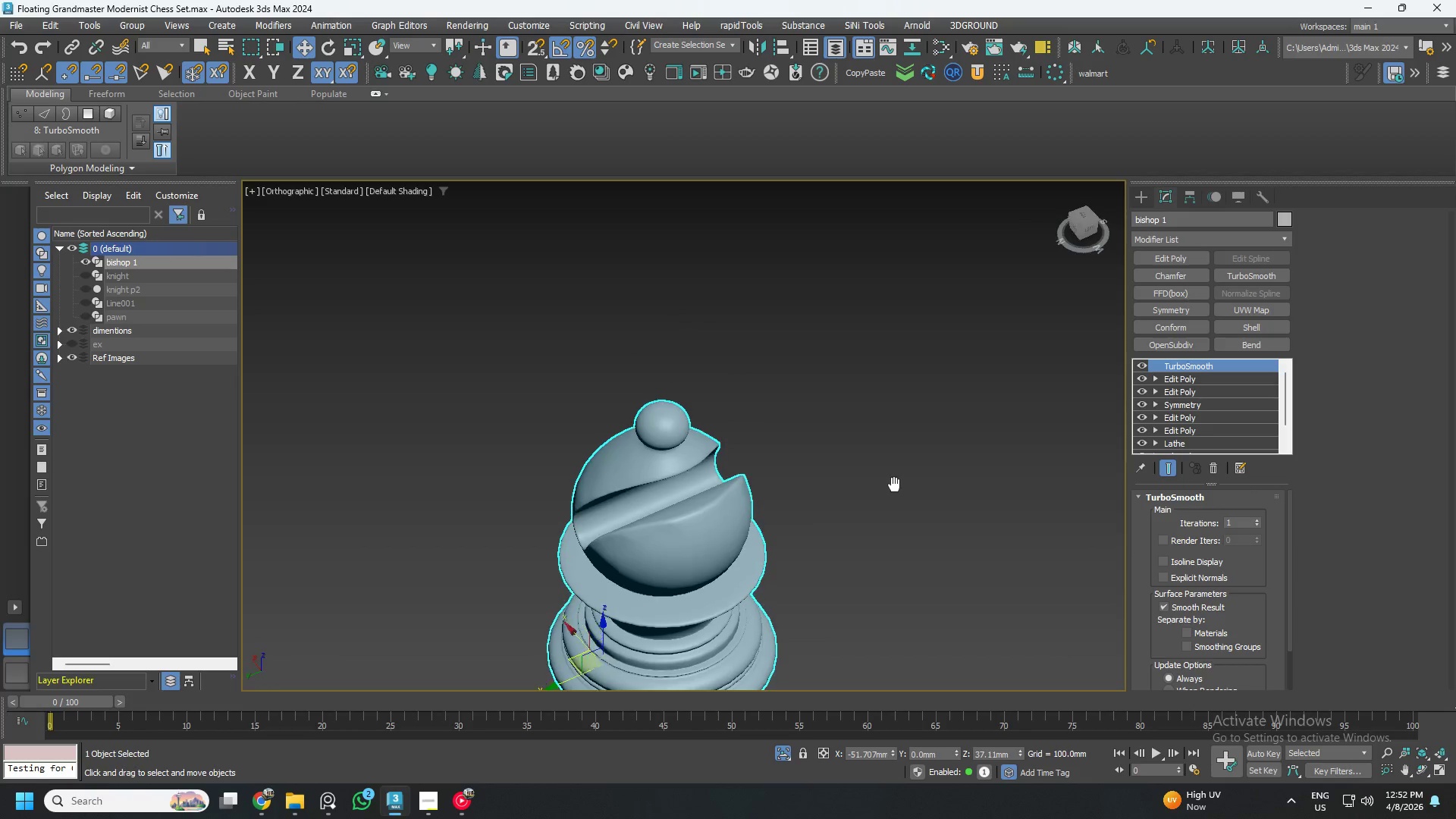 
hold_key(key=AltLeft, duration=1.51)
 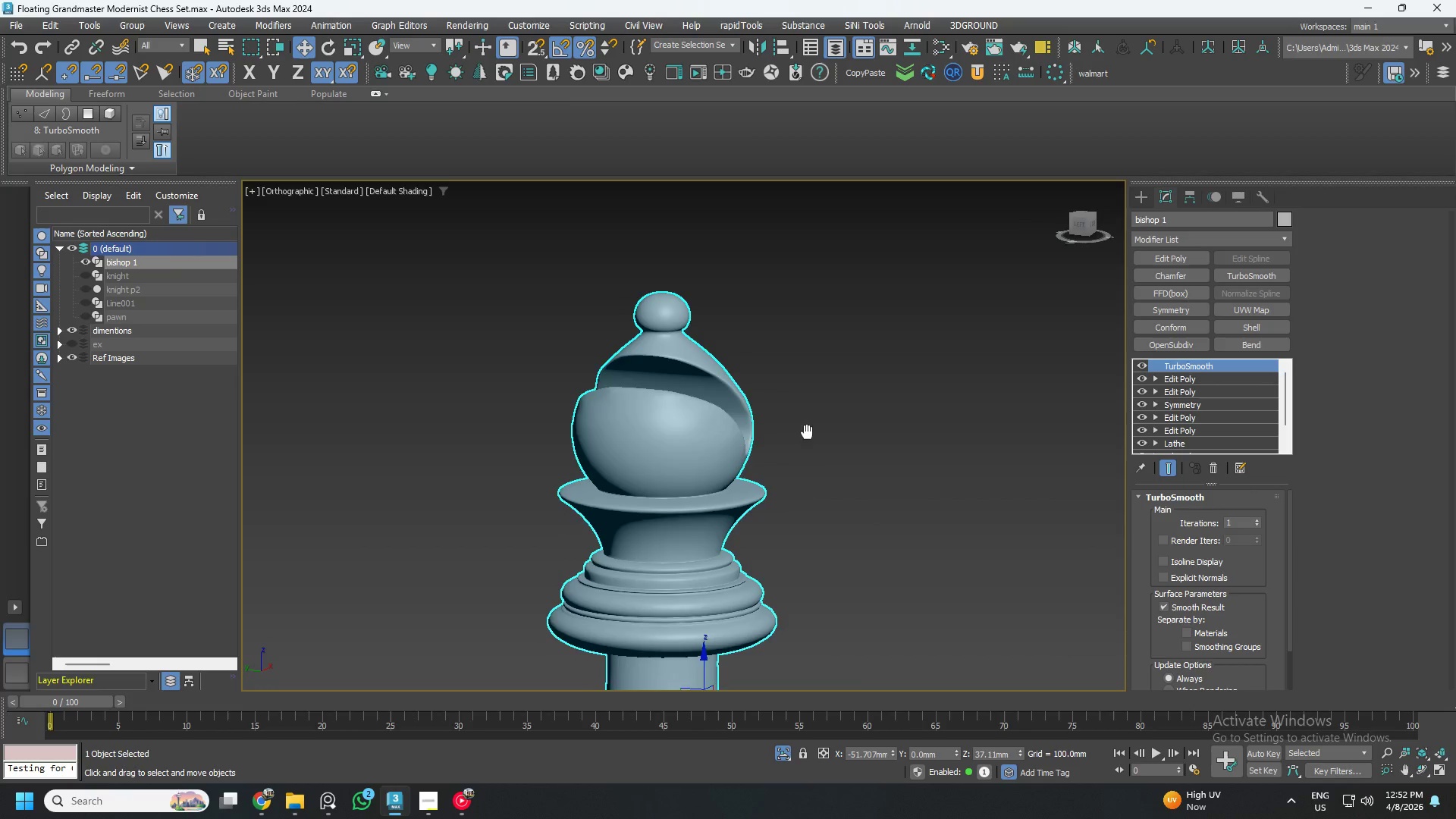 
hold_key(key=AltLeft, duration=1.52)
 